 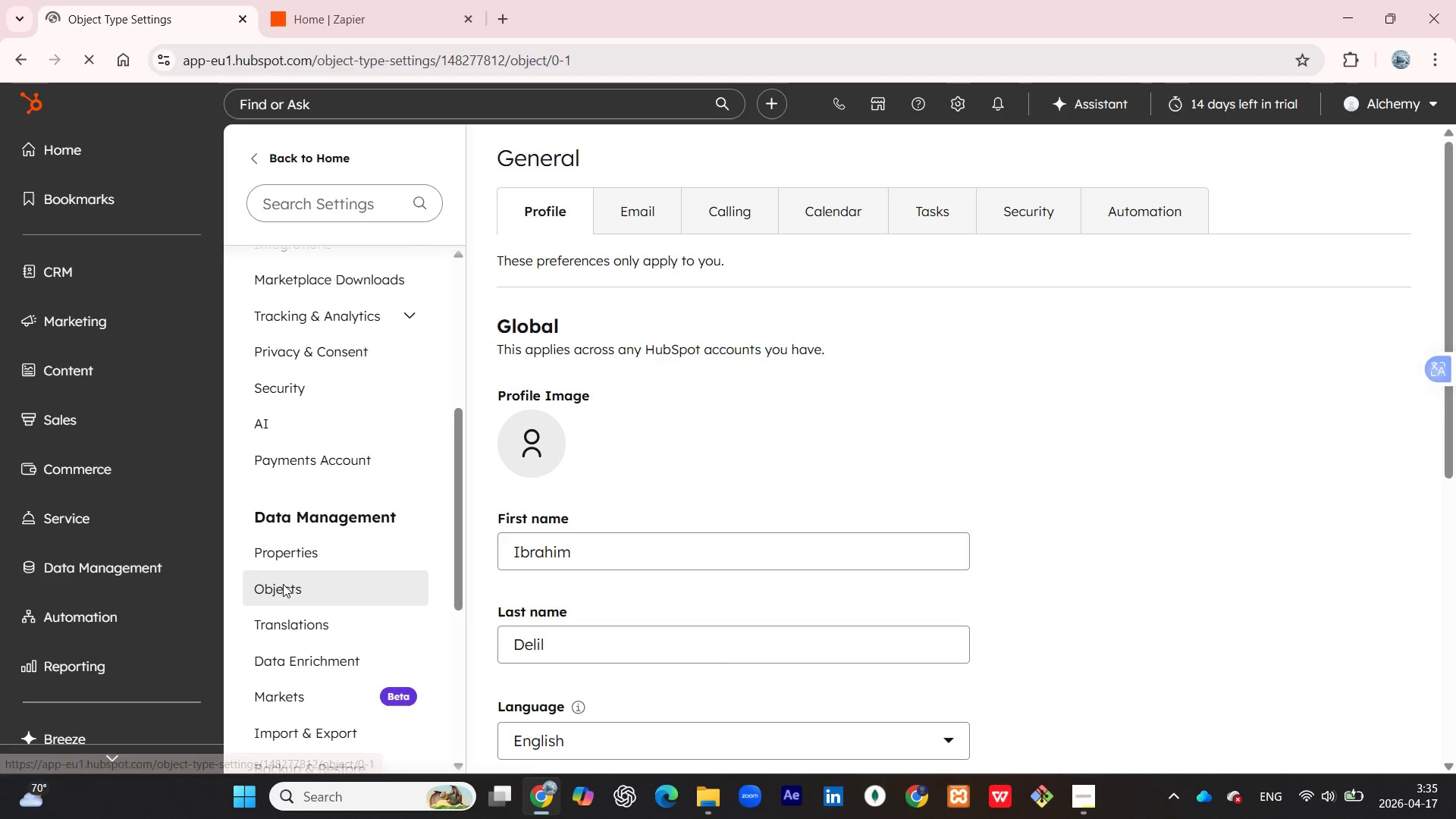 
scroll: coordinate [708, 366], scroll_direction: up, amount: 3.0
 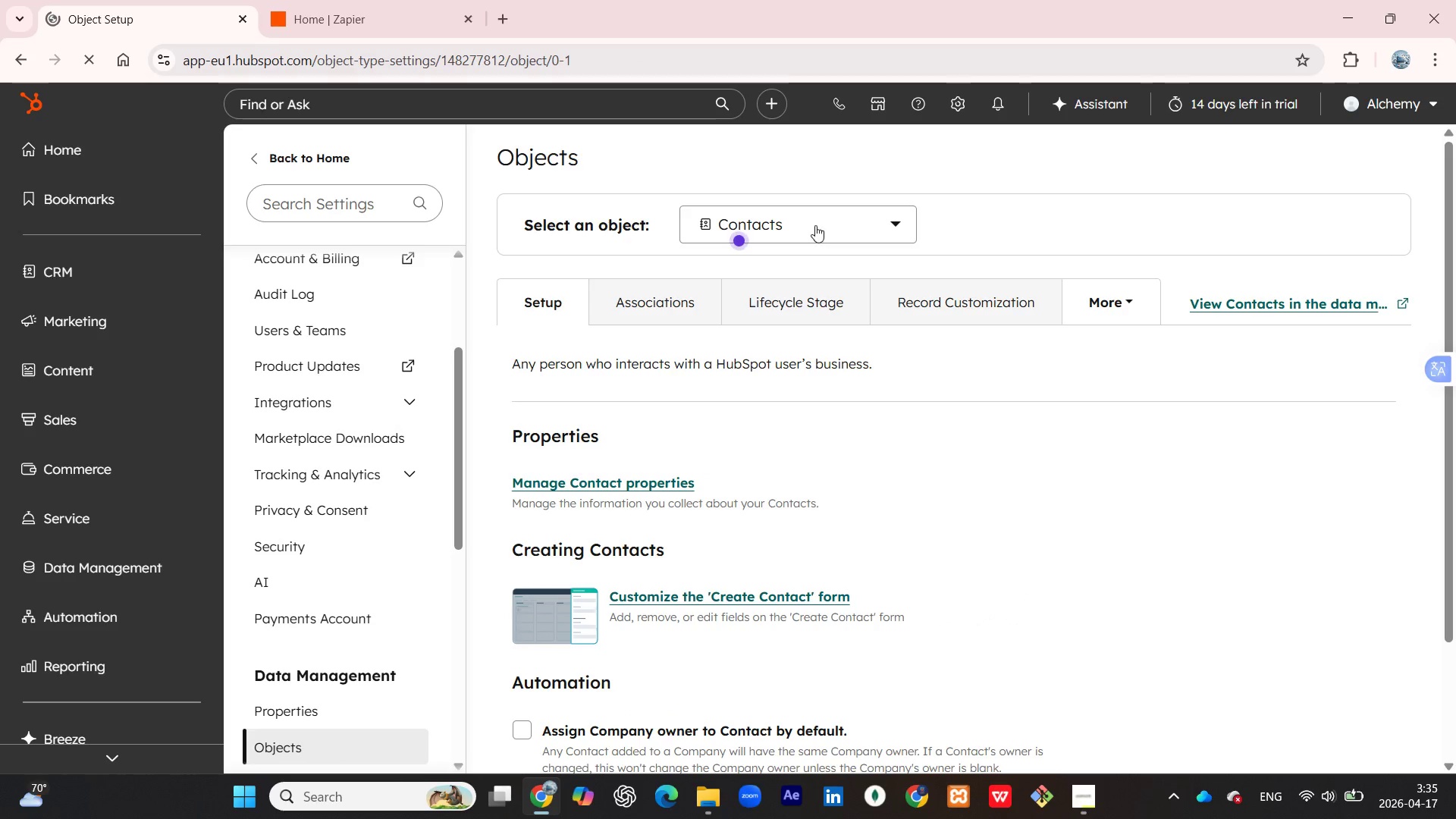 
left_click([822, 221])
 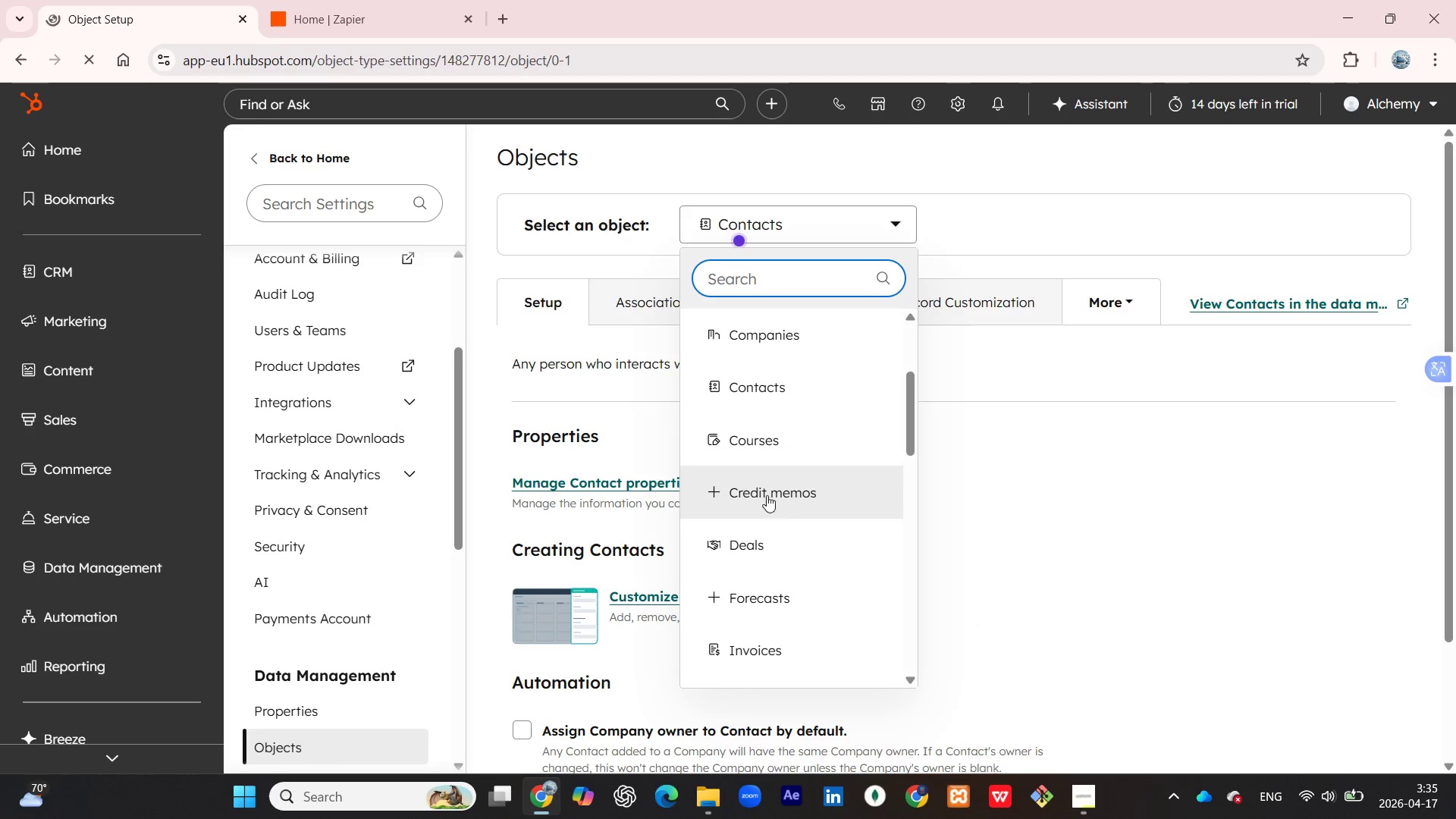 
left_click([764, 532])
 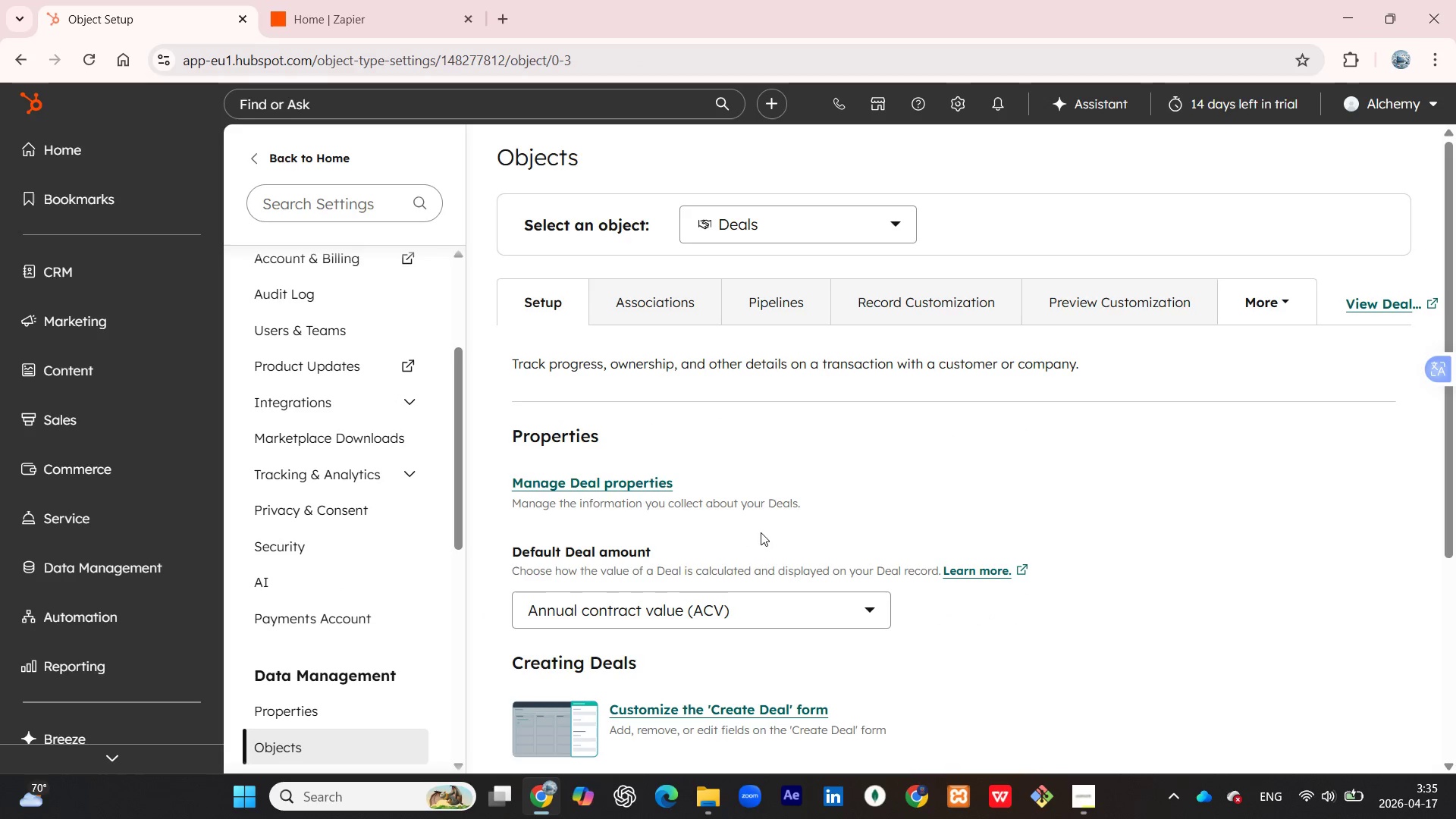 
left_click([784, 315])
 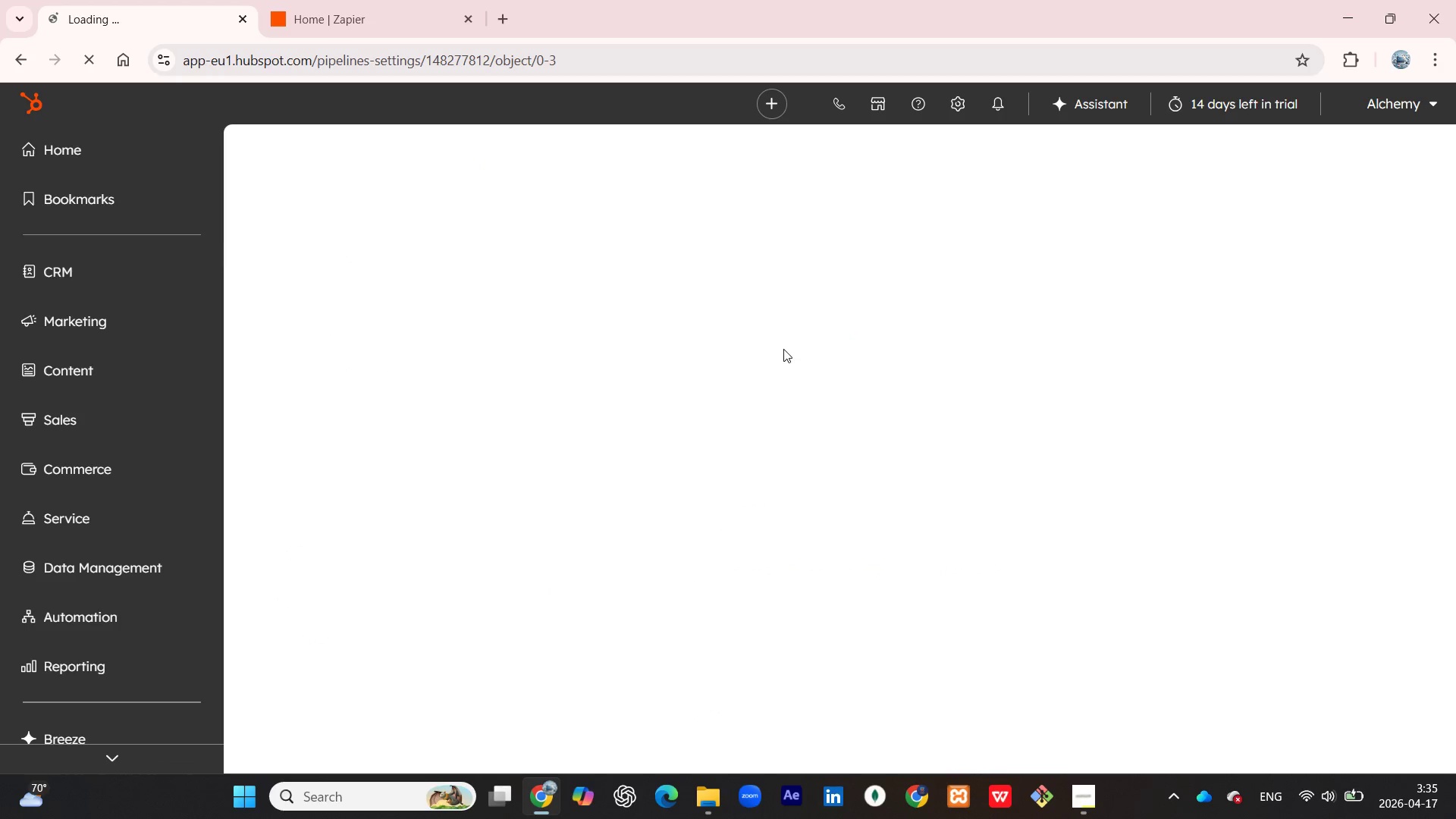 
mouse_move([822, 456])
 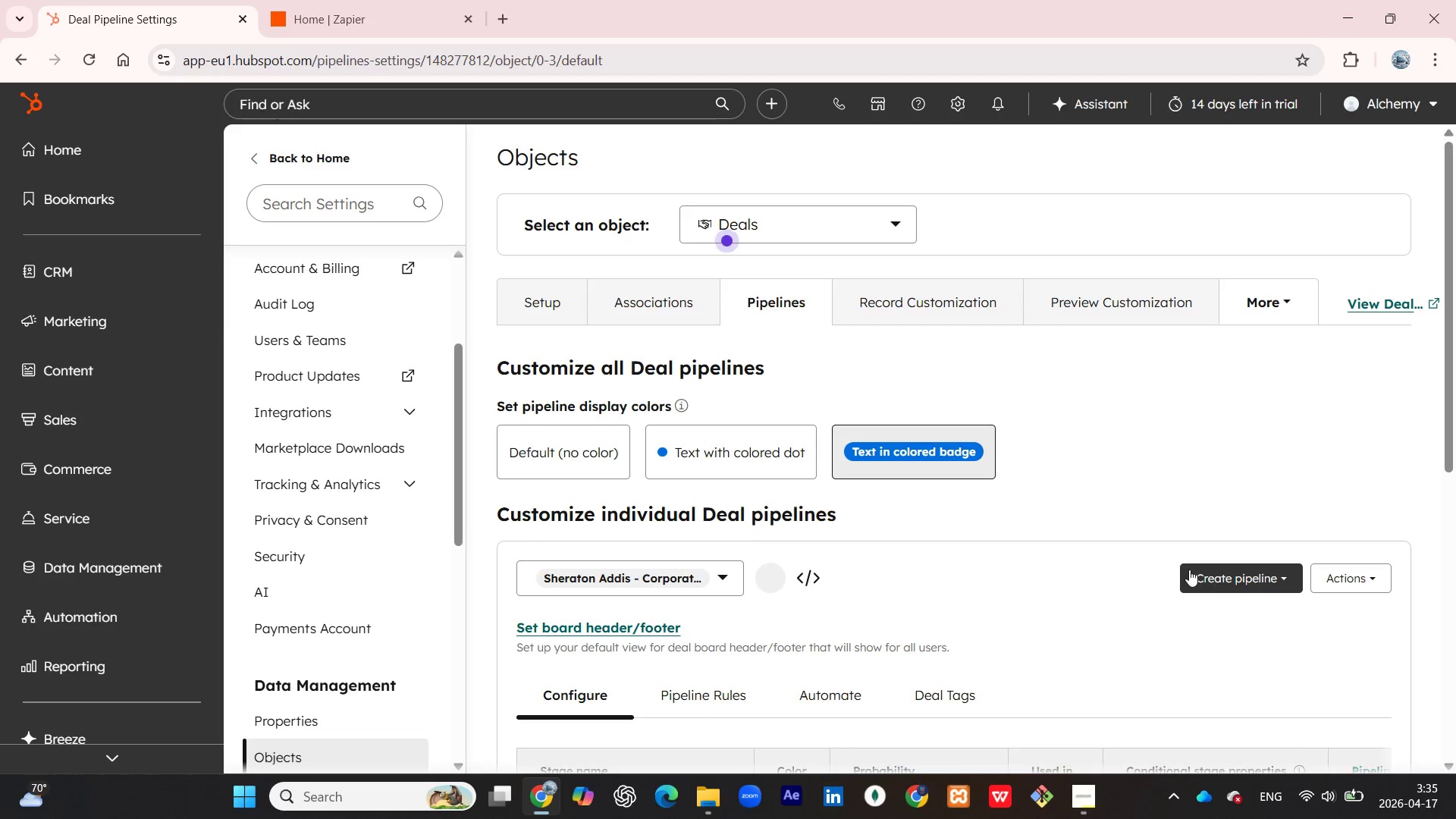 
left_click([1200, 570])
 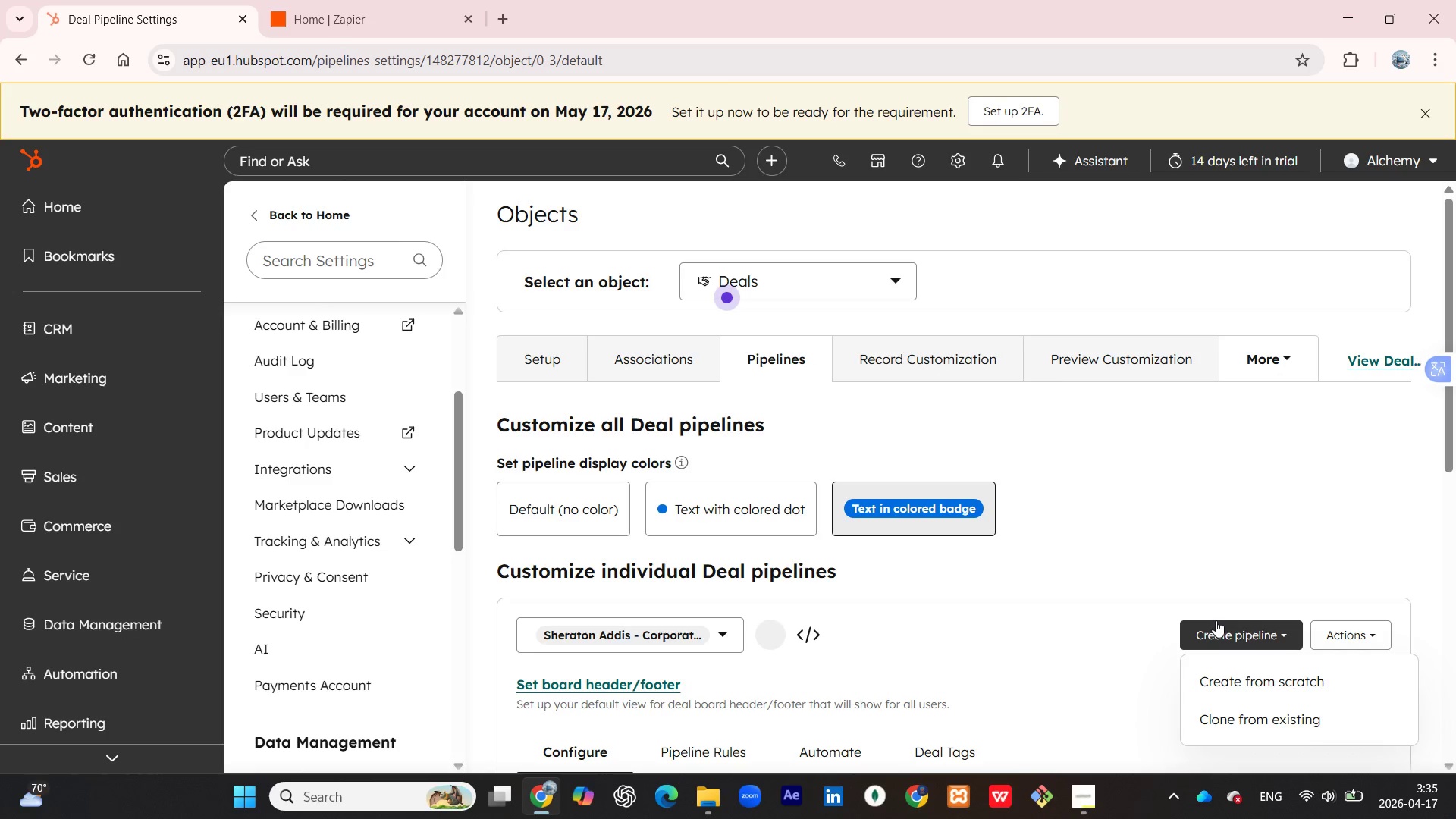 
wait(5.23)
 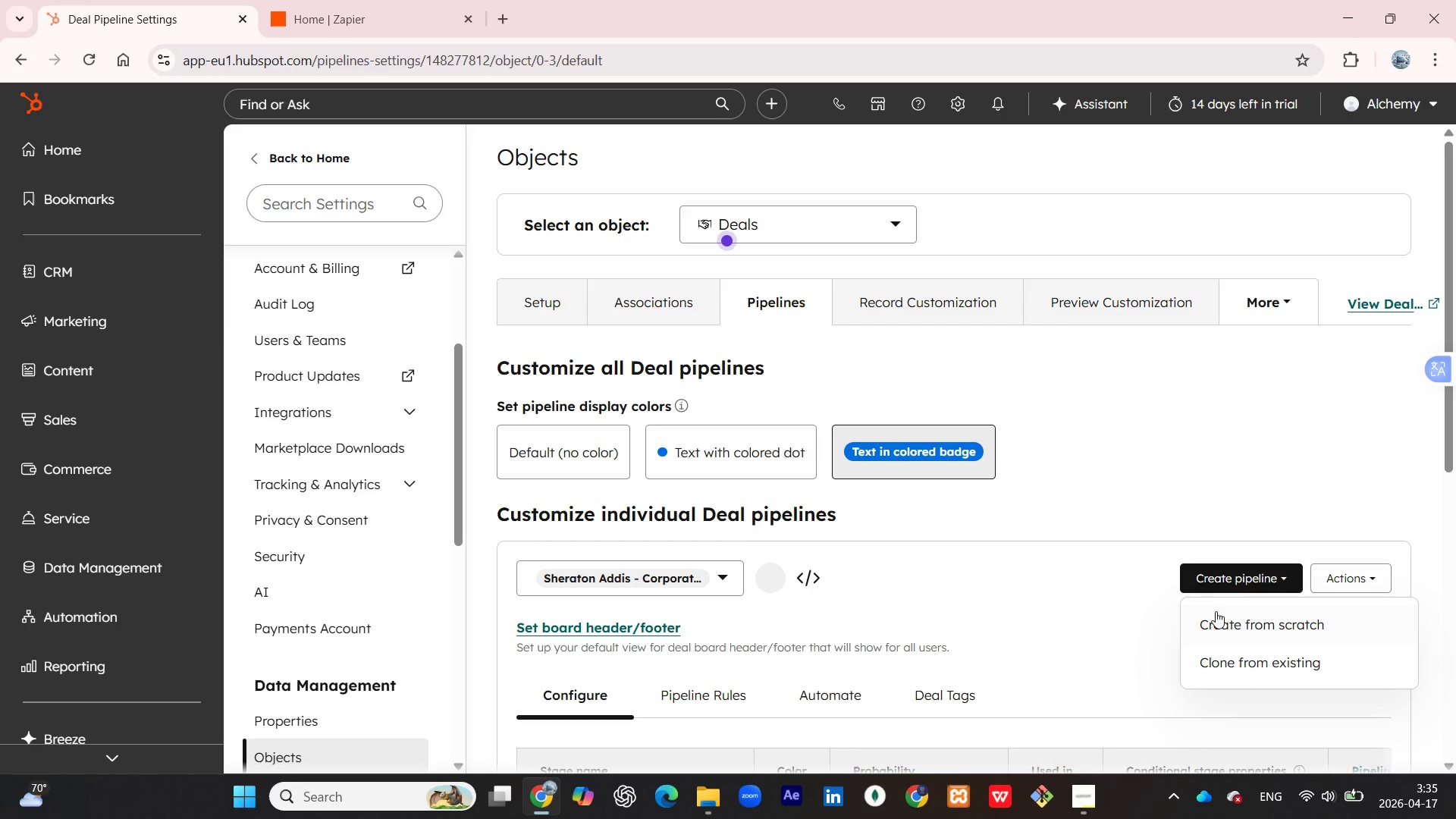 
left_click([1216, 620])
 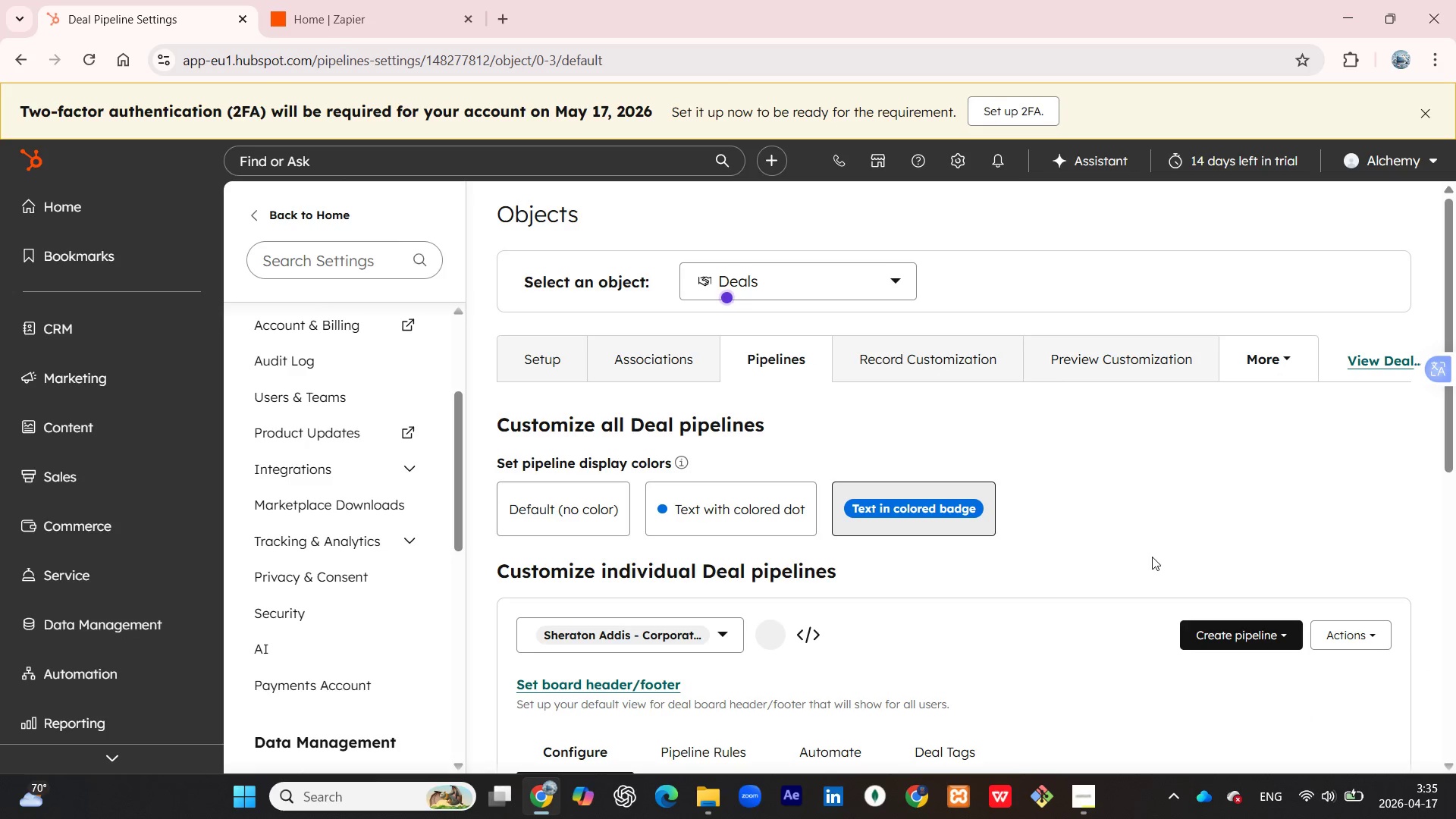 
scroll: coordinate [1023, 452], scroll_direction: down, amount: 5.0
 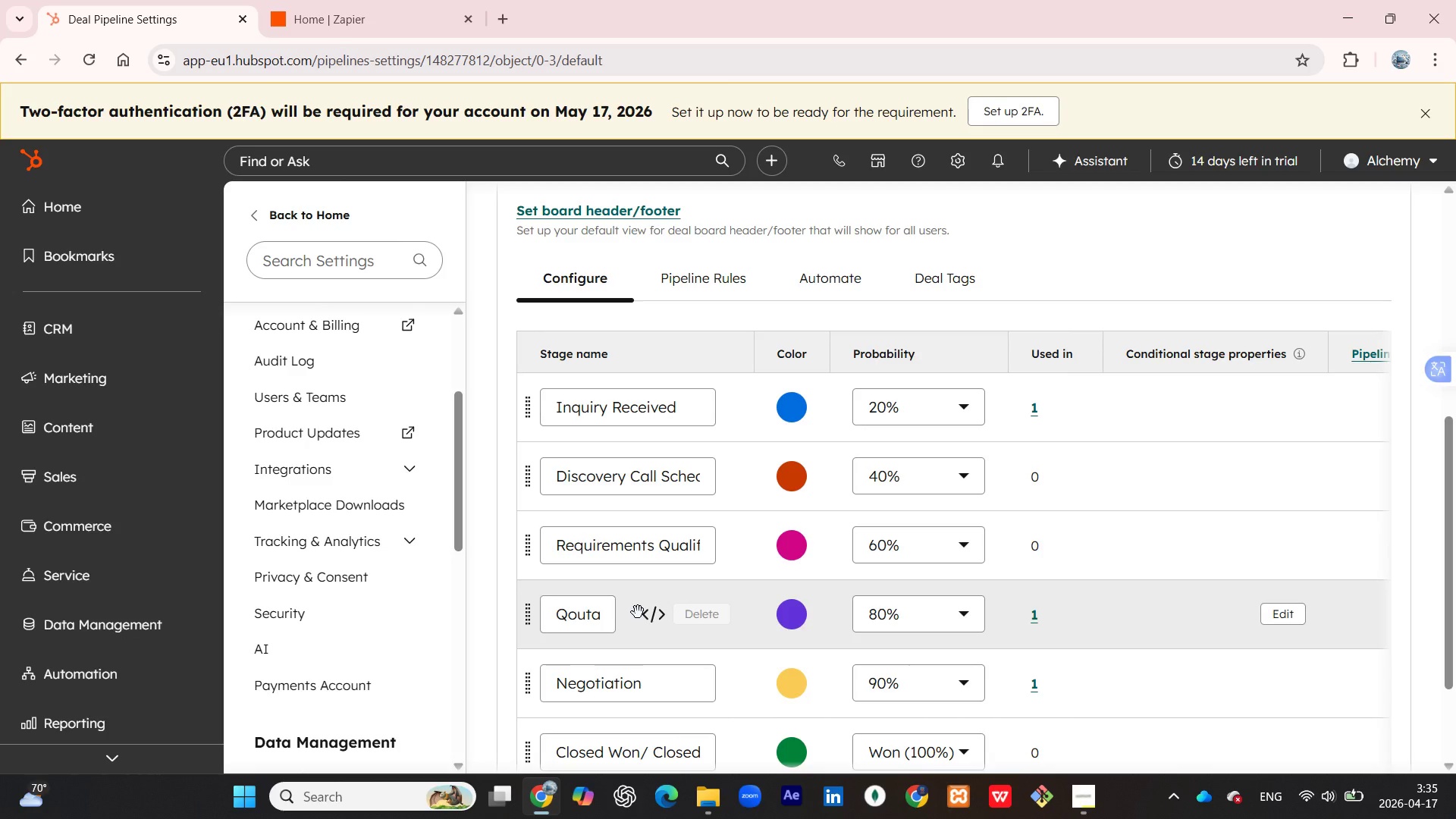 
scroll: coordinate [998, 475], scroll_direction: up, amount: 4.0
 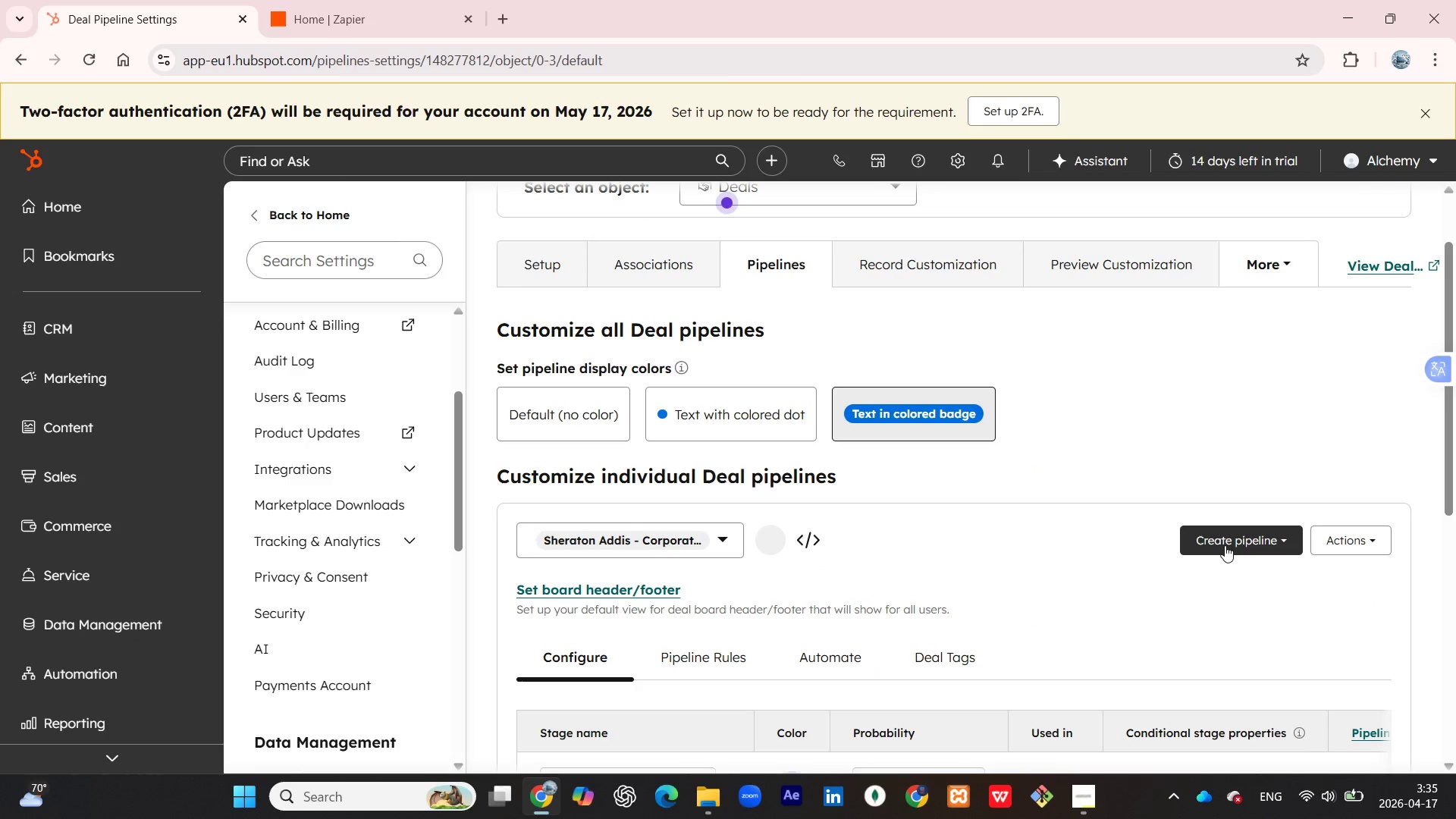 
left_click([1225, 545])
 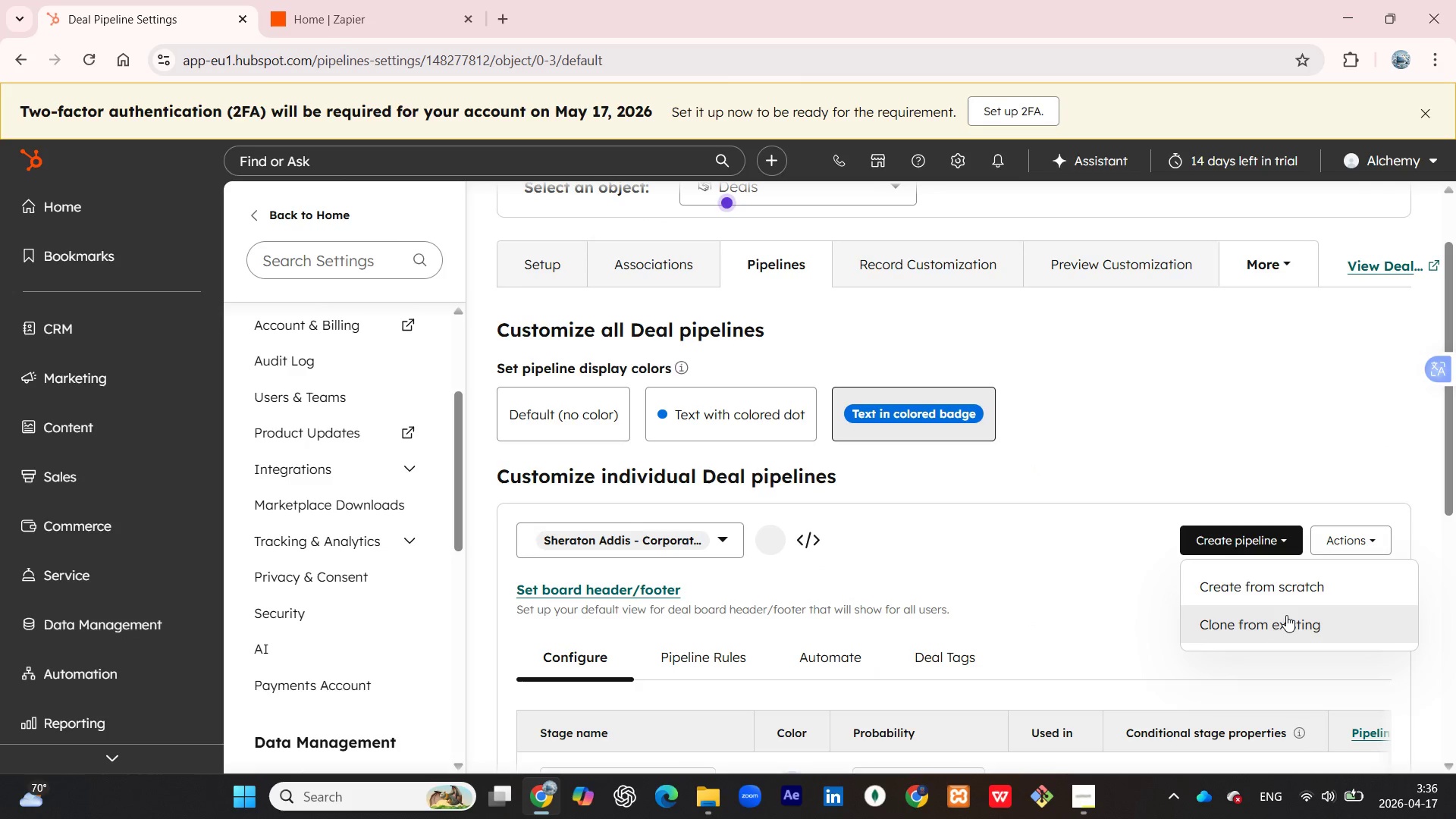 
wait(6.38)
 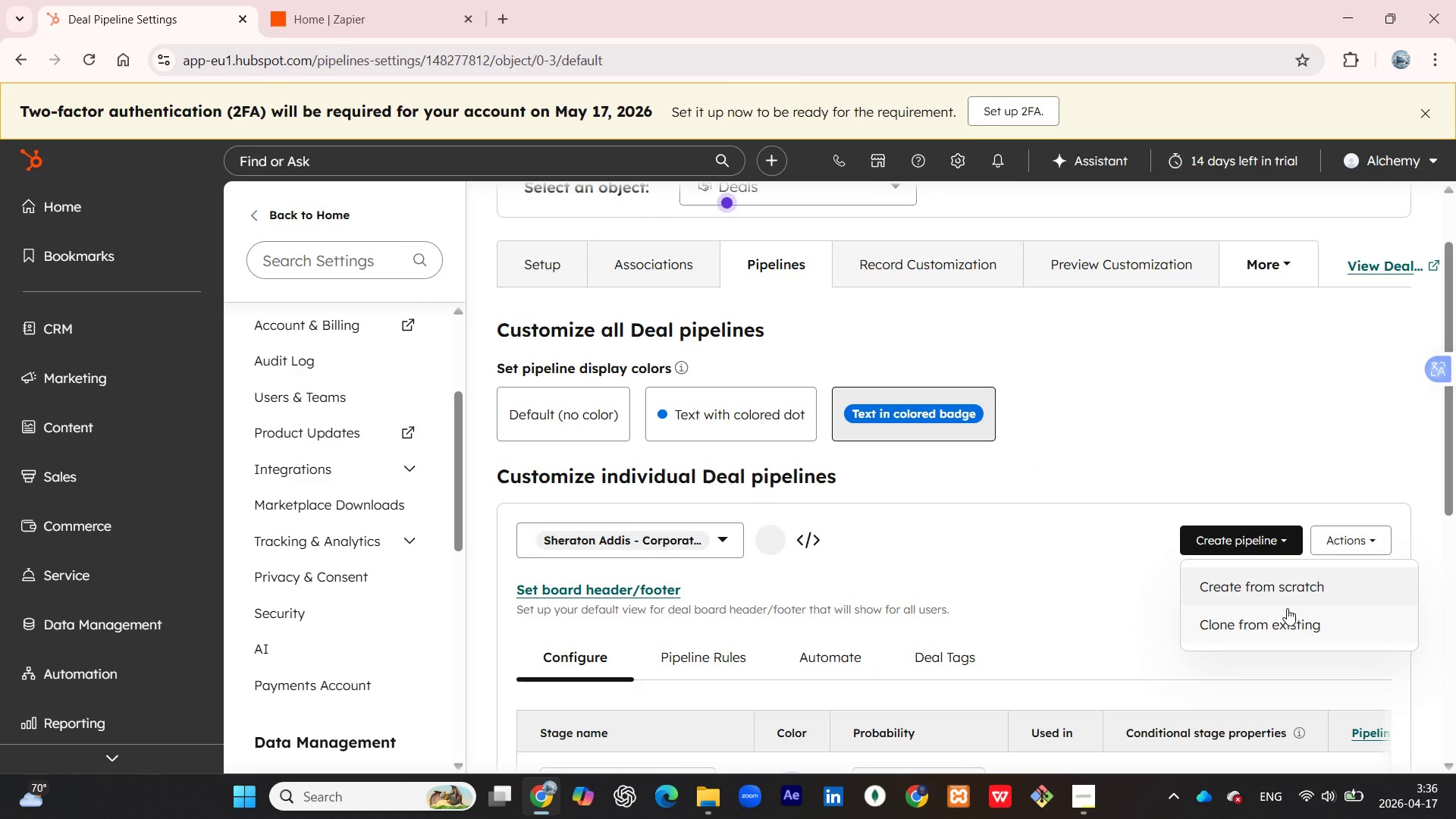 
left_click([1272, 548])
 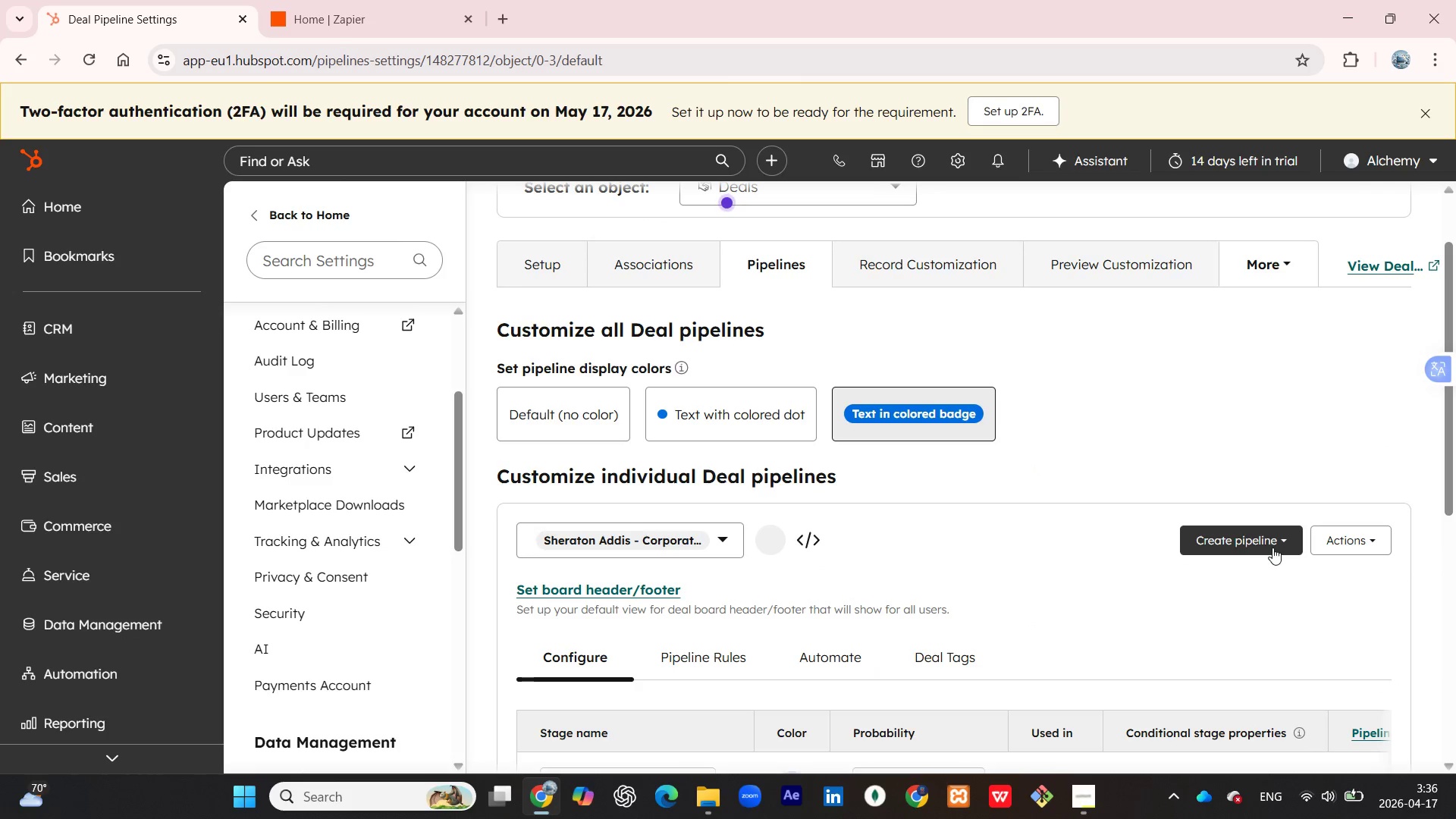 
left_click([1272, 548])
 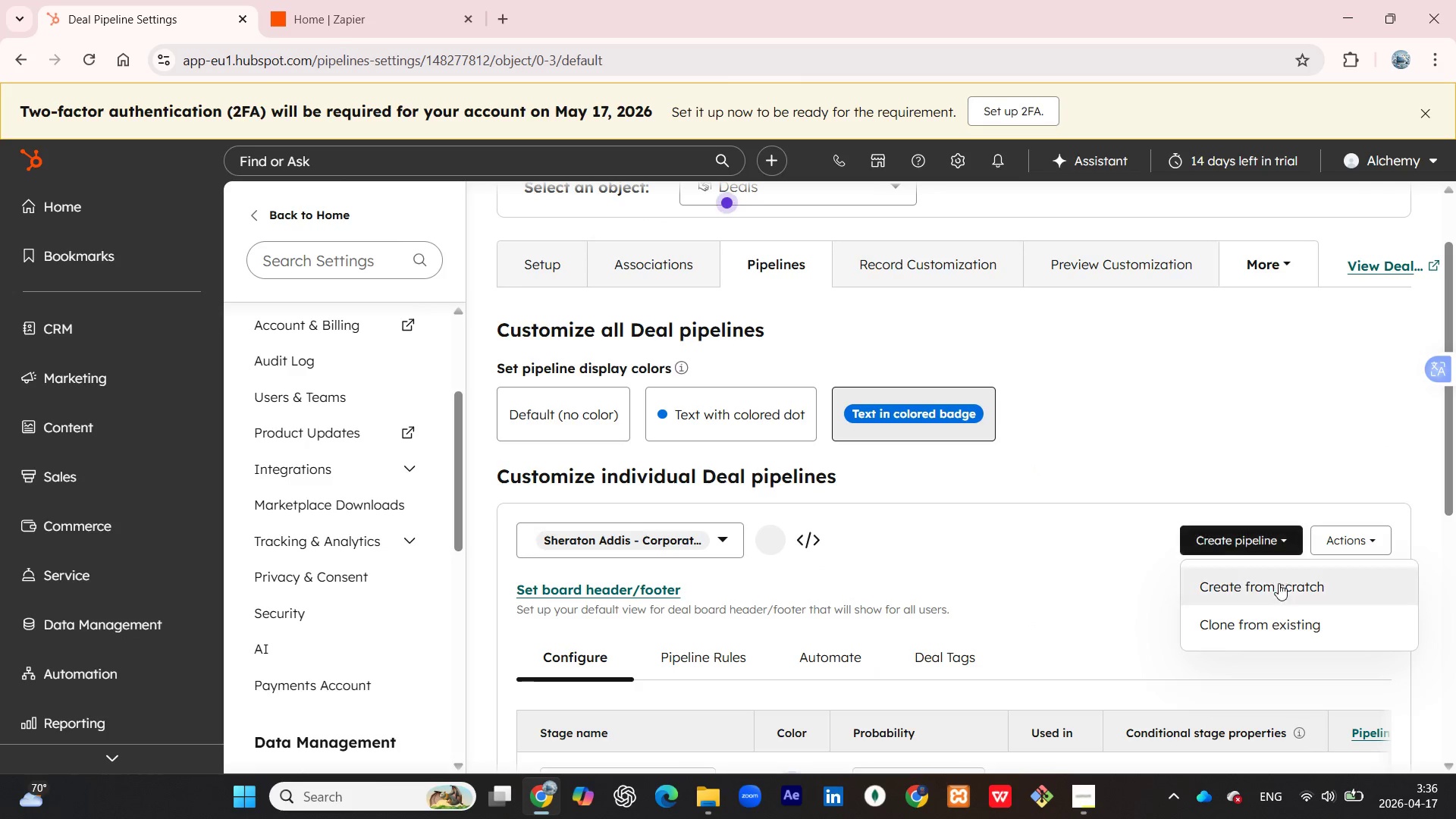 
left_click([1278, 587])
 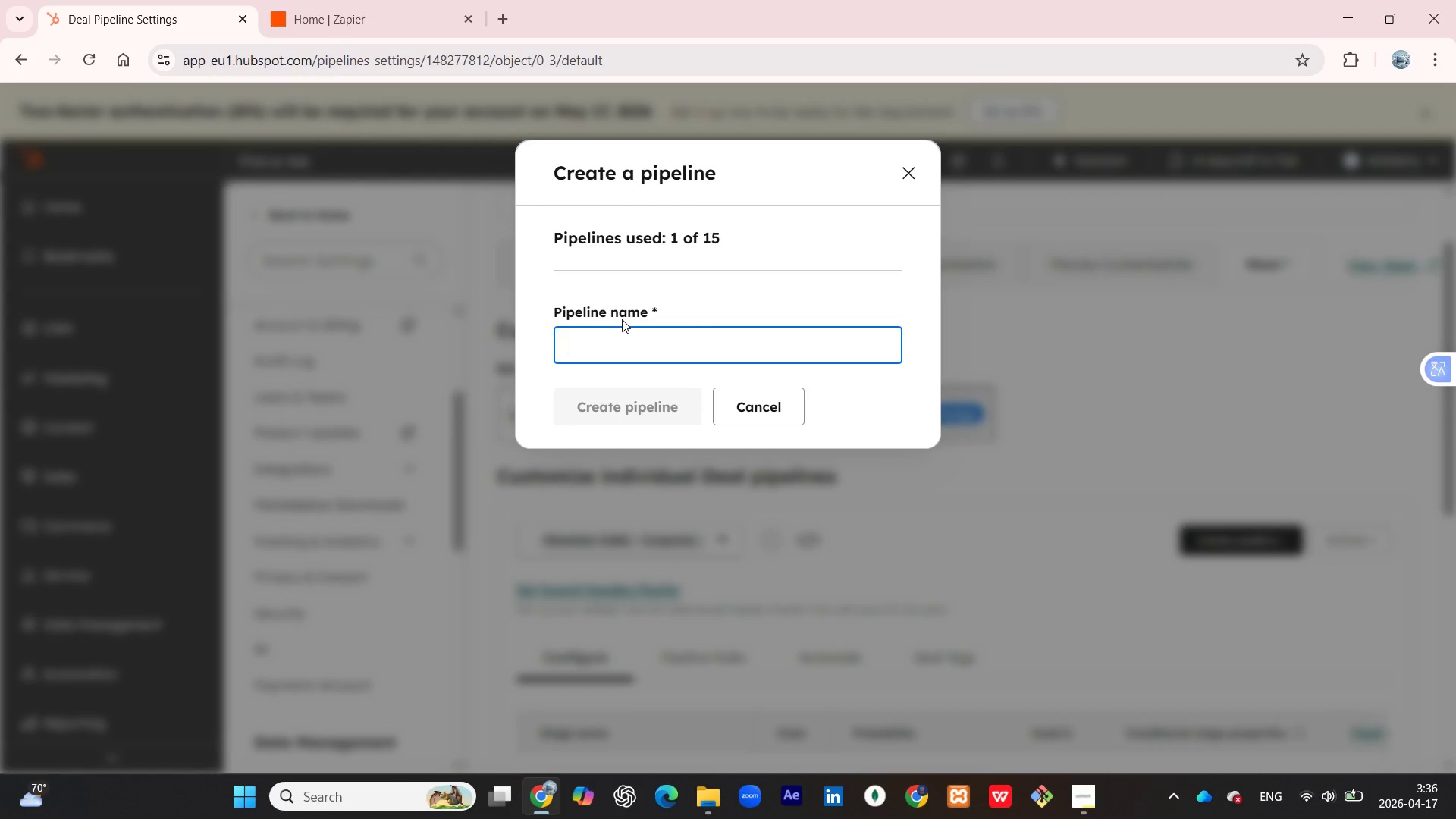 
type(Neon Events Pipeline)
 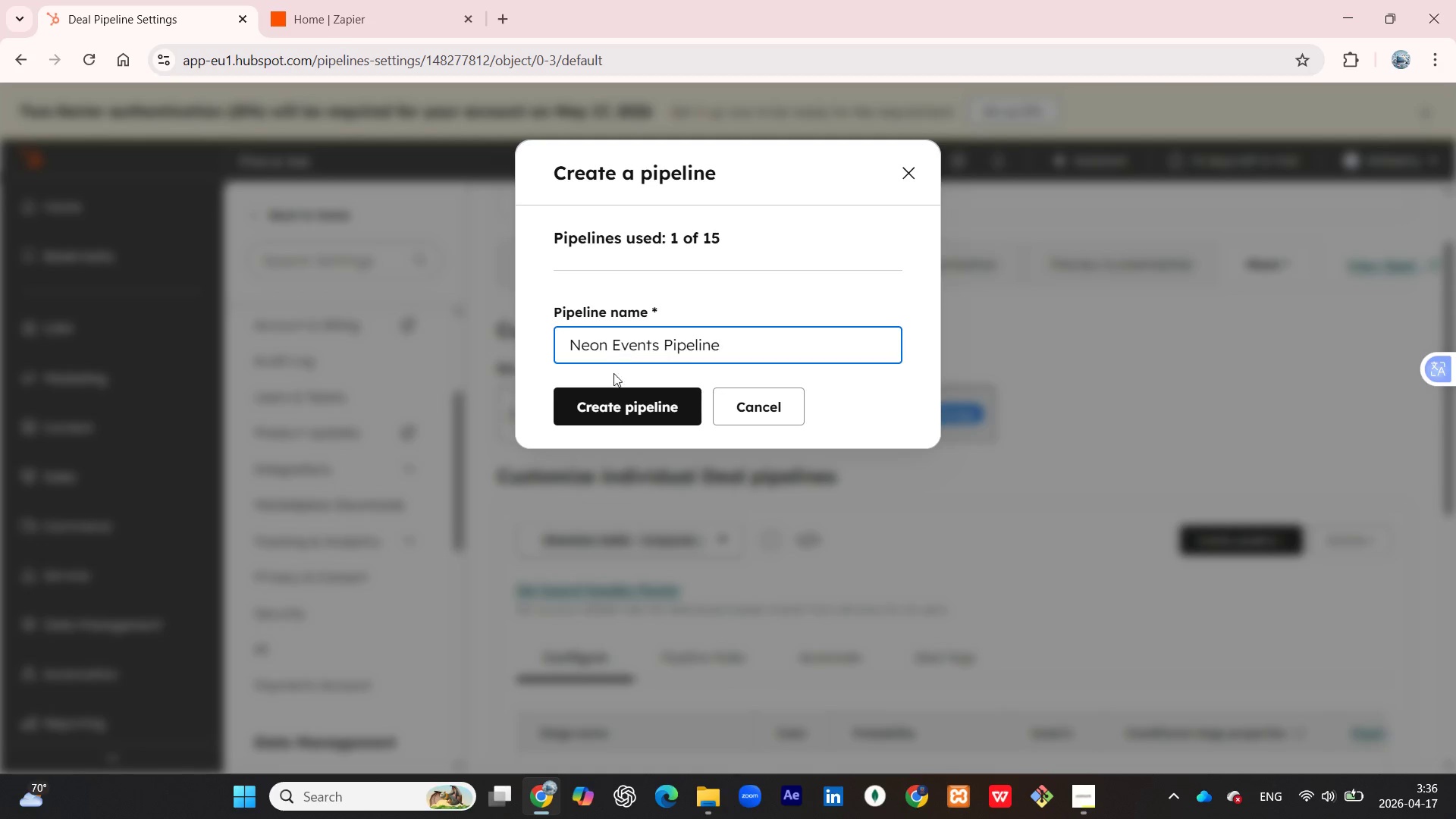 
left_click([617, 405])
 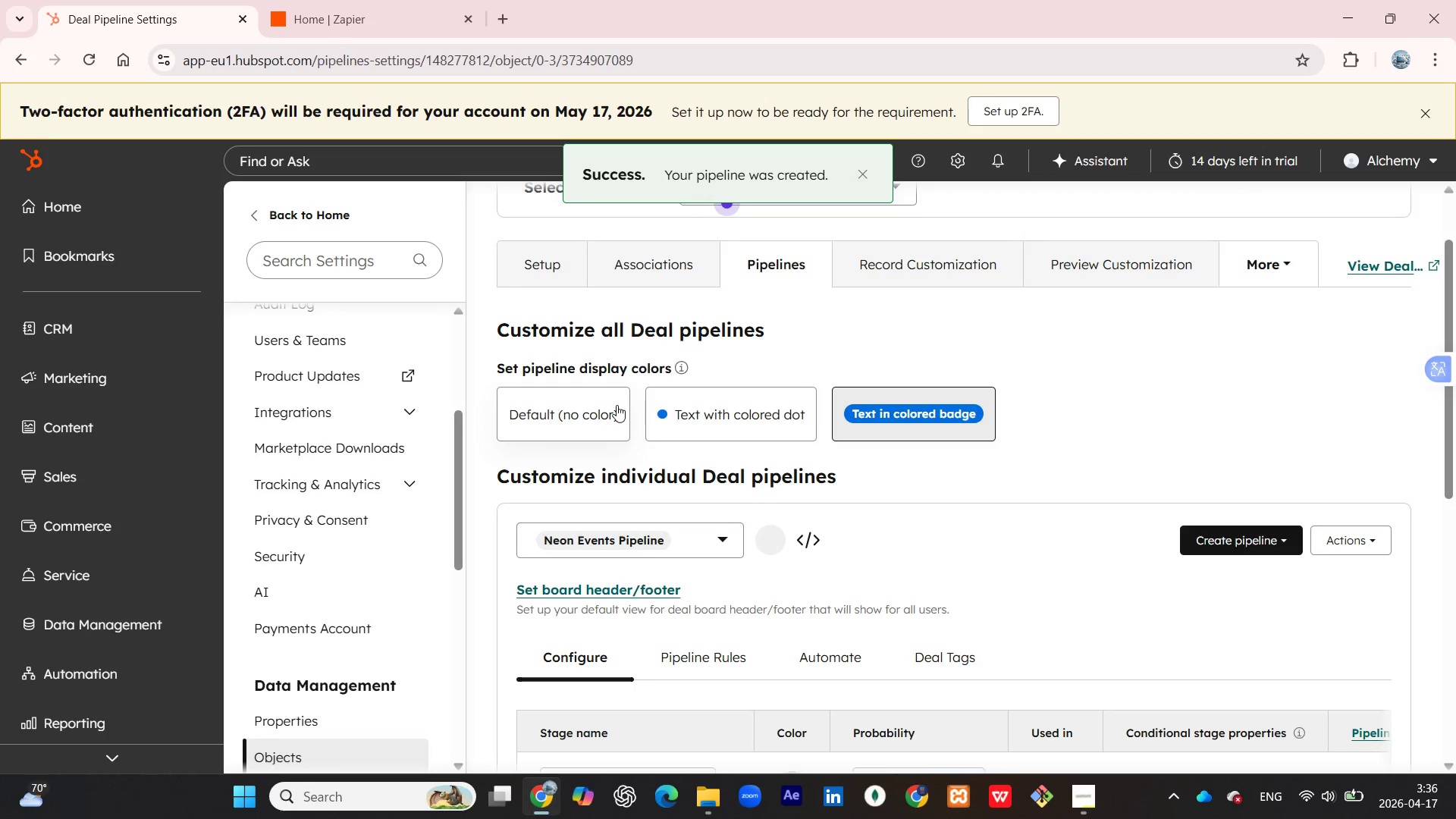 
scroll: coordinate [717, 486], scroll_direction: down, amount: 5.0
 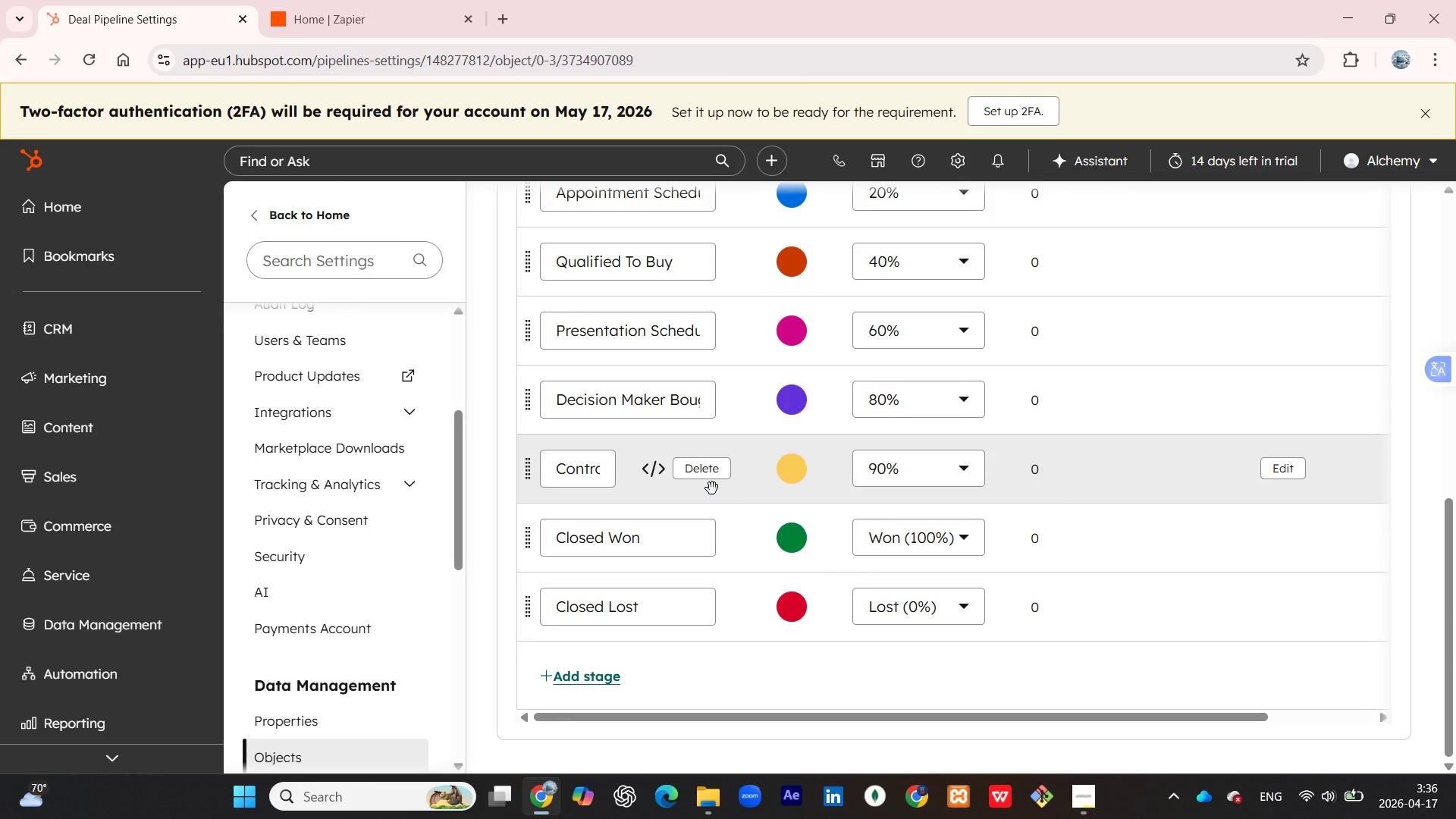 
wait(8.02)
 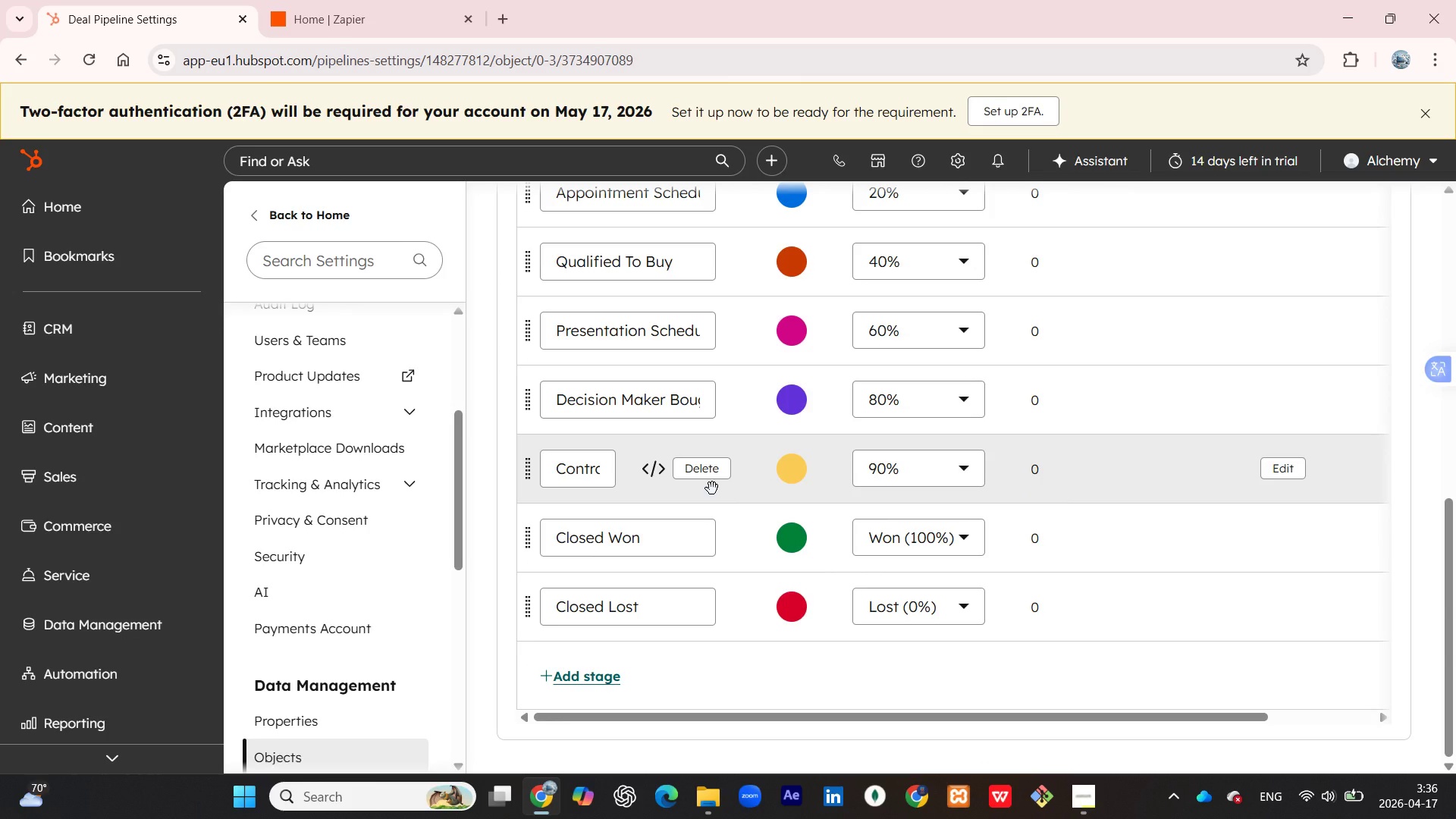 
scroll: coordinate [516, 532], scroll_direction: up, amount: 2.0
 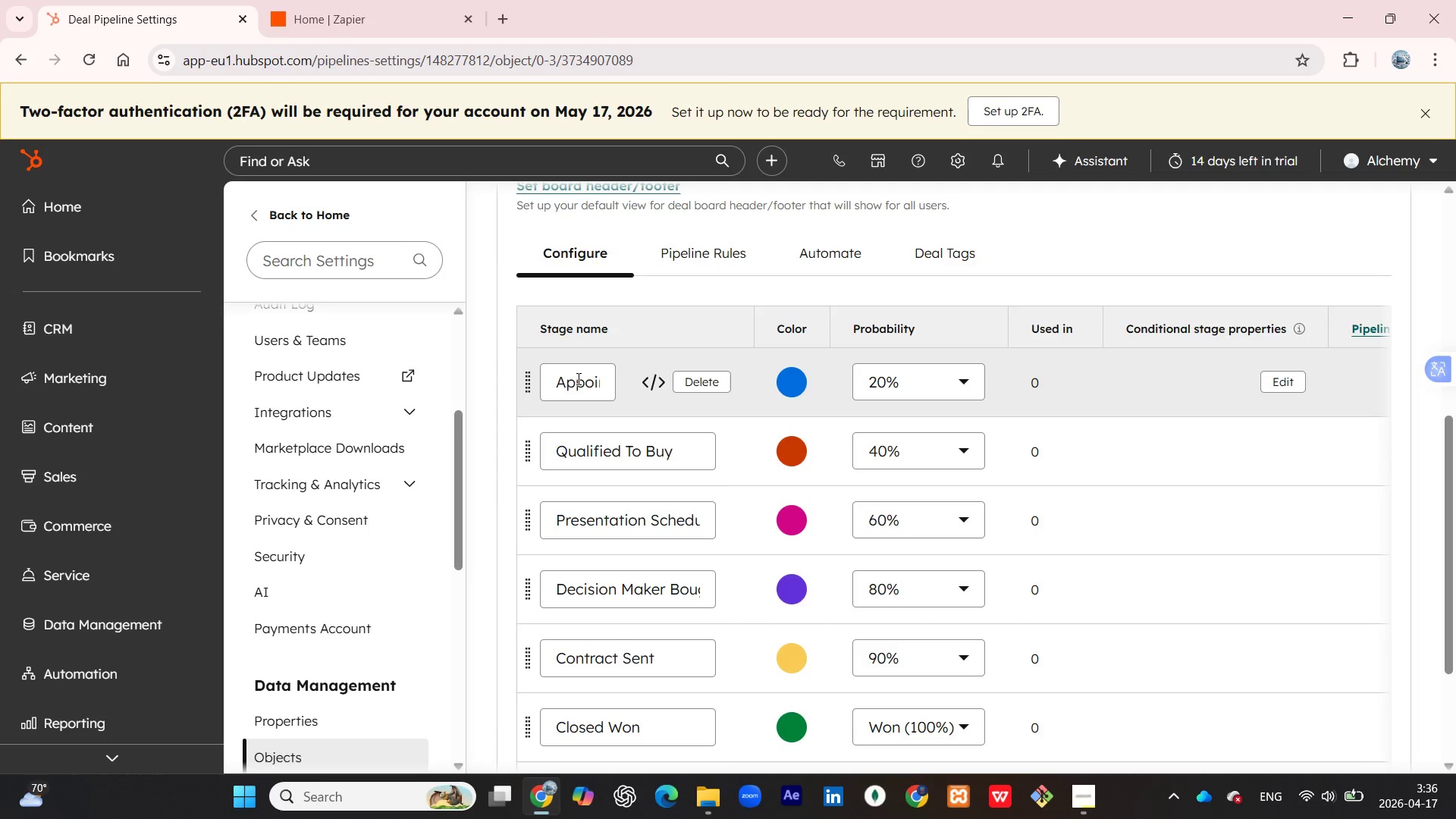 
double_click([577, 378])
 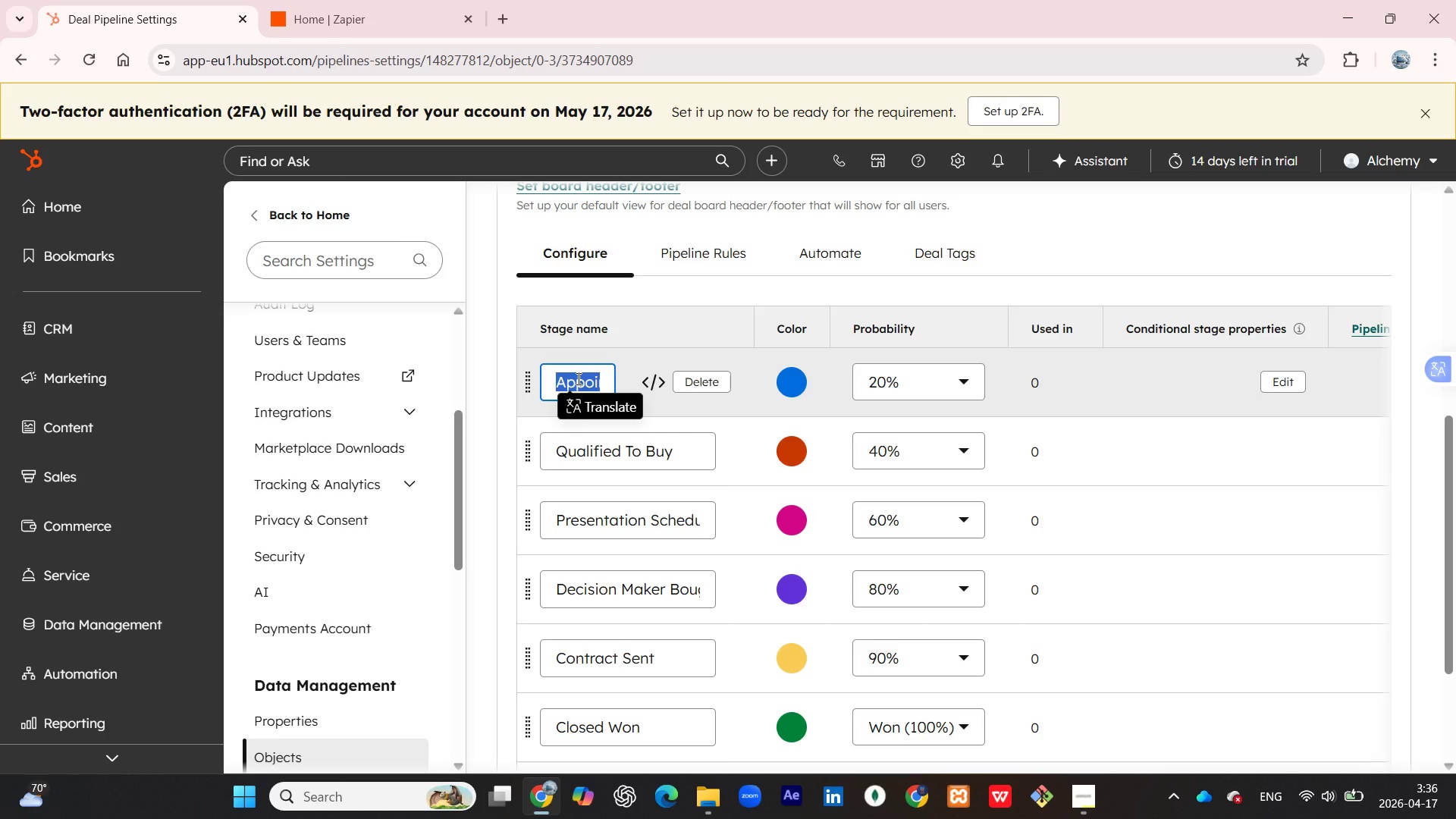 
key(CapsLock)
 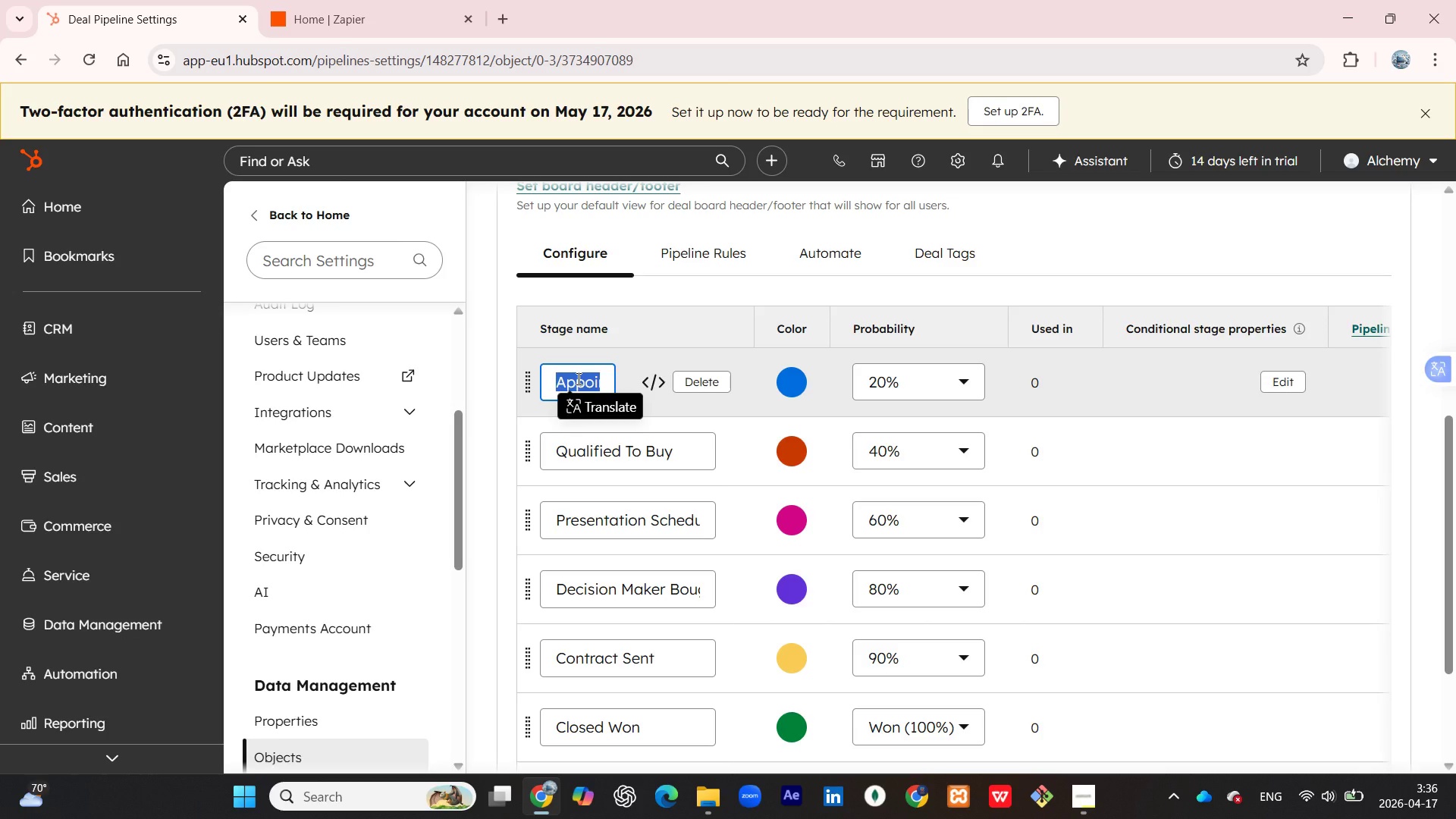 
key(I)
 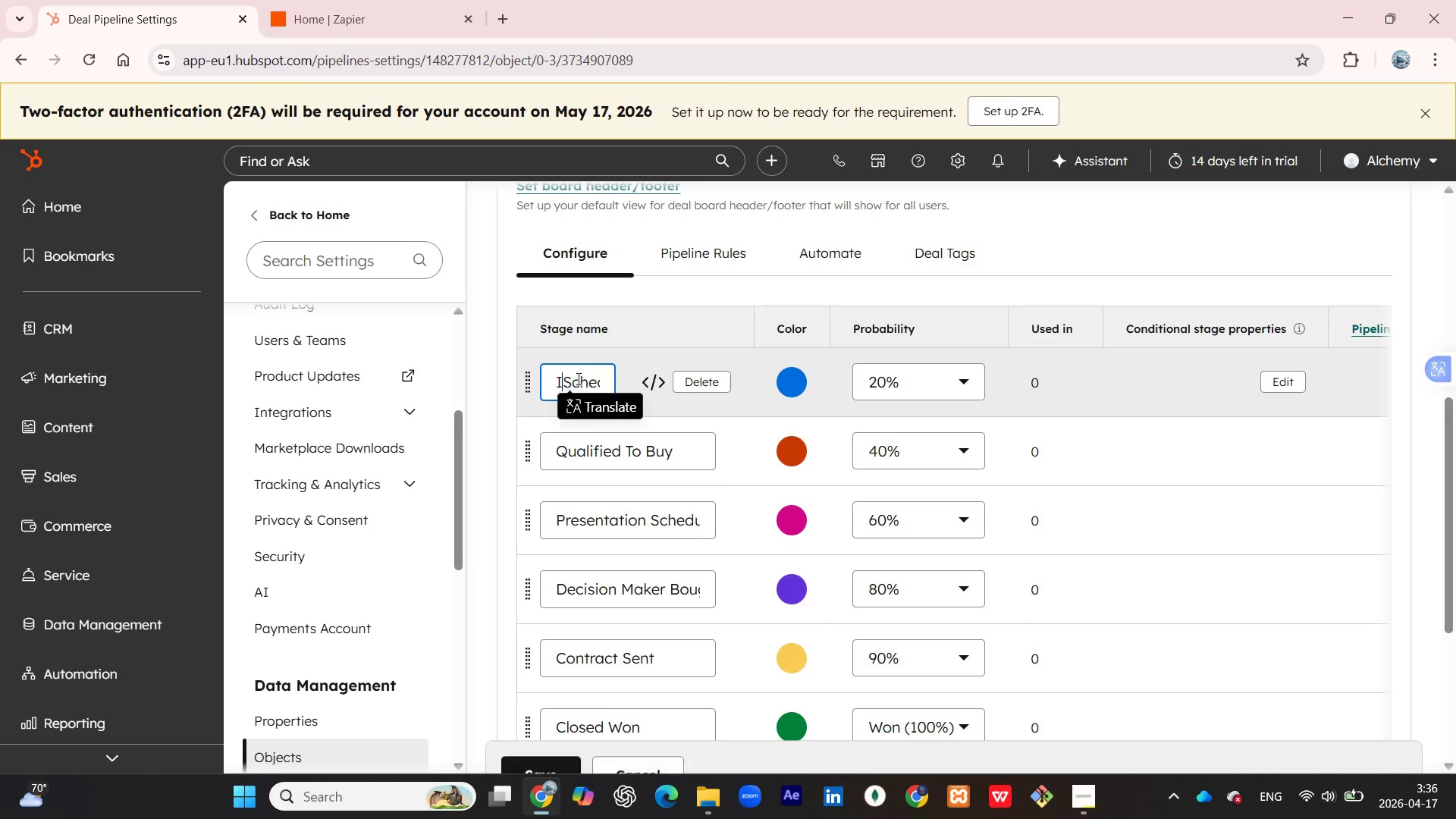 
key(CapsLock)
 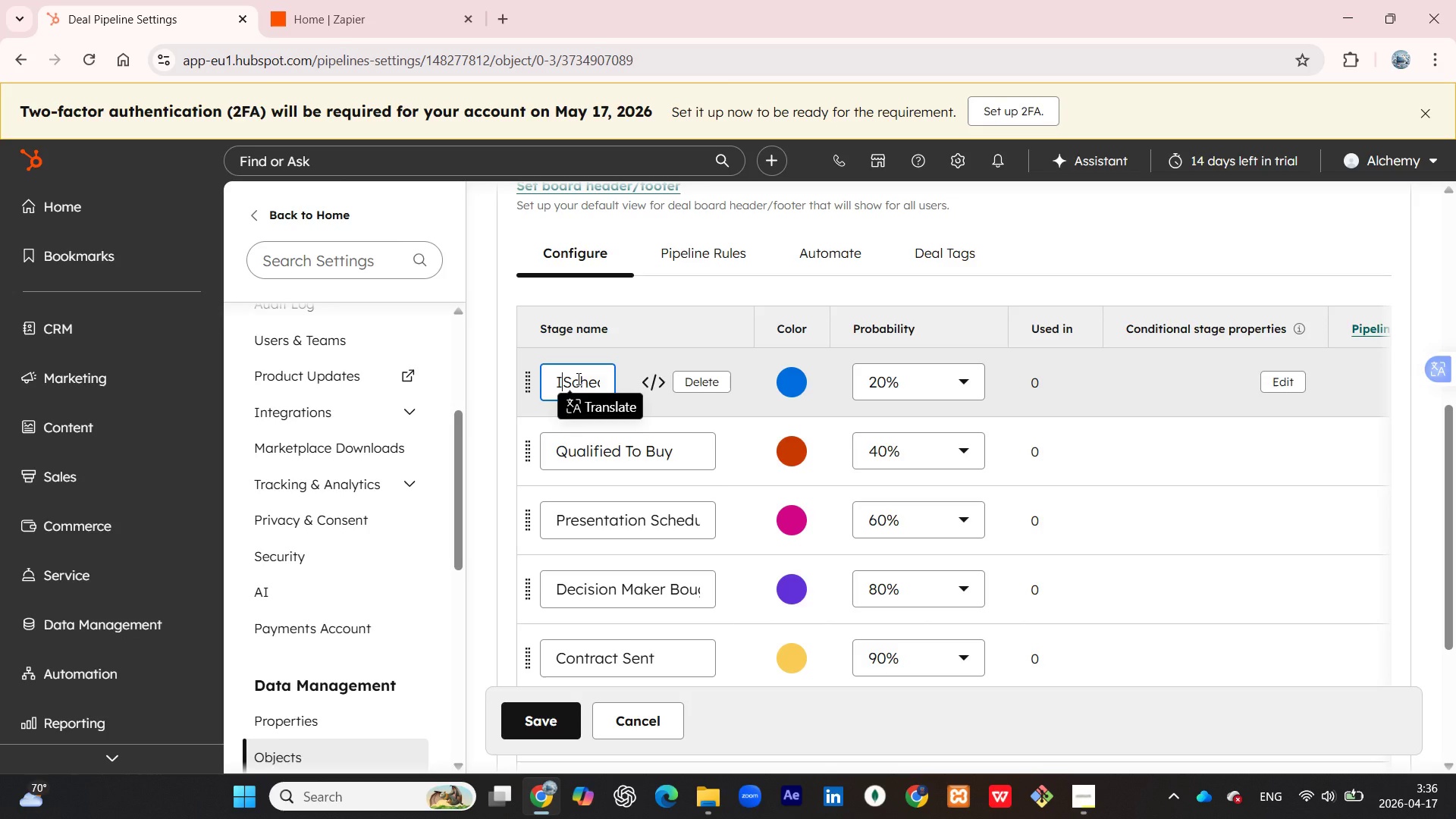 
key(Control+A)
 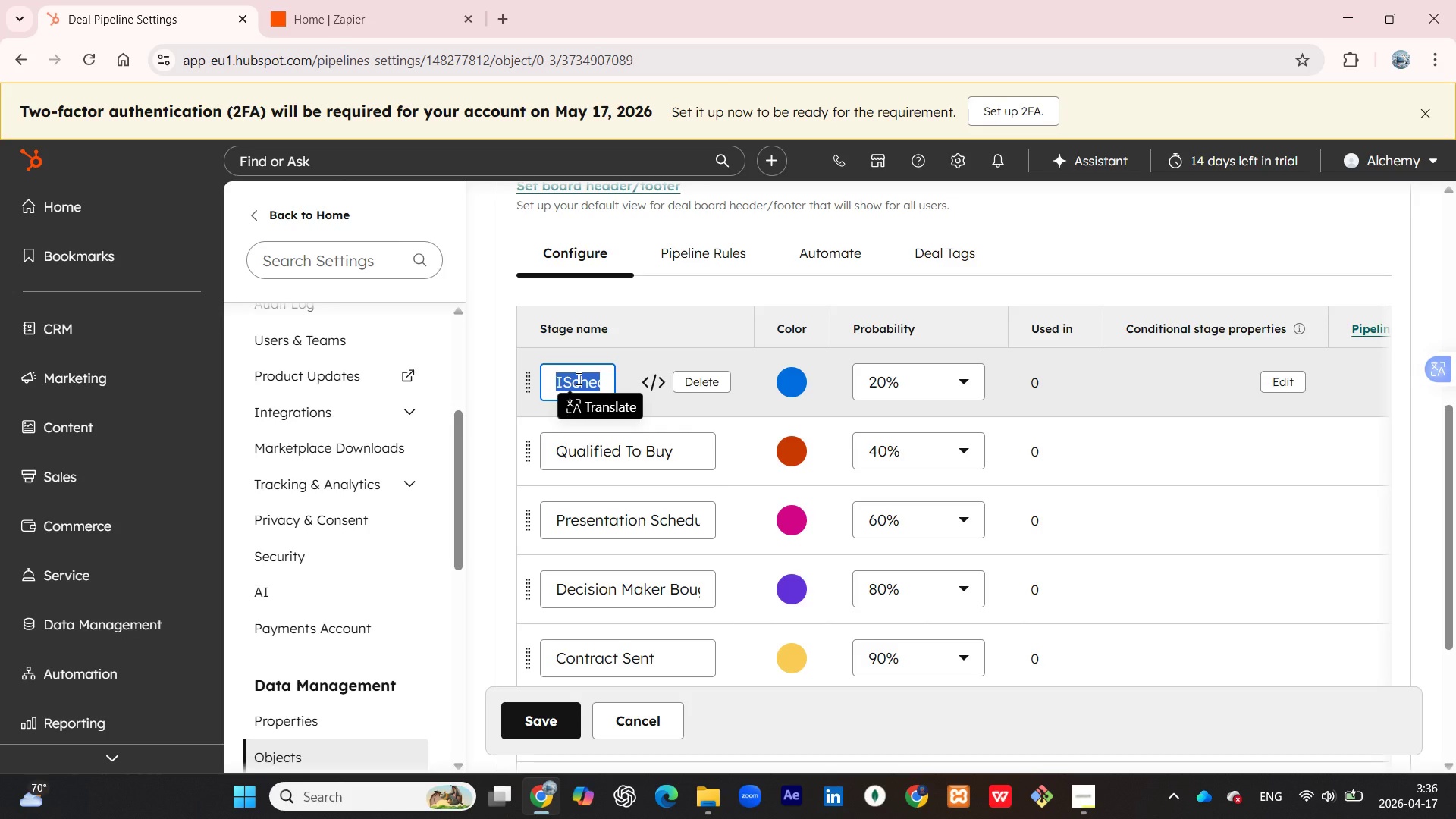 
key(I)
 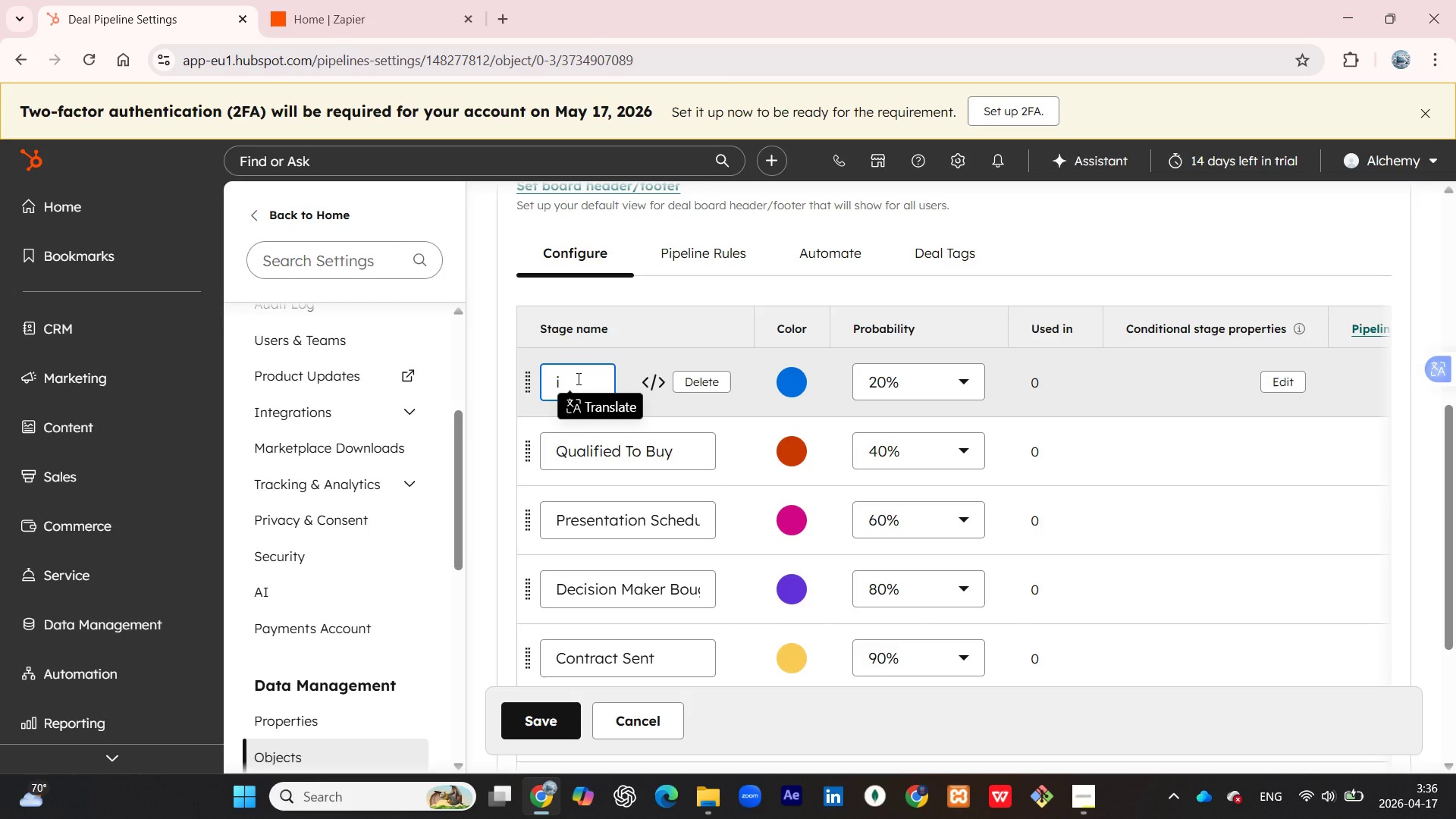 
key(Backspace)
 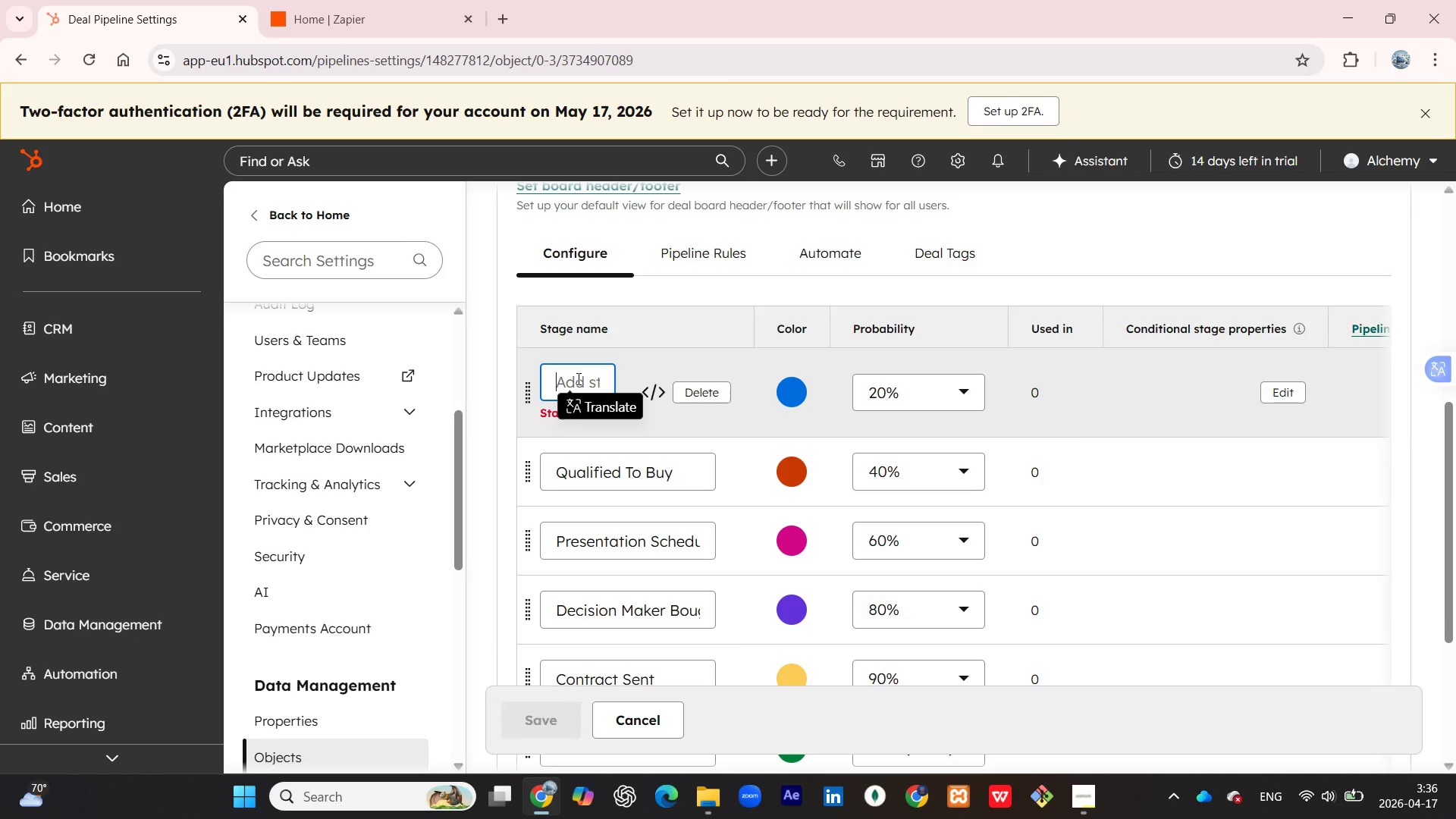 
key(CapsLock)
 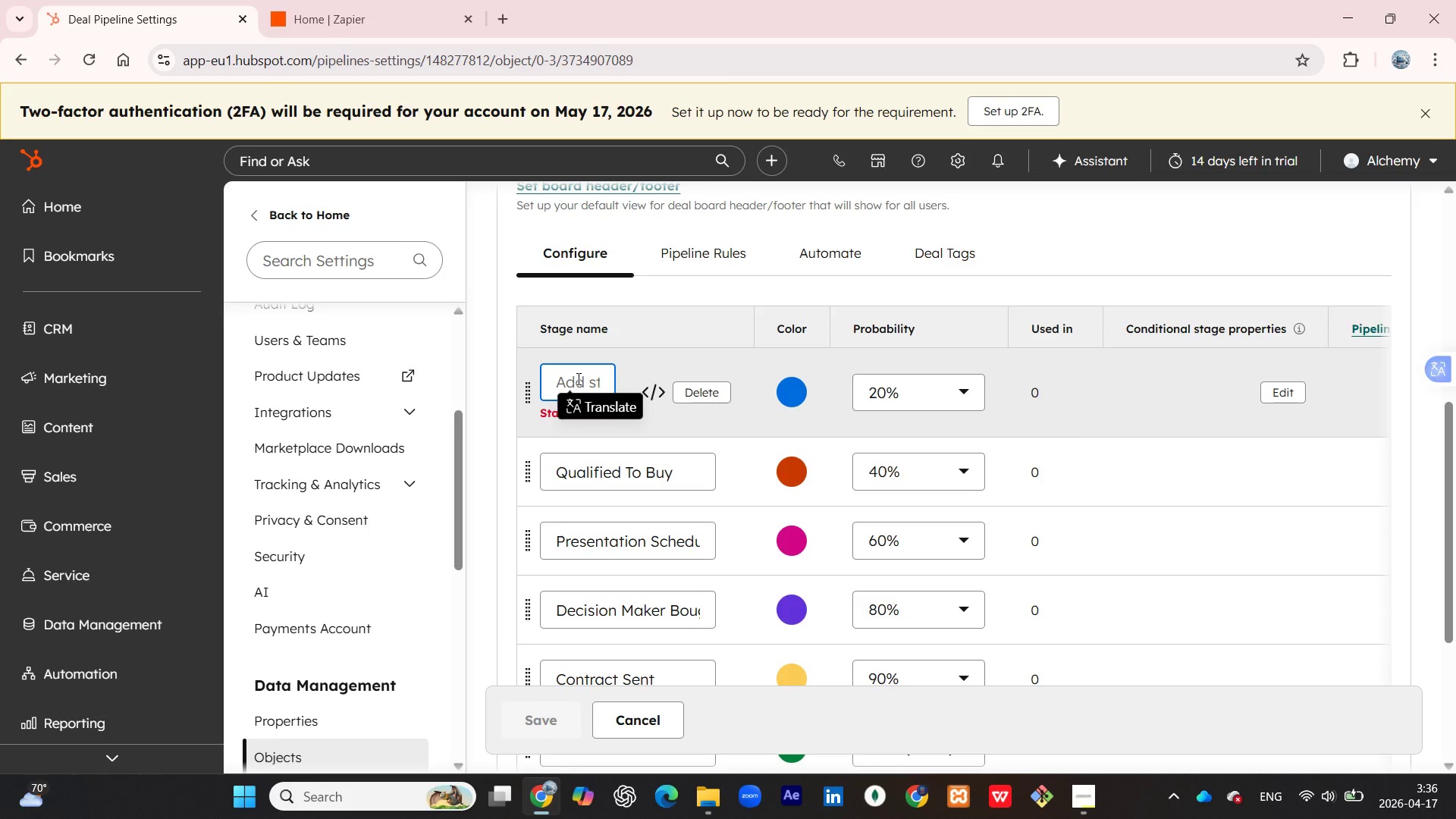 
key(I)
 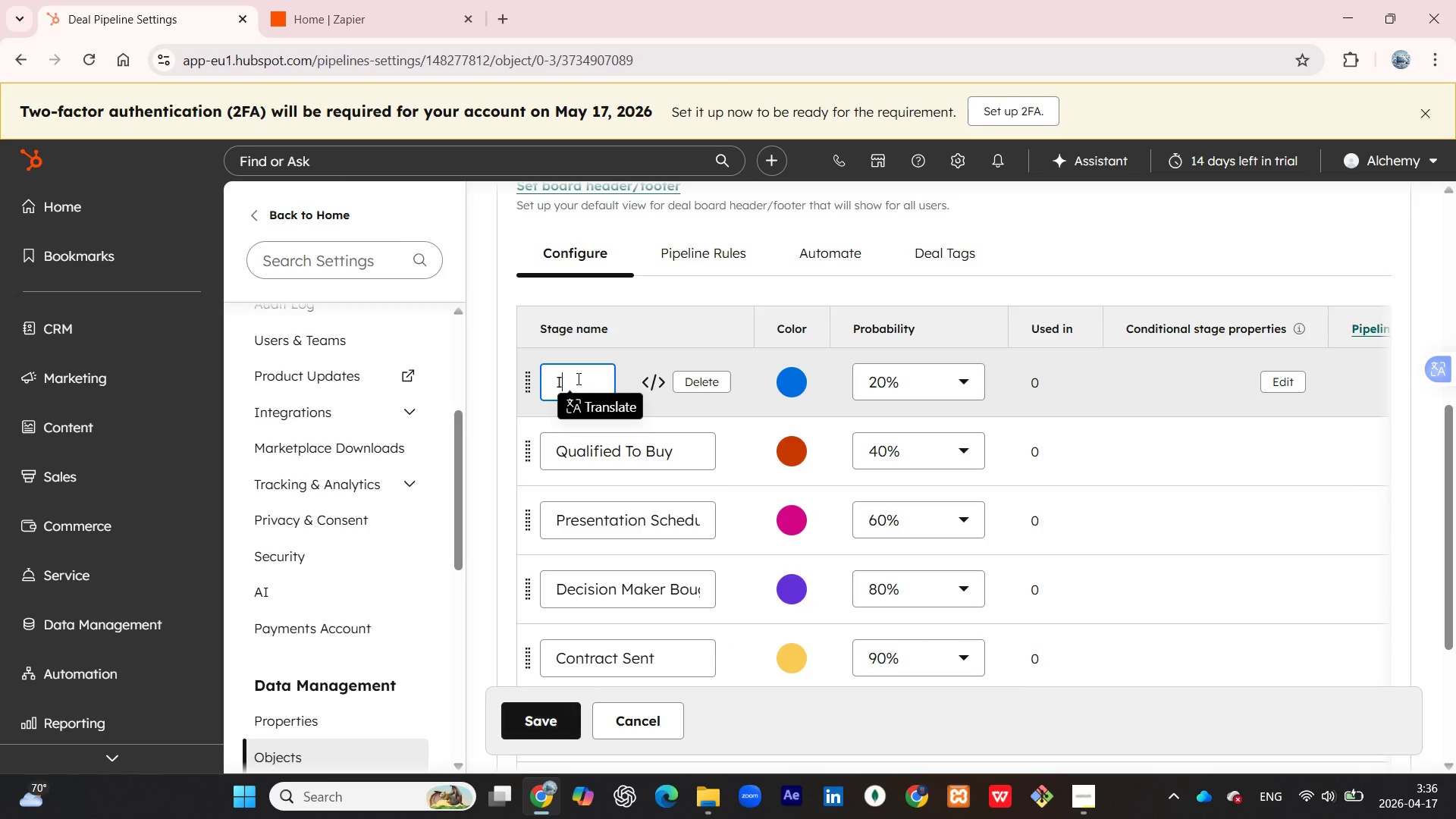 
key(CapsLock)
 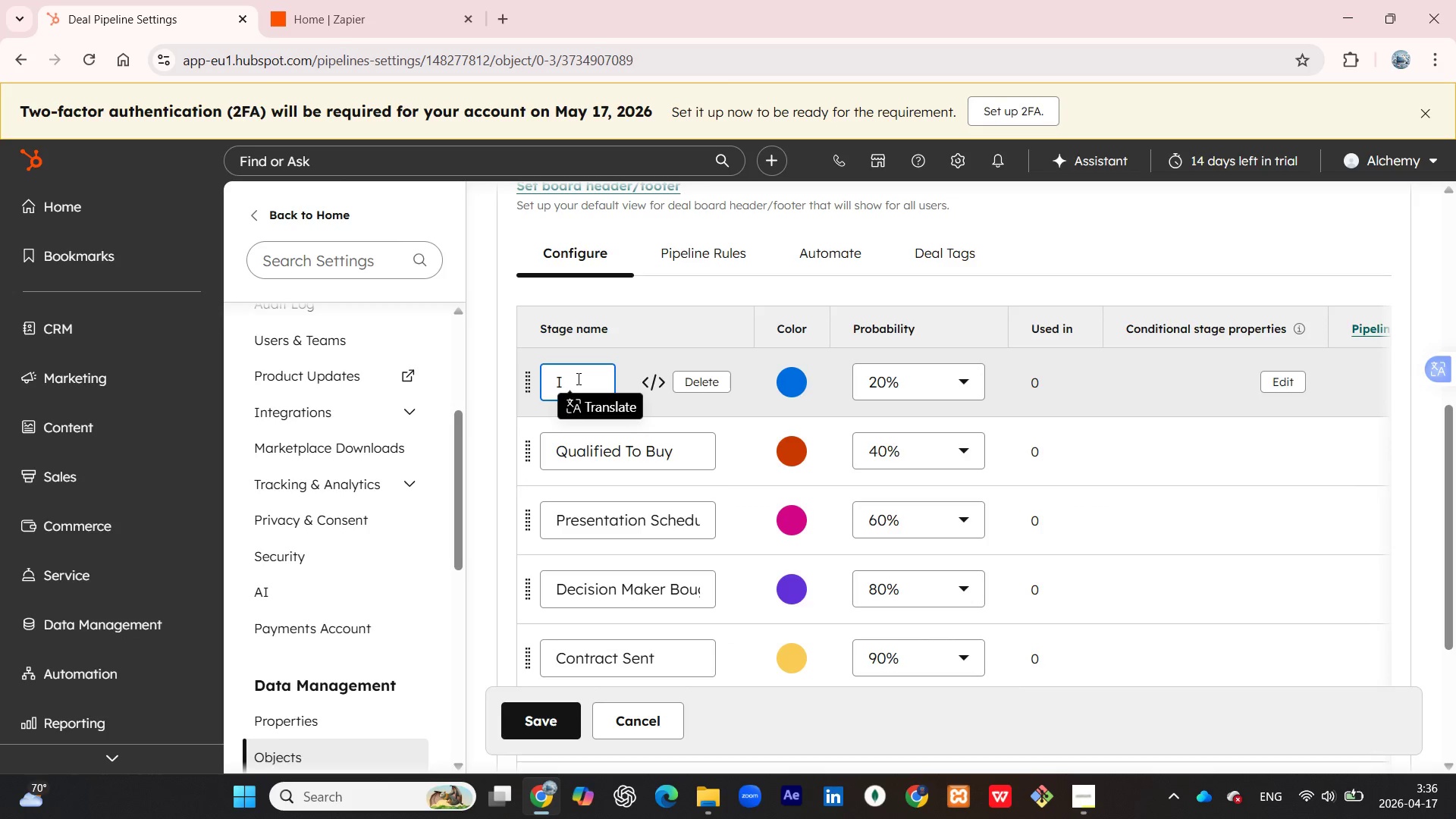 
key(N)
 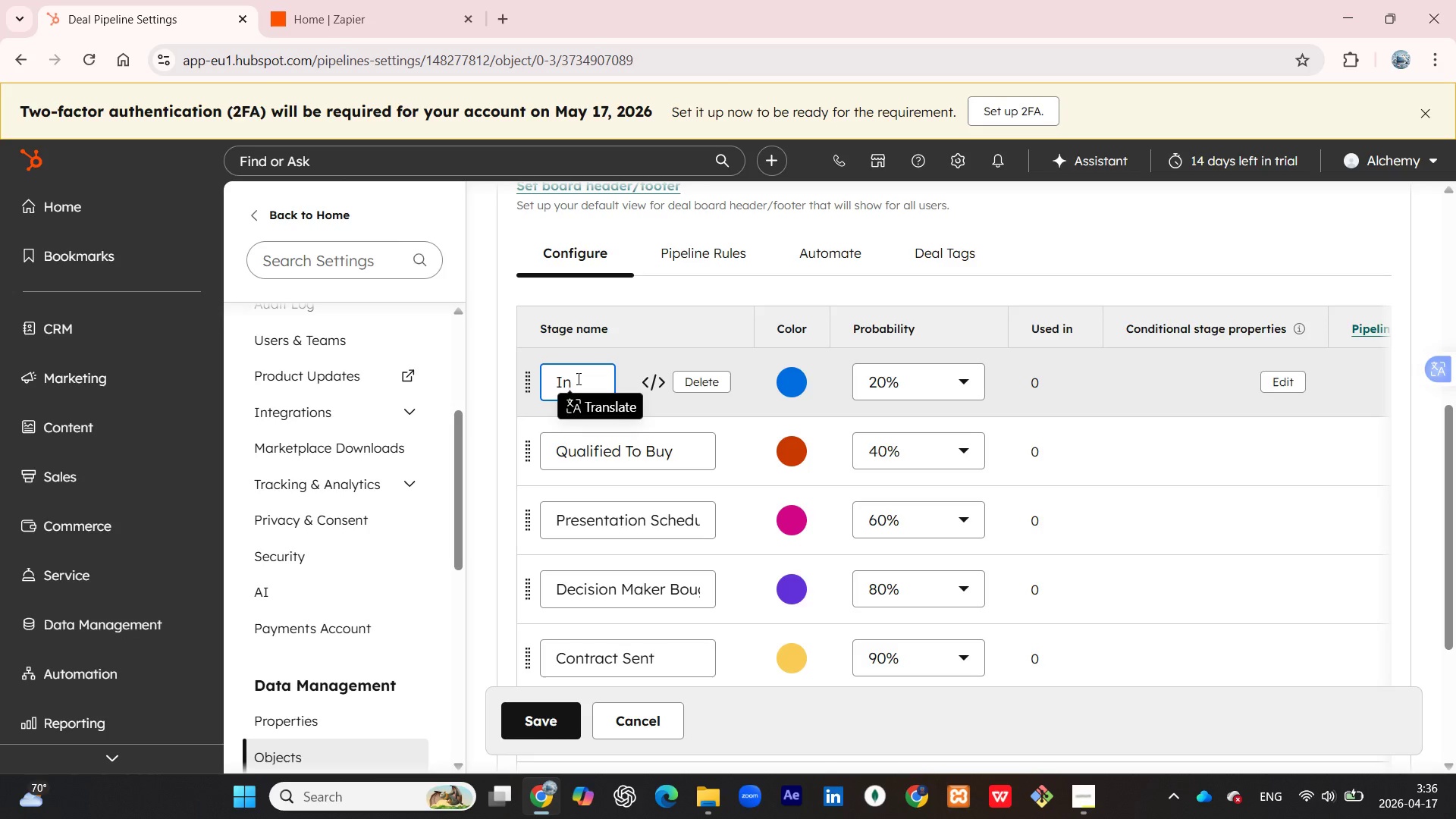 
type(quiry)
 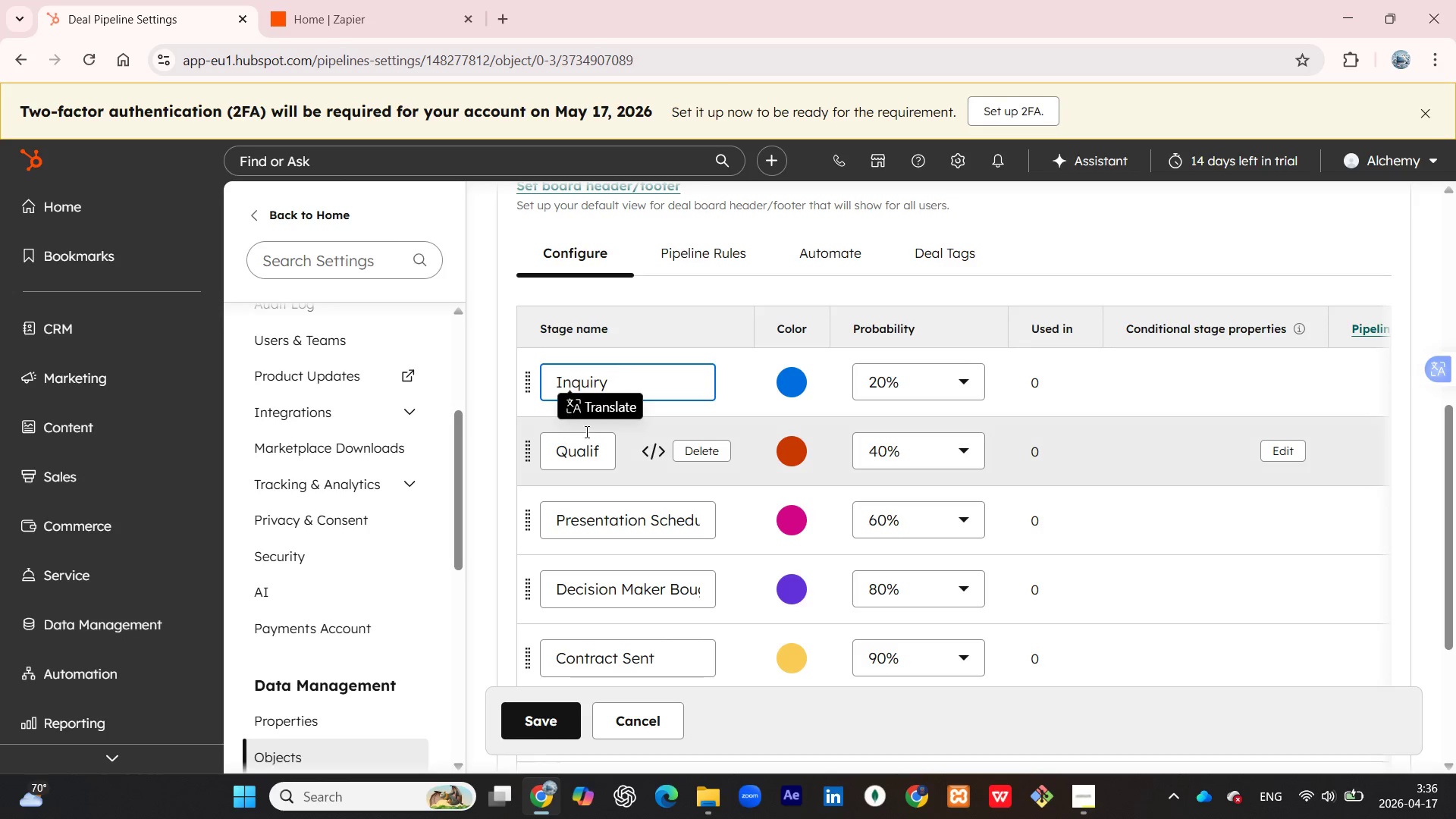 
left_click([576, 454])
 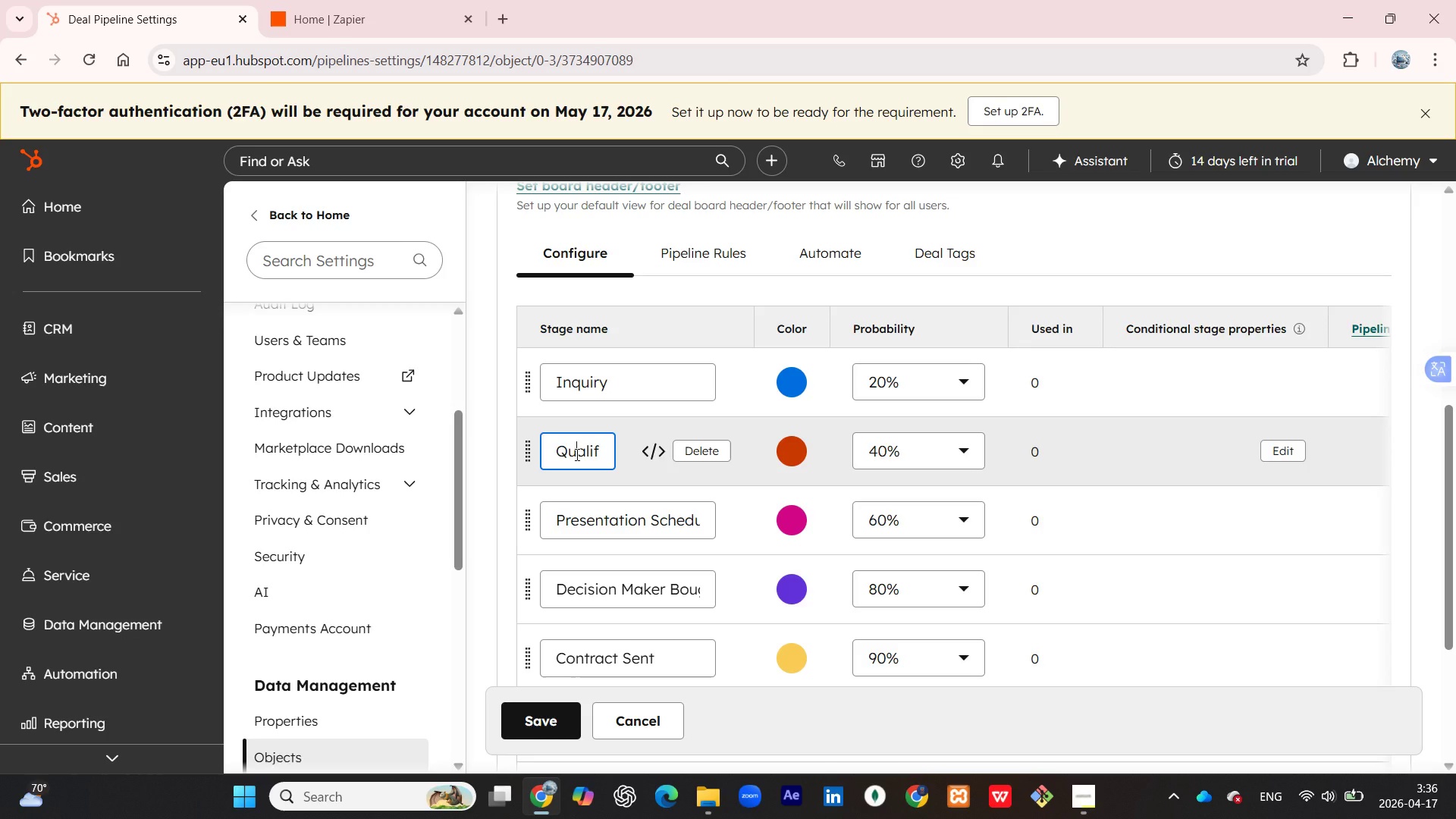 
key(Control+ControlLeft)
 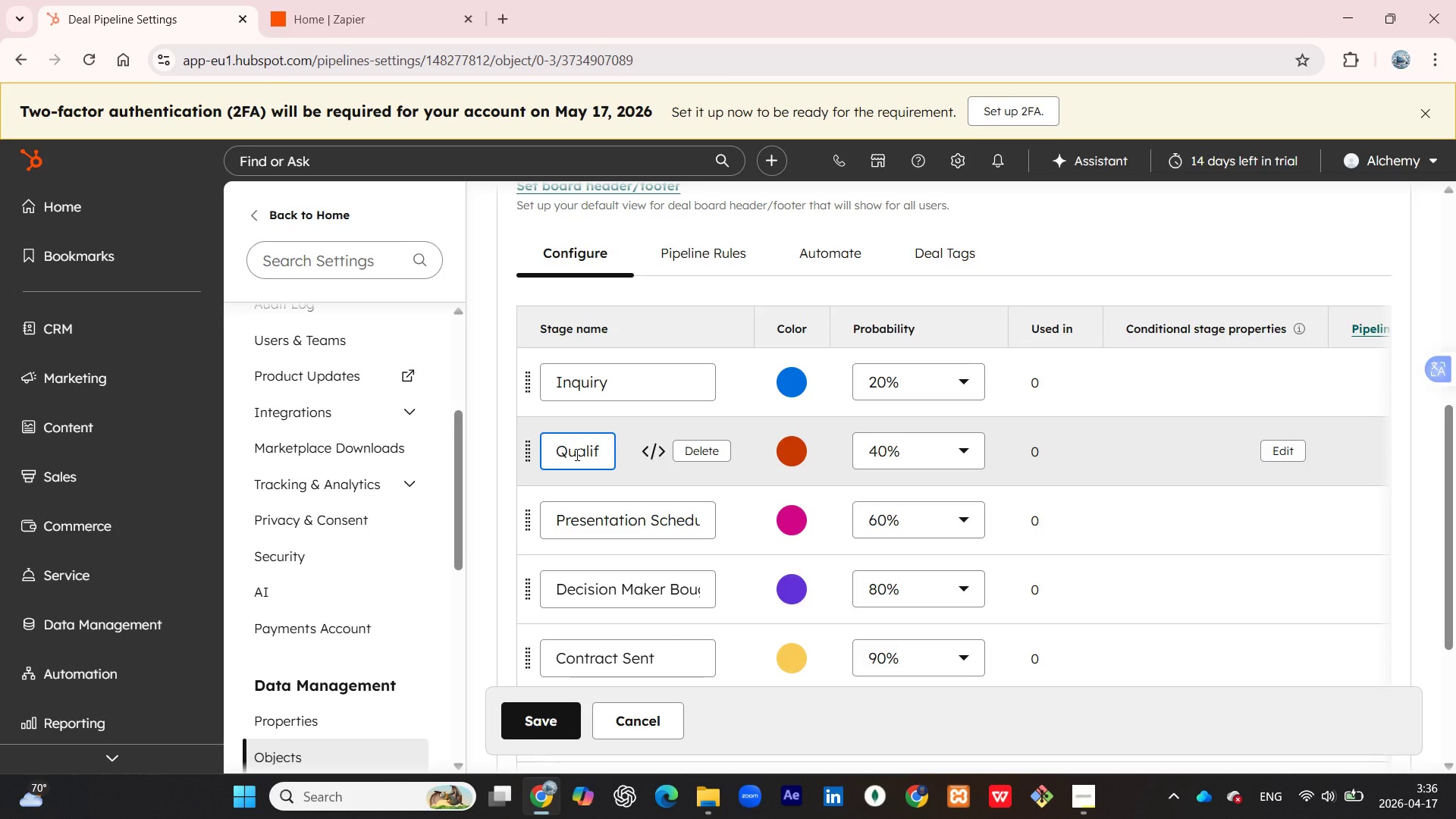 
key(Control+A)
 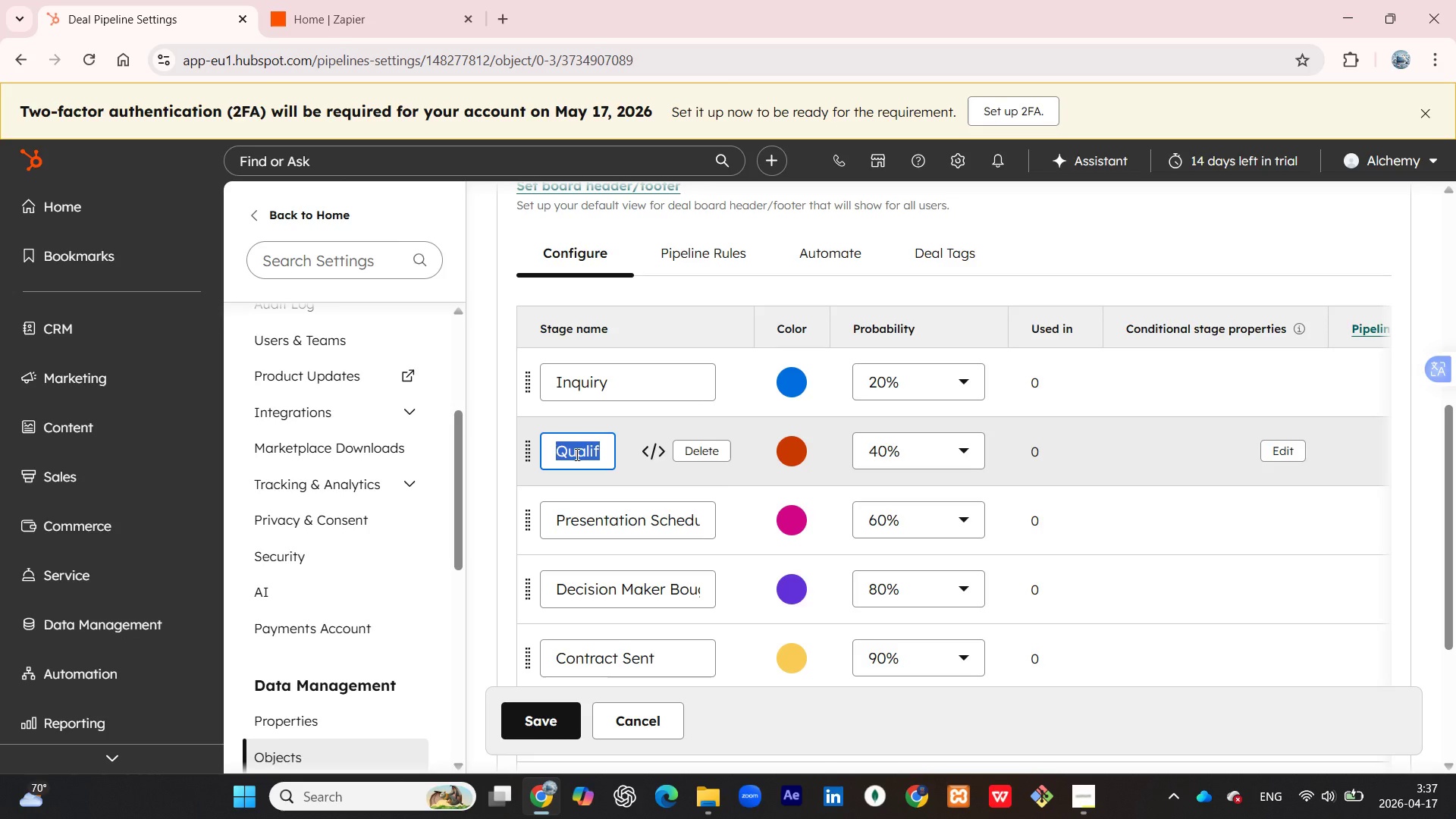 
type(Proposal Sent)
 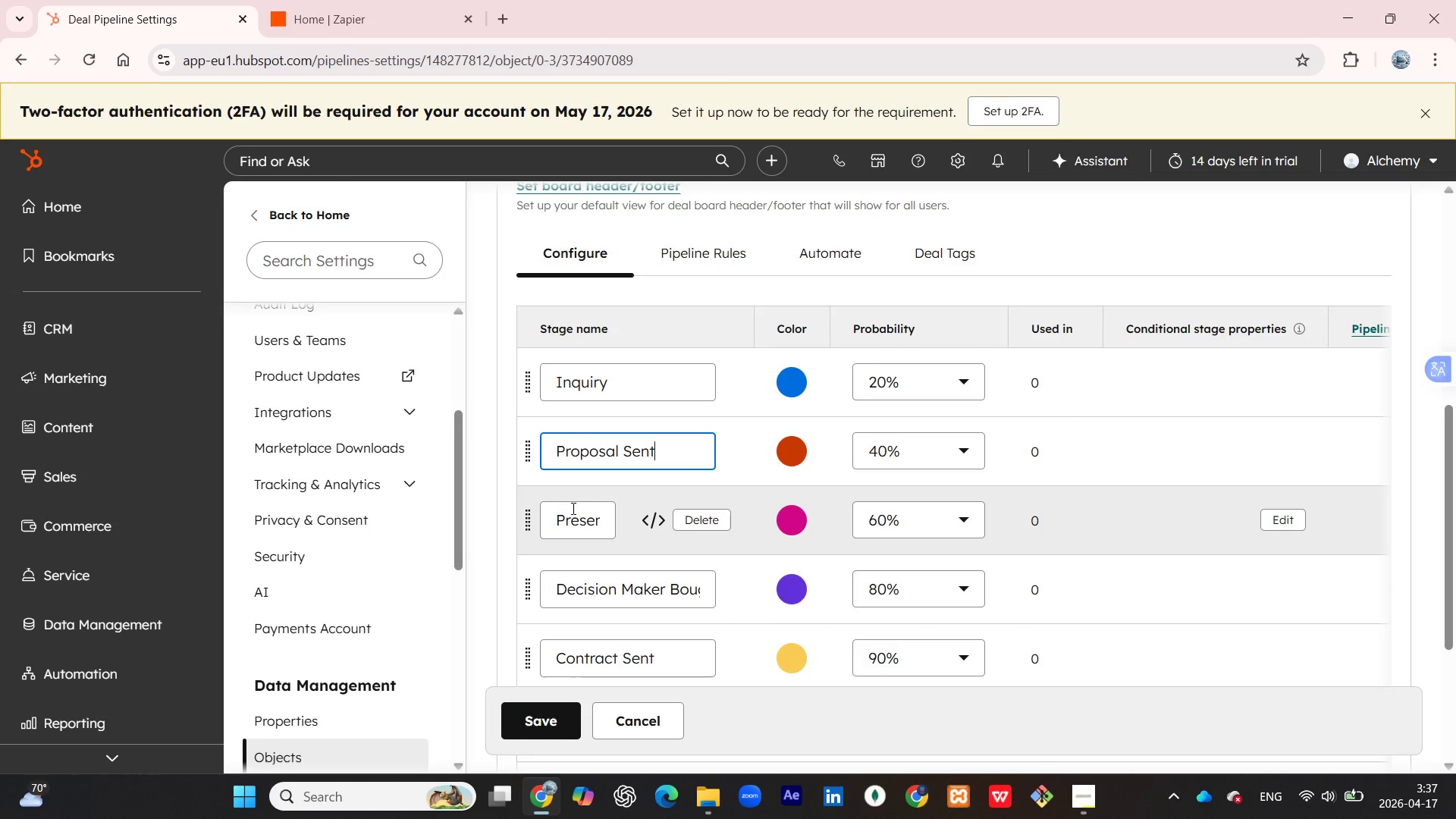 
left_click([566, 521])
 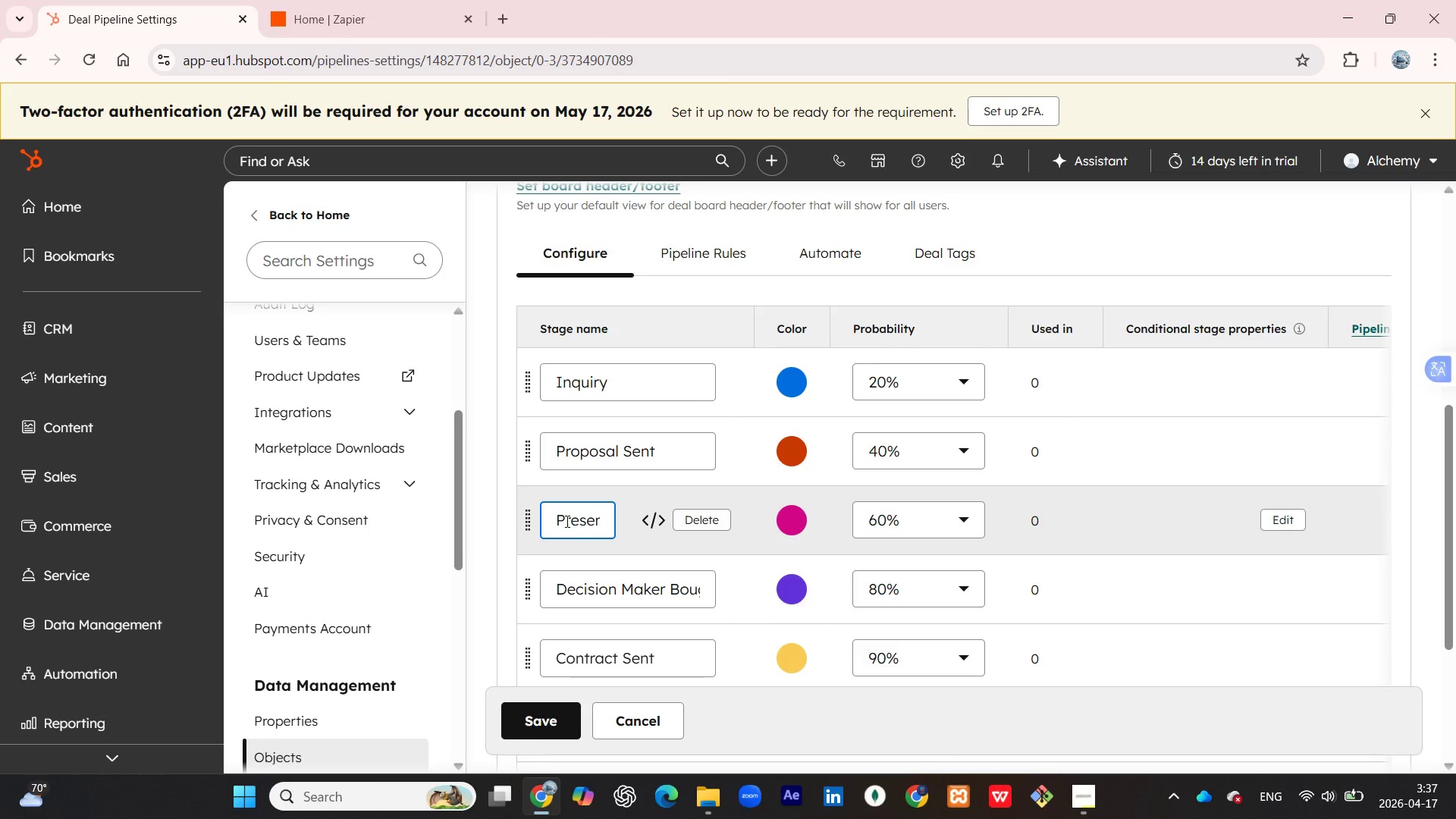 
key(Control+A)
 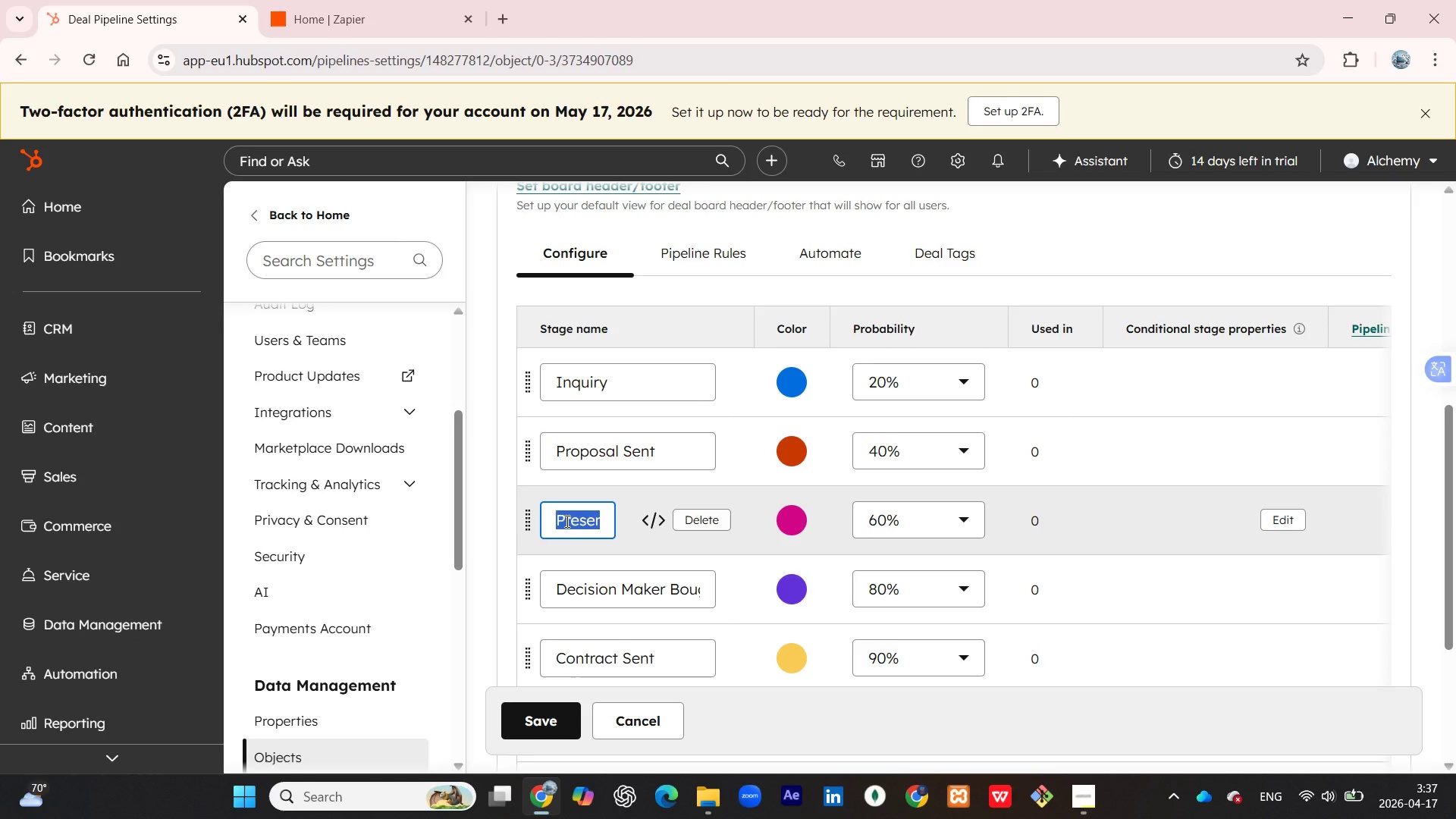 
type(Con)
 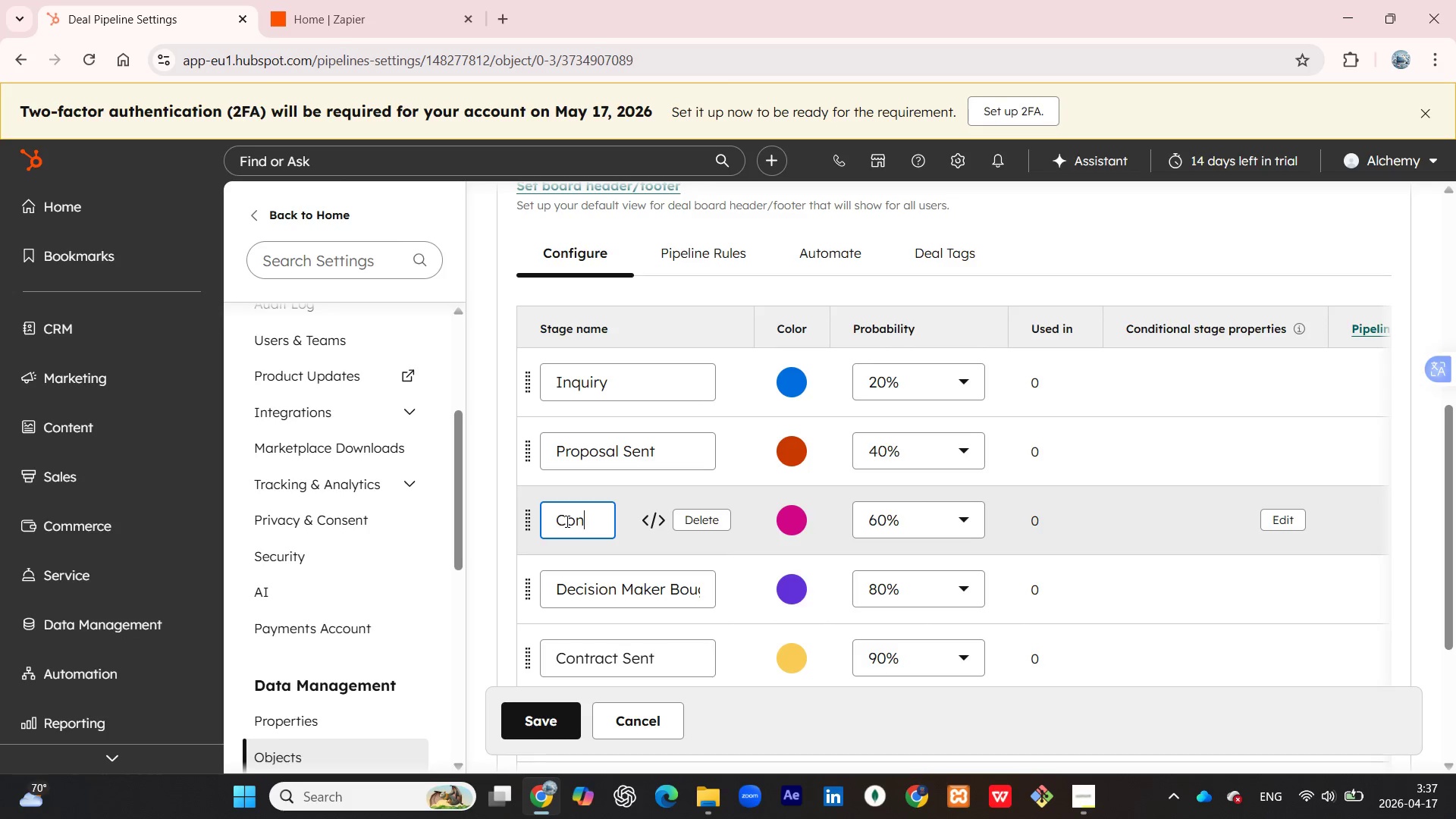 
wait(9.41)
 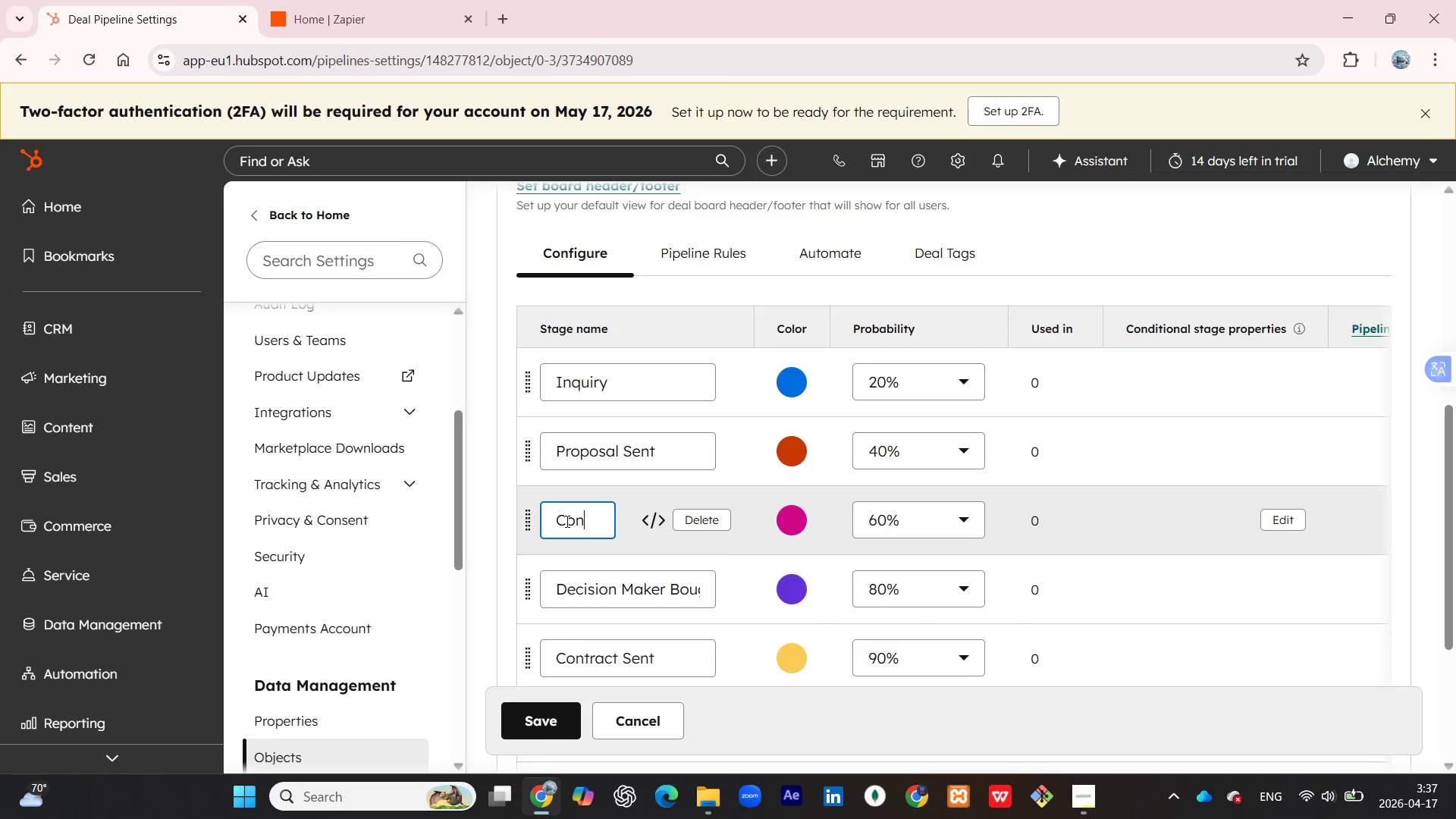 
type(firmed)
 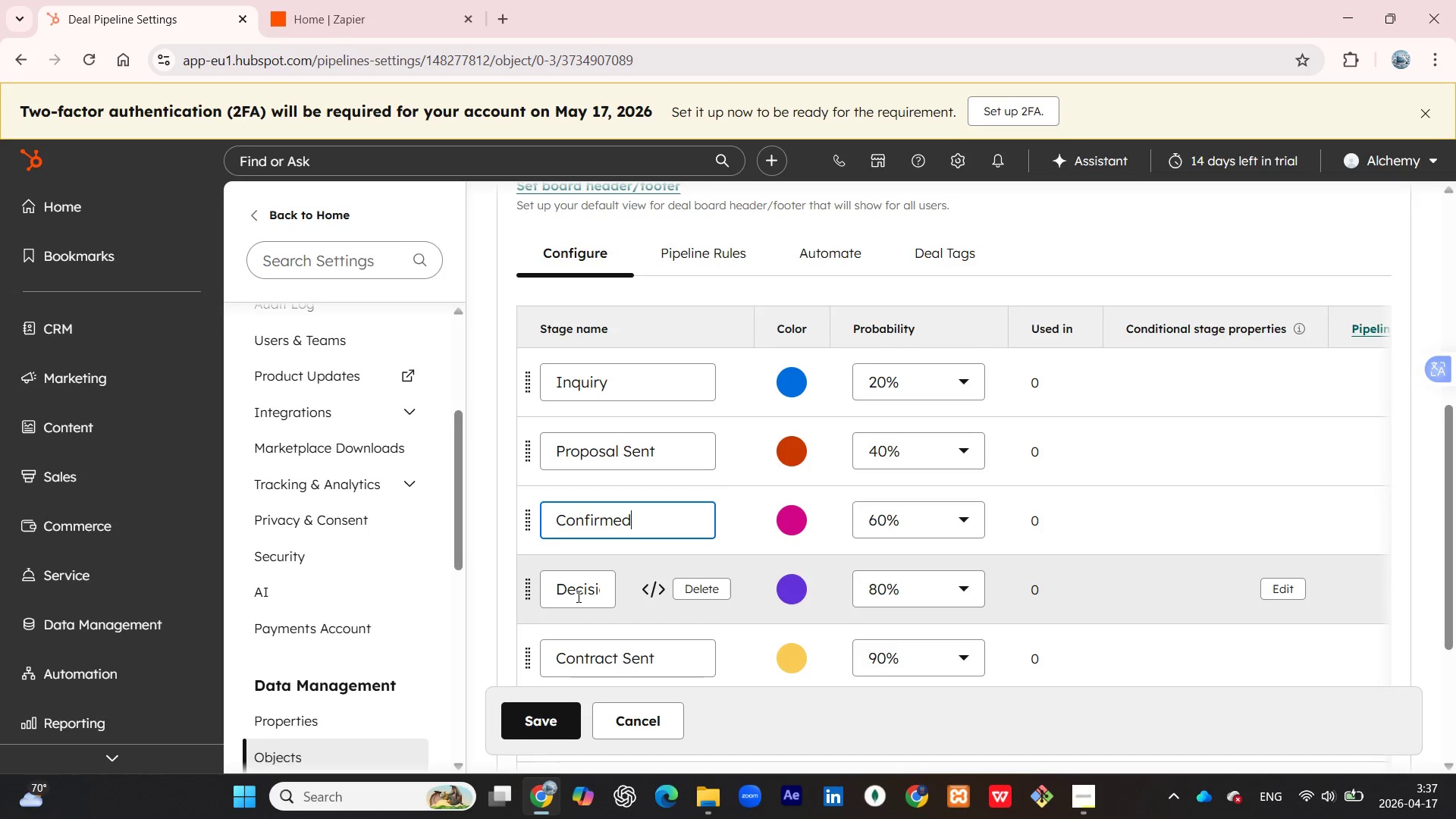 
left_click([576, 596])
 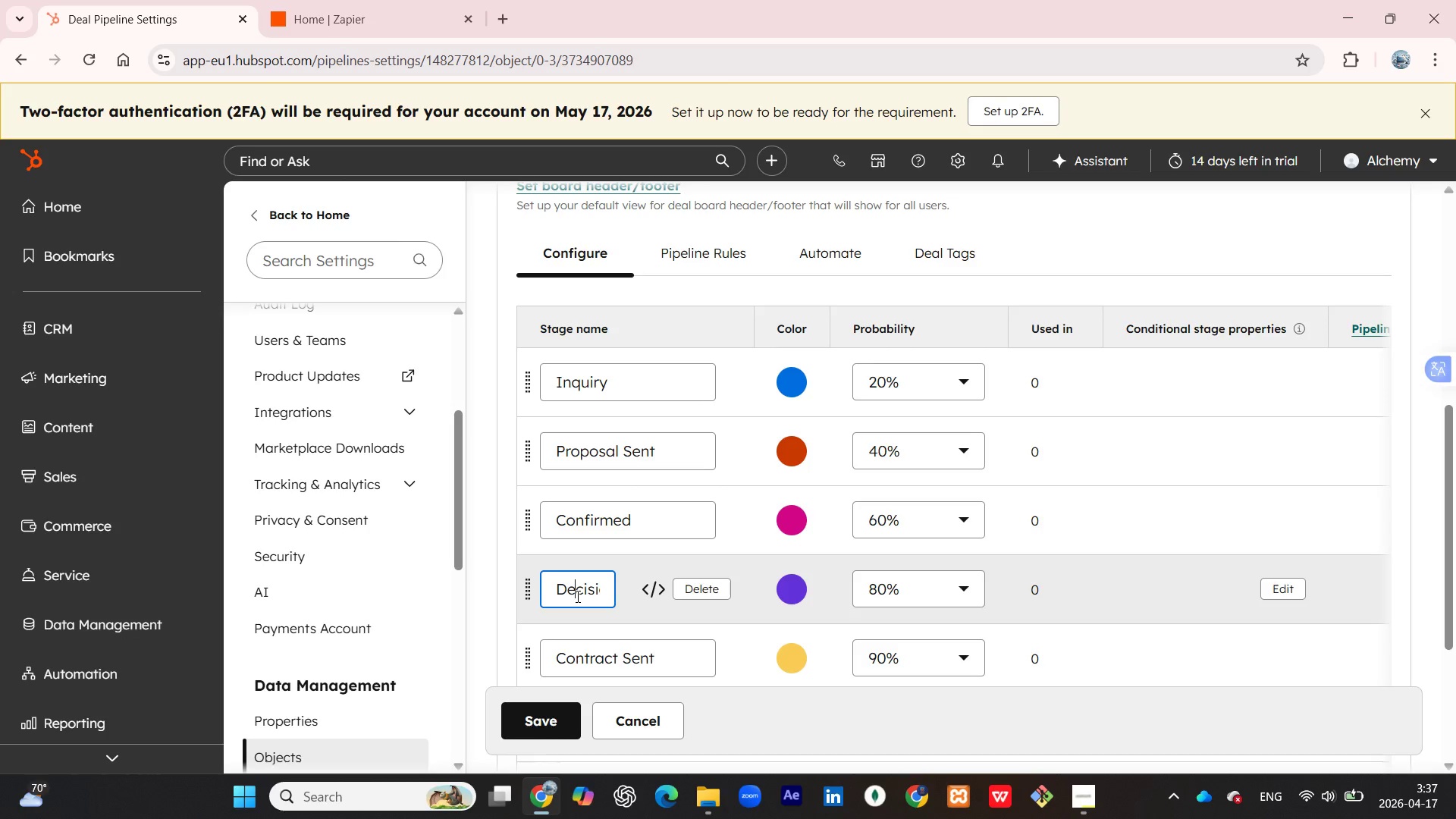 
key(Control+ControlLeft)
 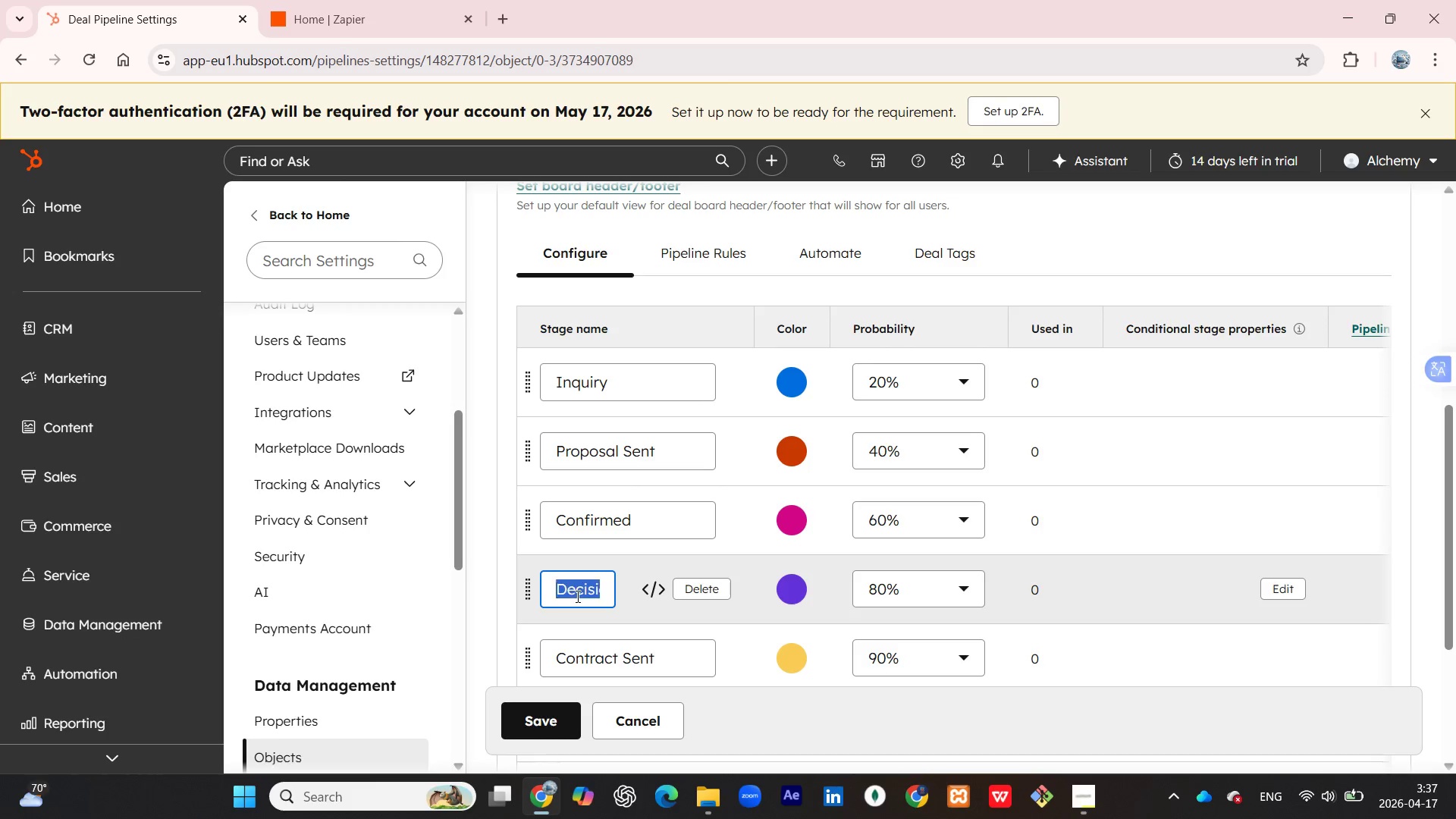 
key(Control+A)
 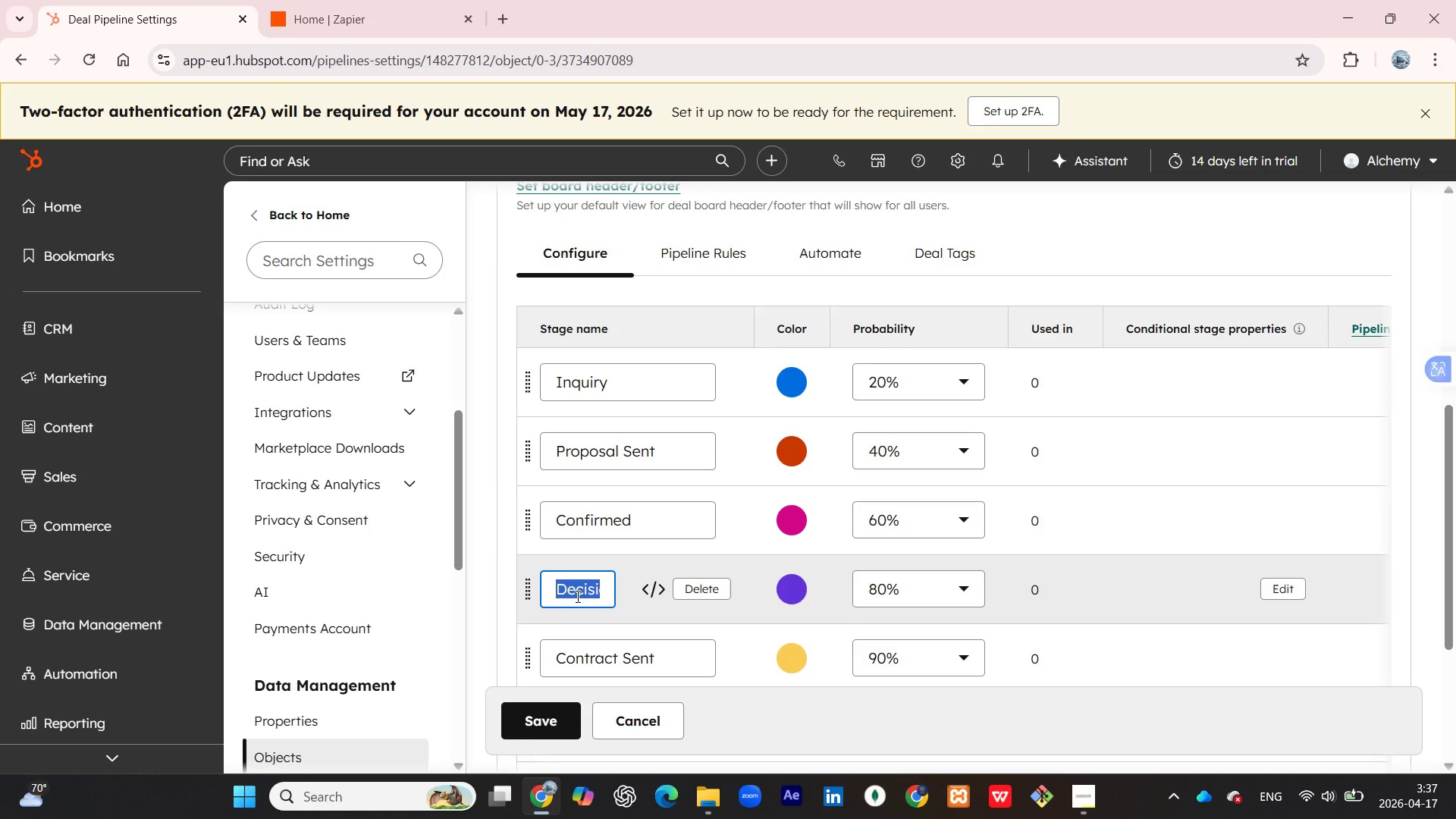 
type(Event Live)
 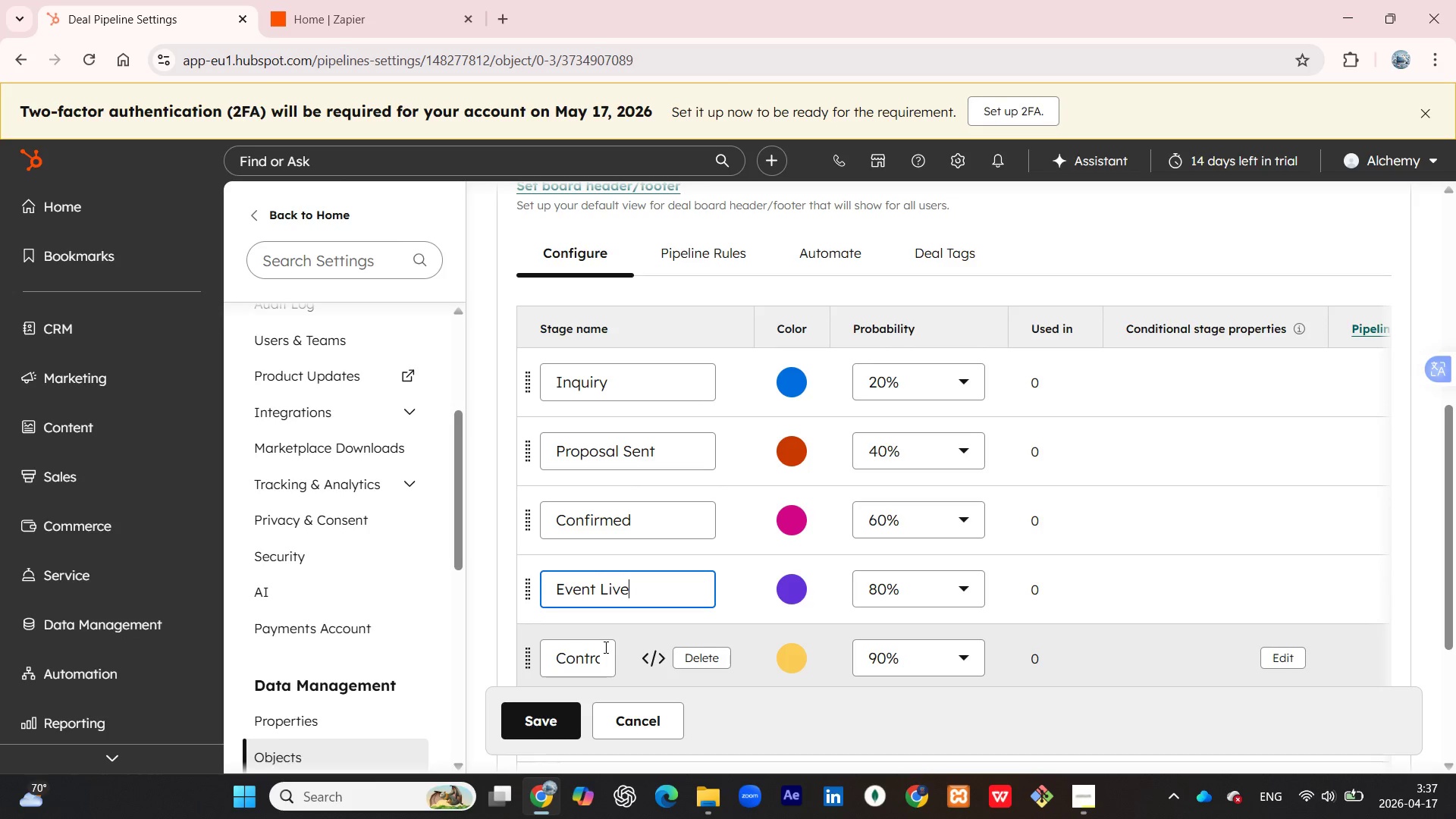 
left_click([581, 655])
 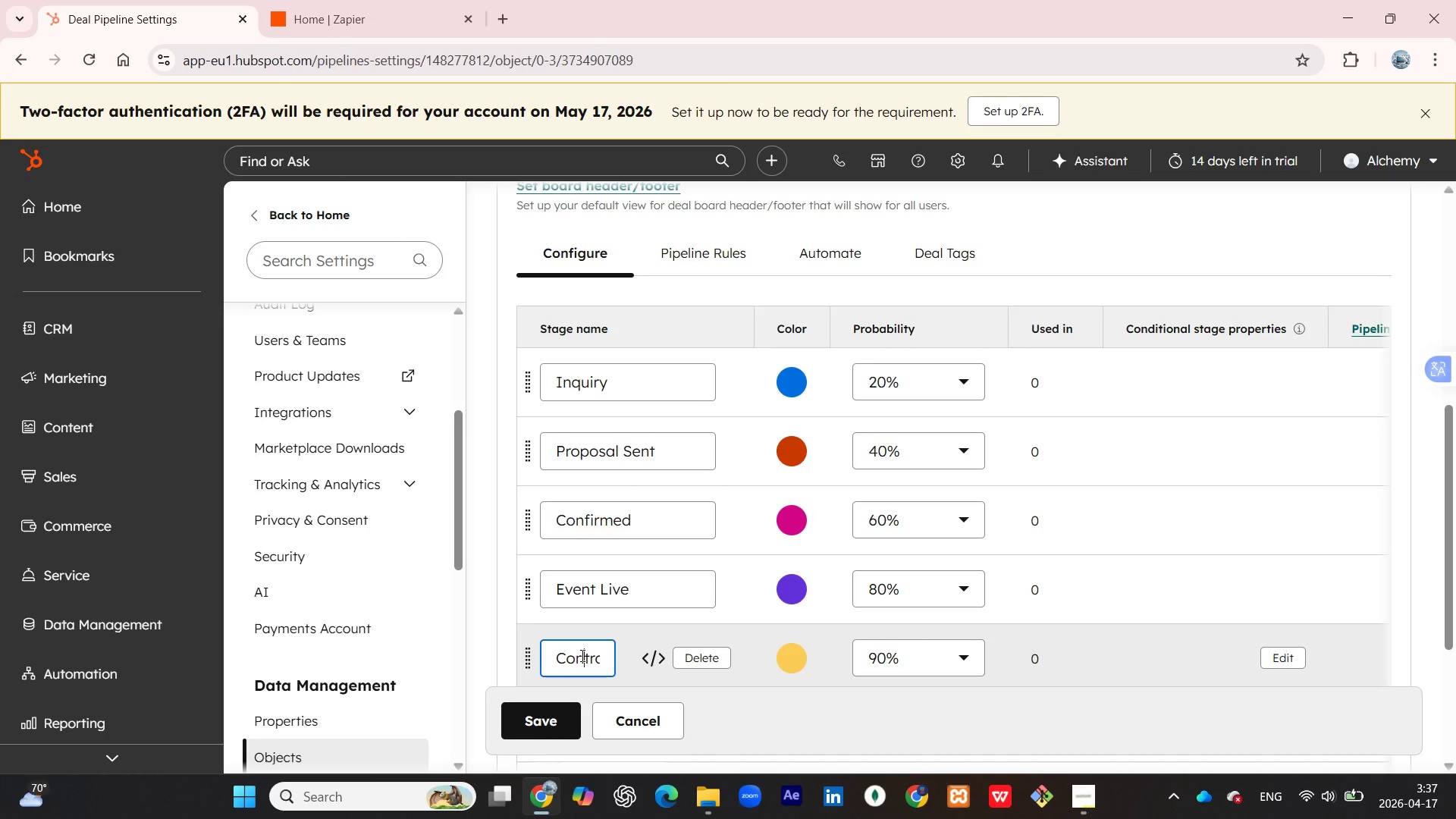 
key(Control+ControlLeft)
 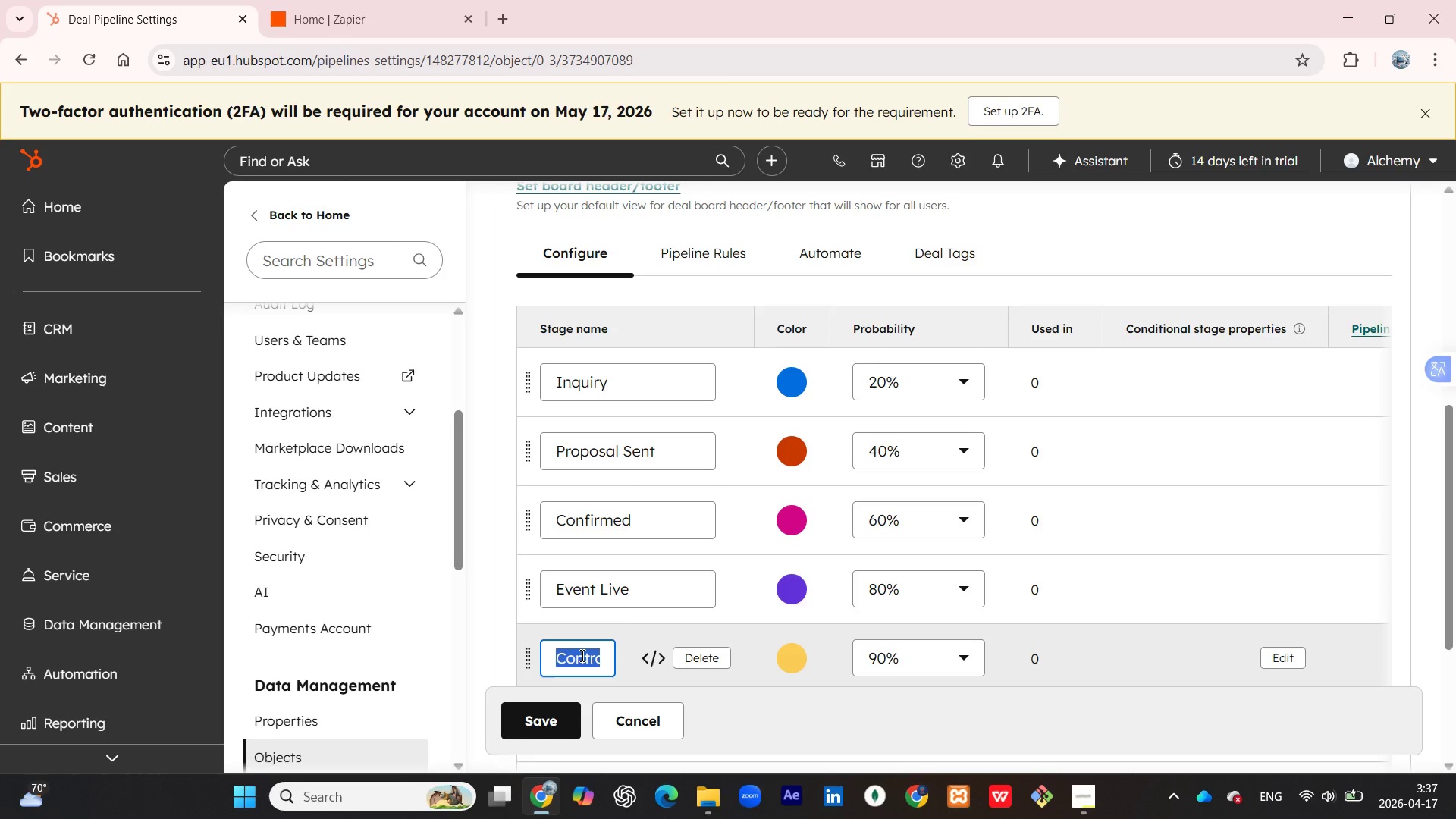 
key(Control+A)
 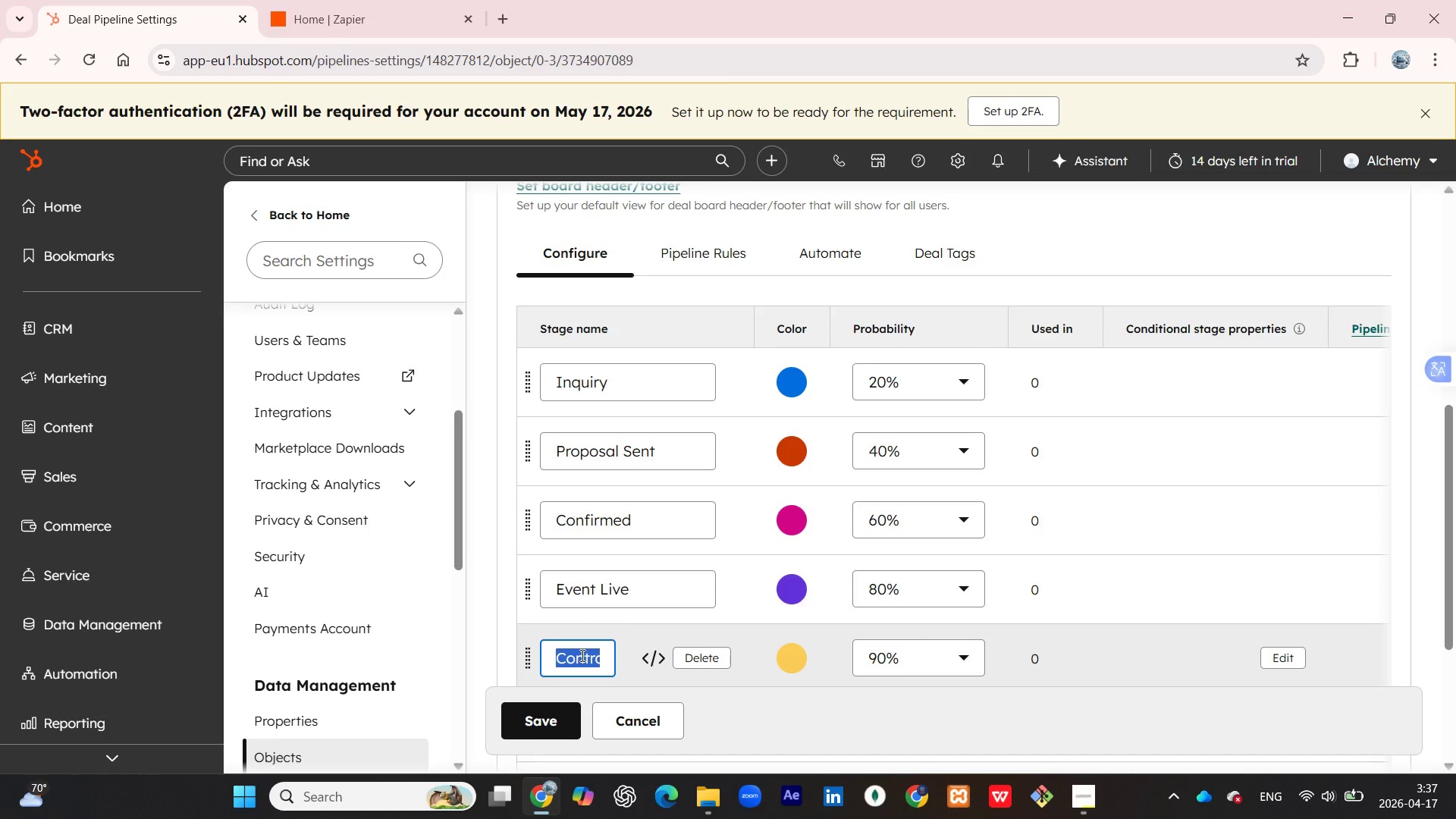 
type(Post Event)
 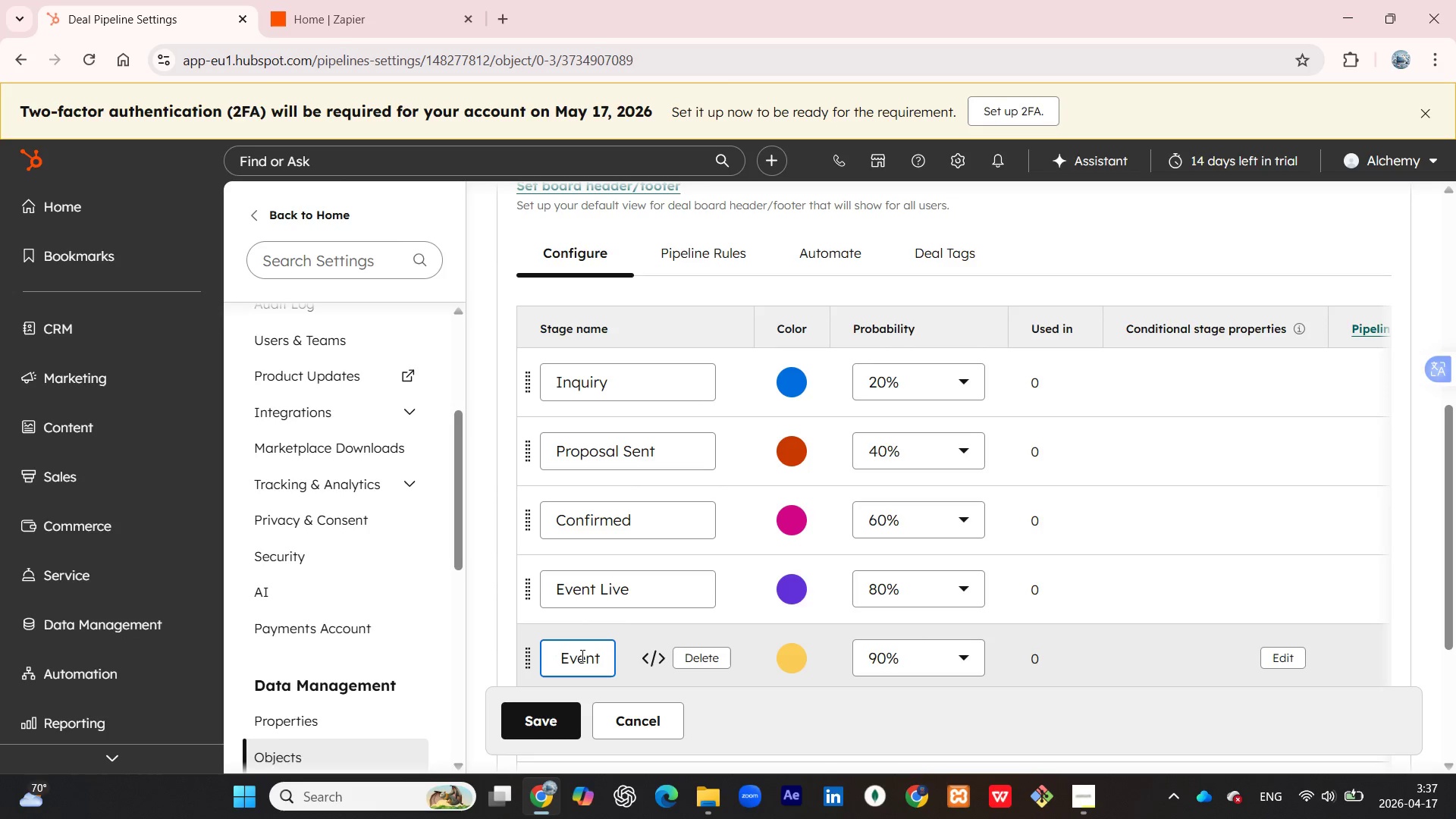 
wait(15.55)
 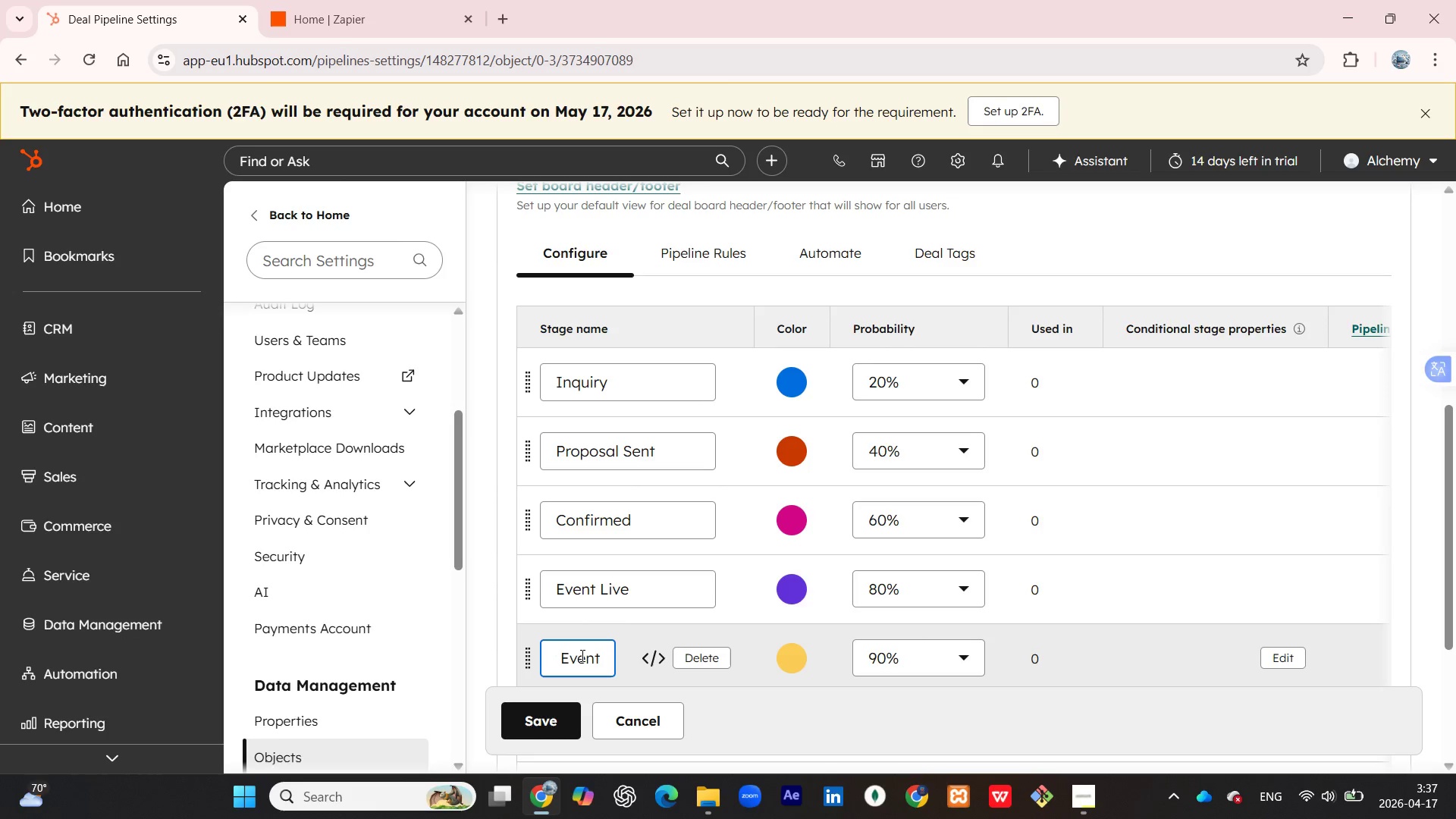 
scroll: coordinate [822, 509], scroll_direction: down, amount: 2.0
 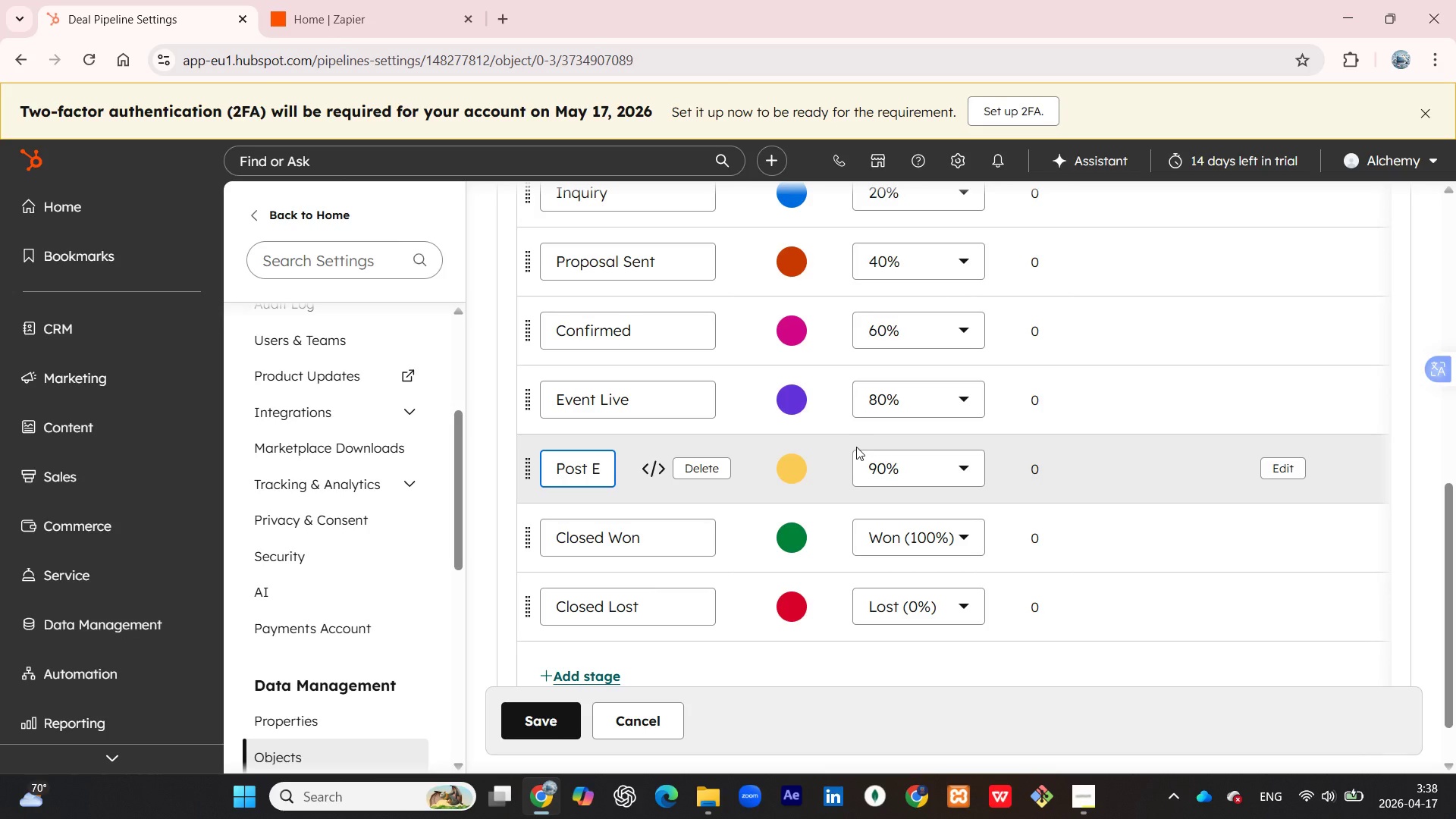 
wait(18.34)
 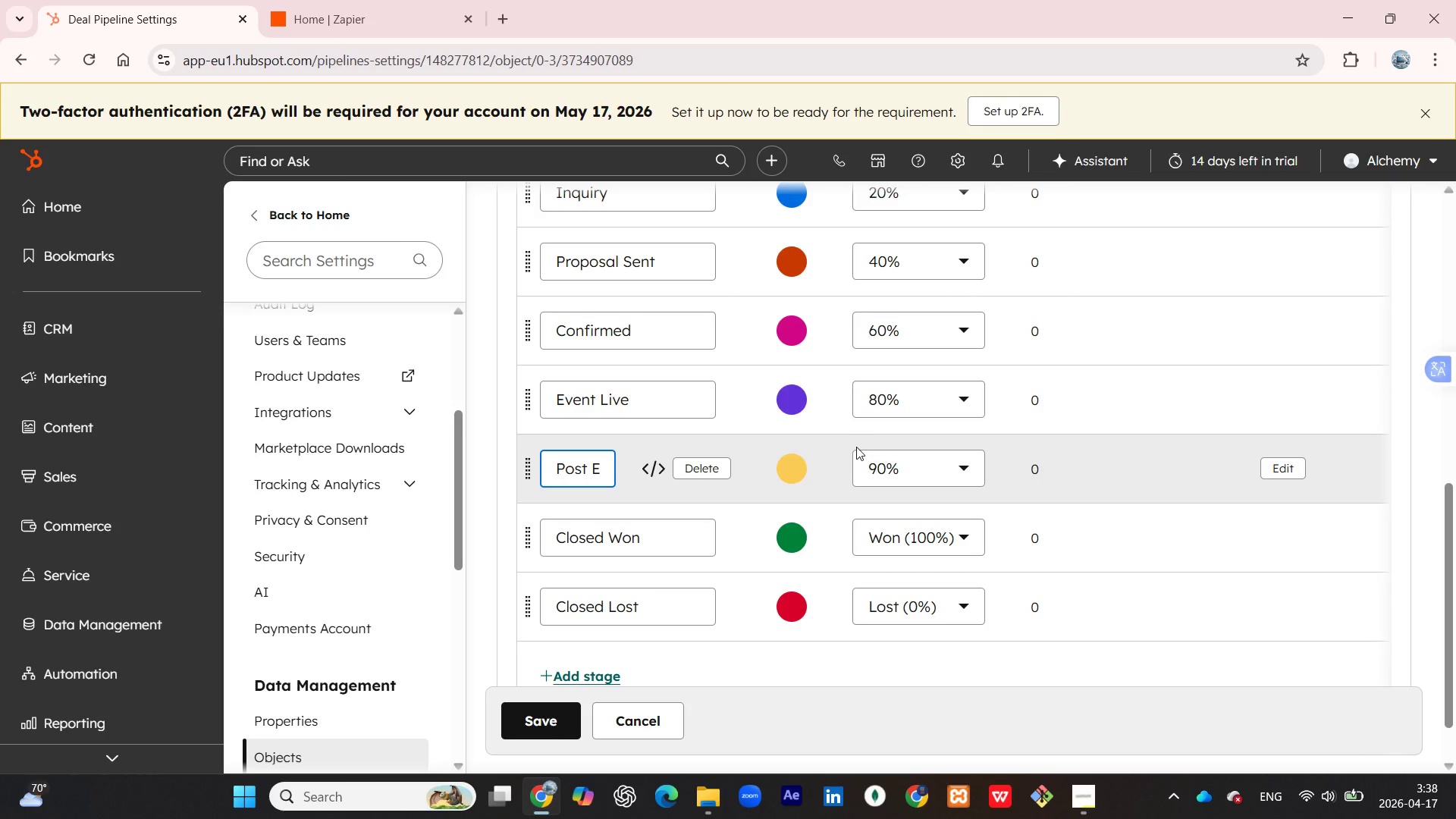 
scroll: coordinate [945, 495], scroll_direction: up, amount: 2.0
 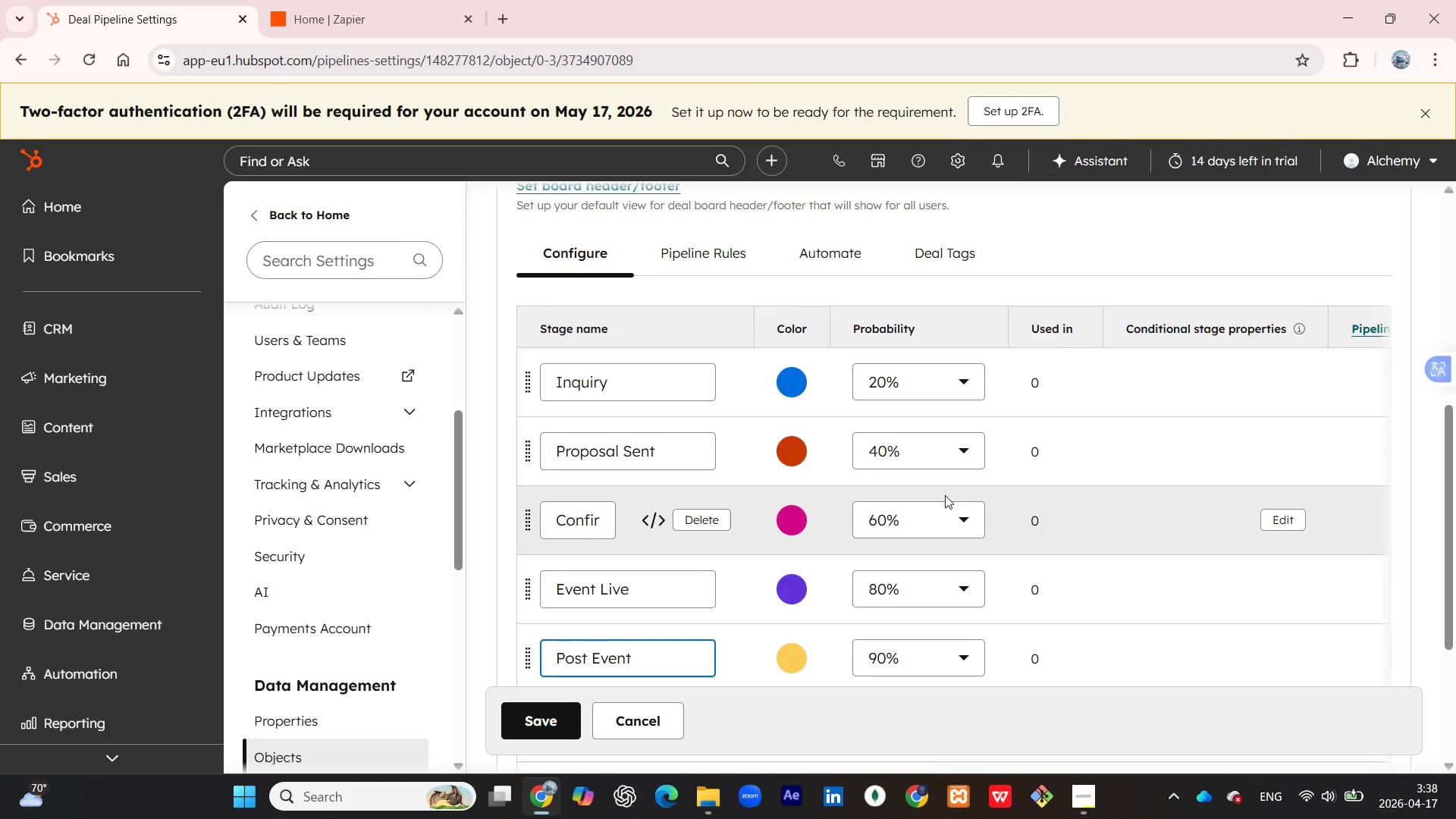 
scroll: coordinate [945, 496], scroll_direction: down, amount: 2.0
 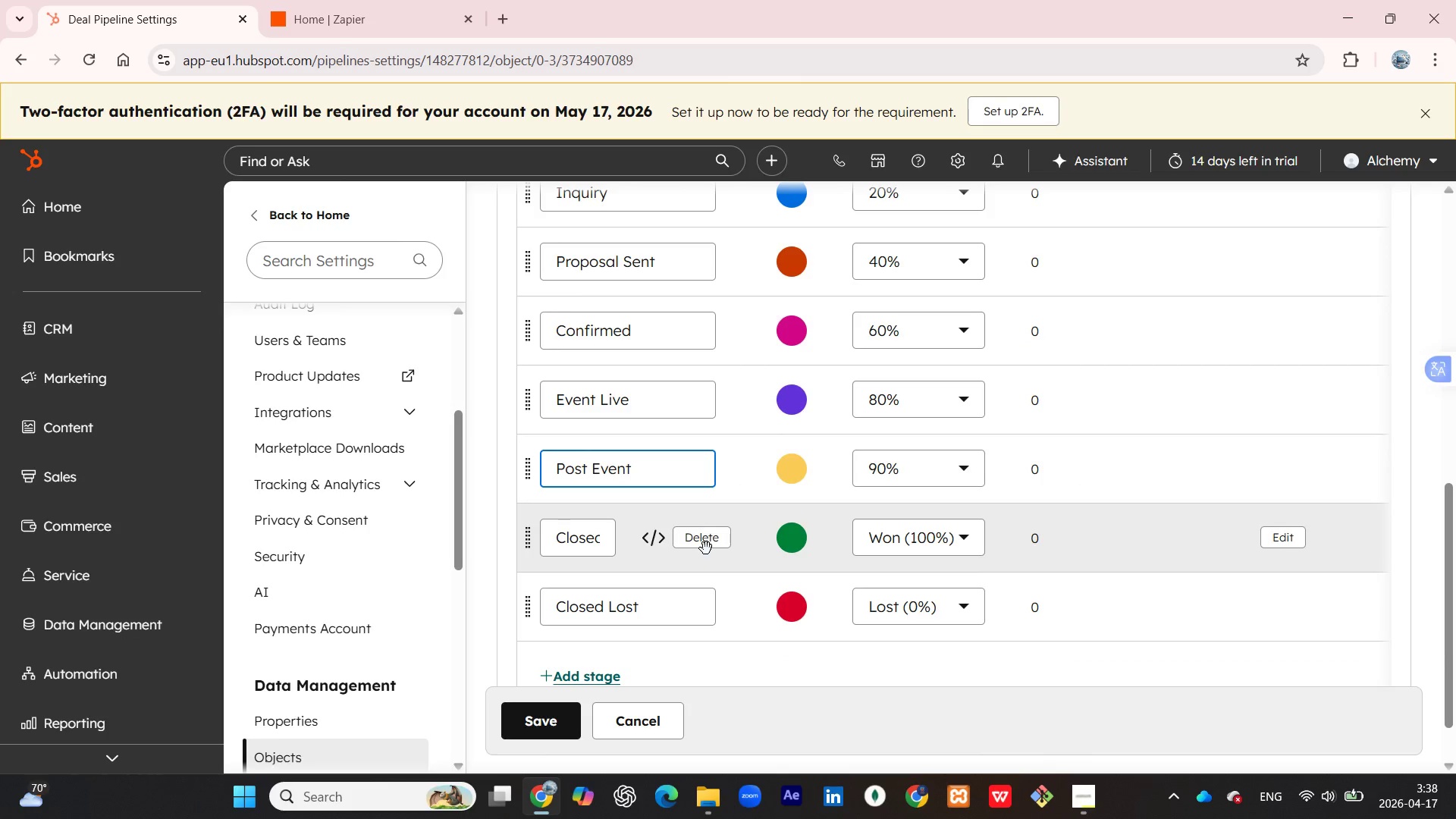 
left_click([706, 548])
 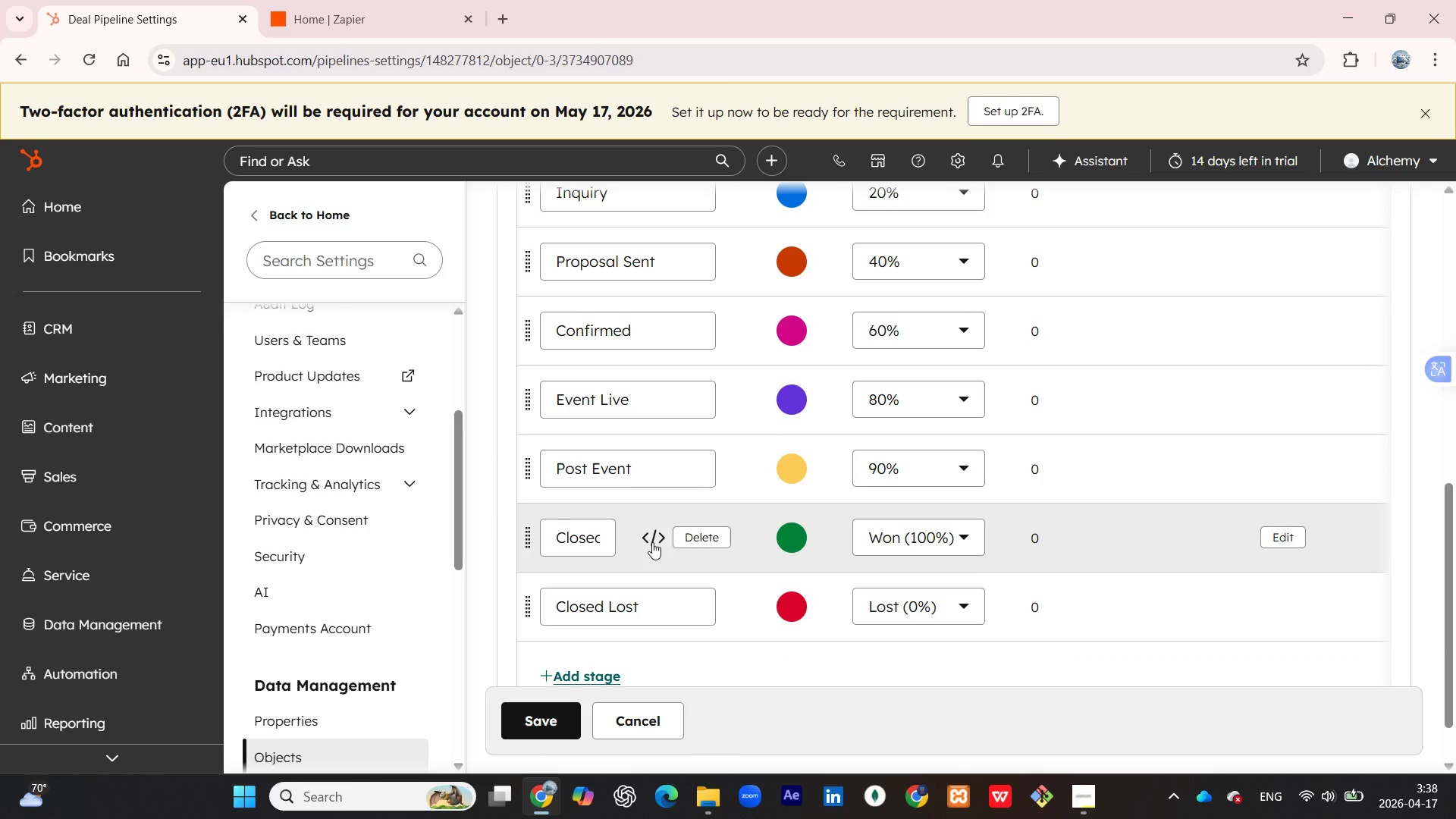 
left_click([692, 544])
 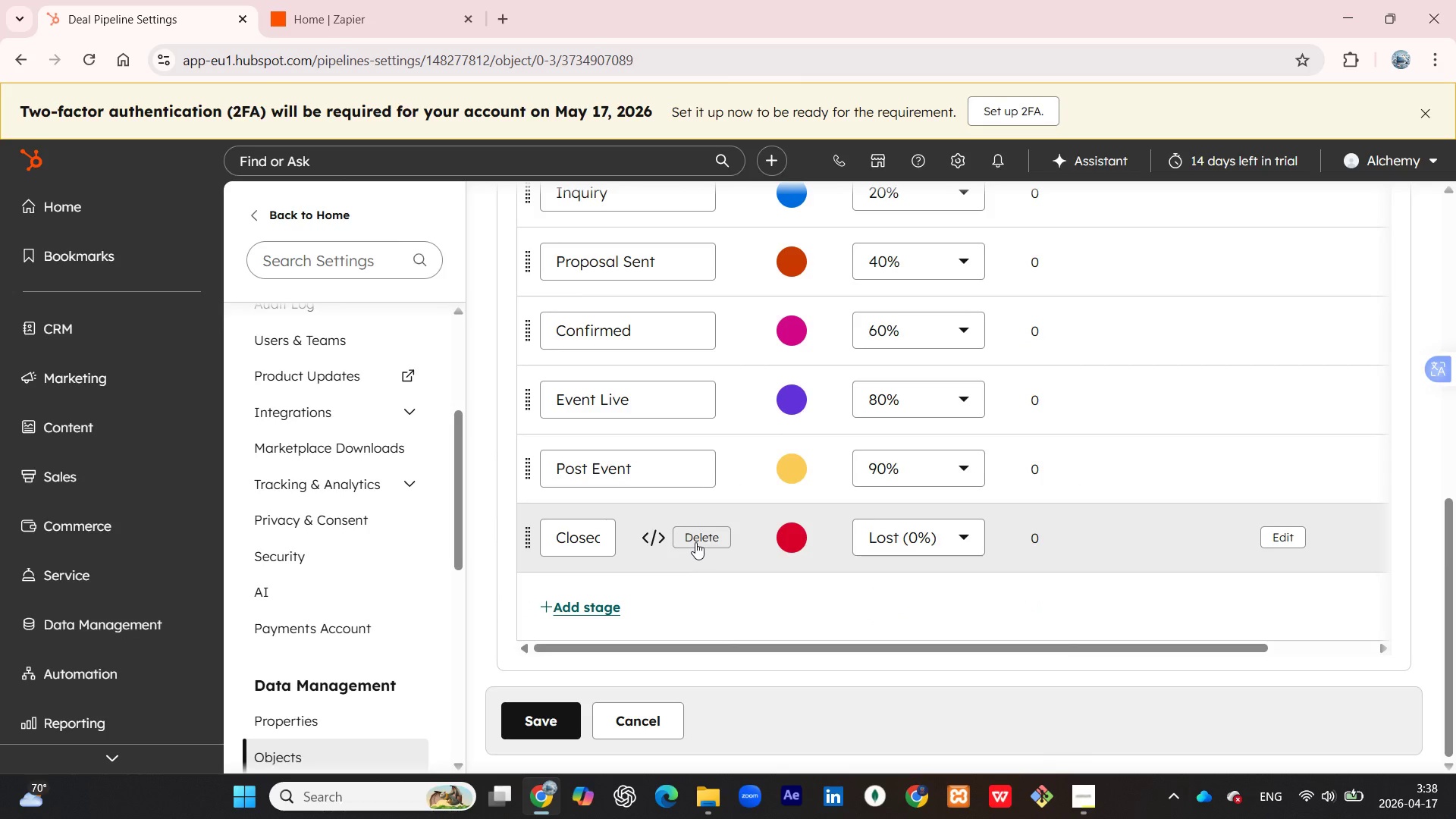 
left_click([695, 542])
 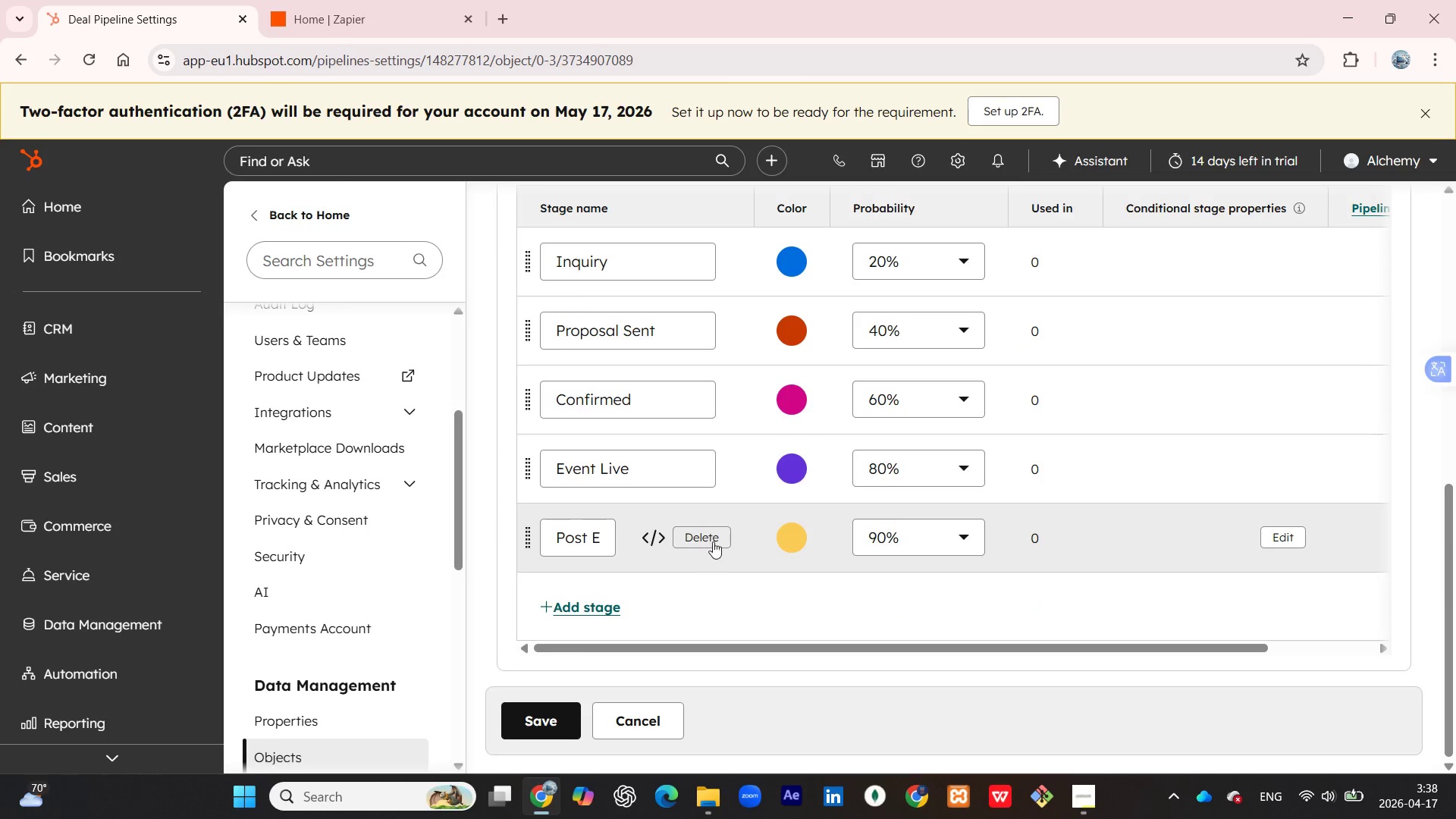 
scroll: coordinate [733, 541], scroll_direction: up, amount: 2.0
 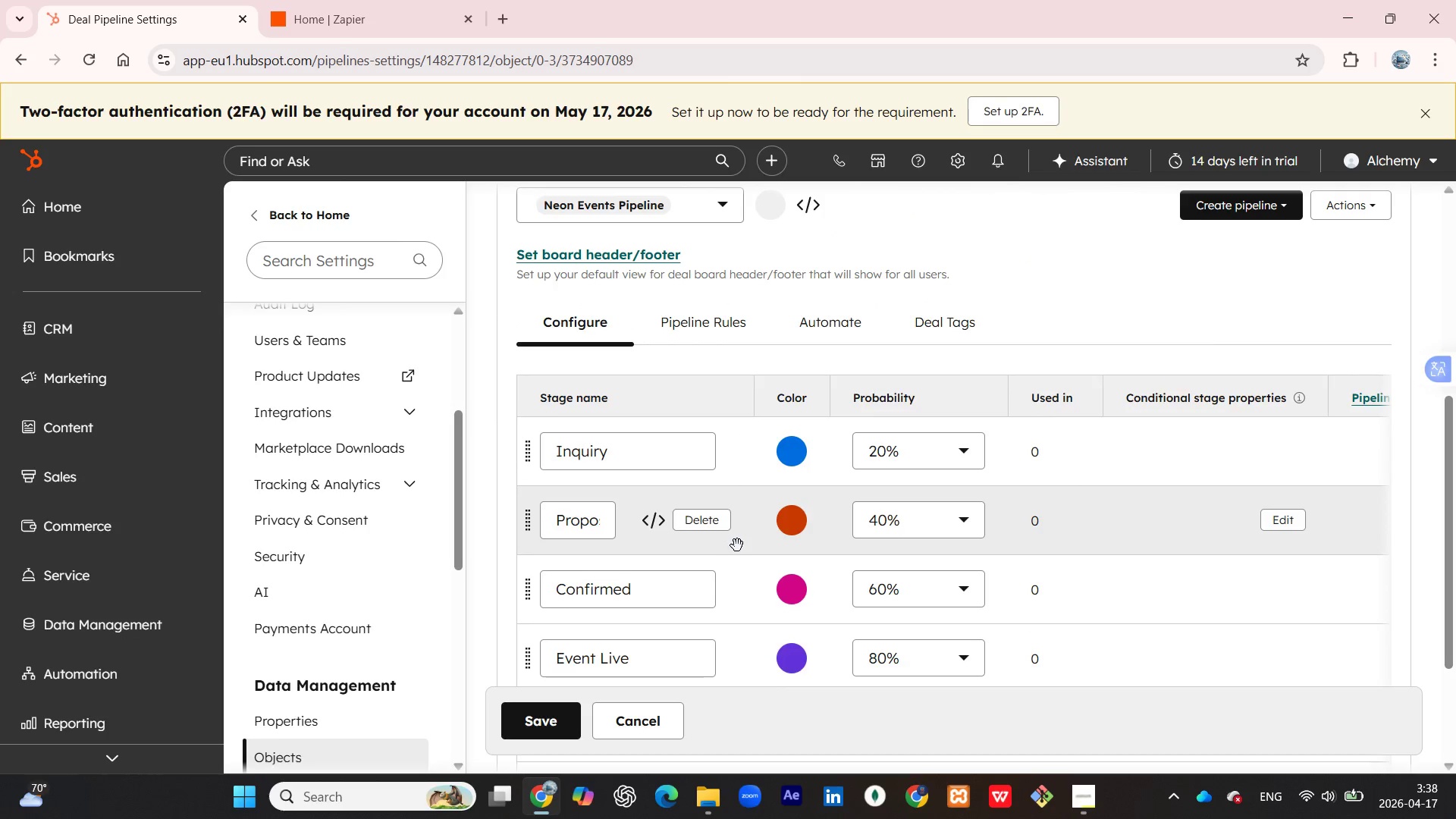 
scroll: coordinate [737, 547], scroll_direction: down, amount: 1.0
 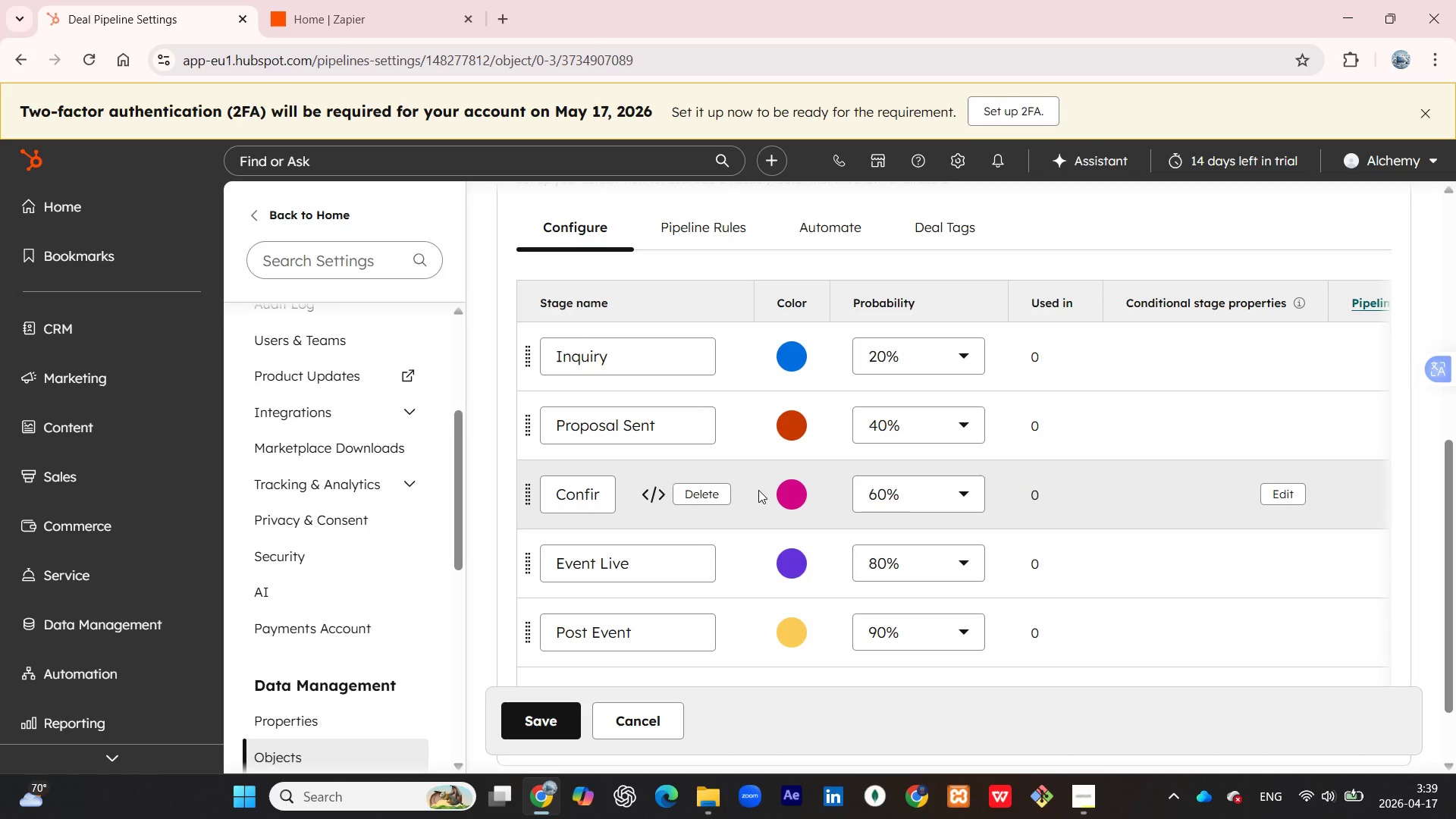 
wait(35.12)
 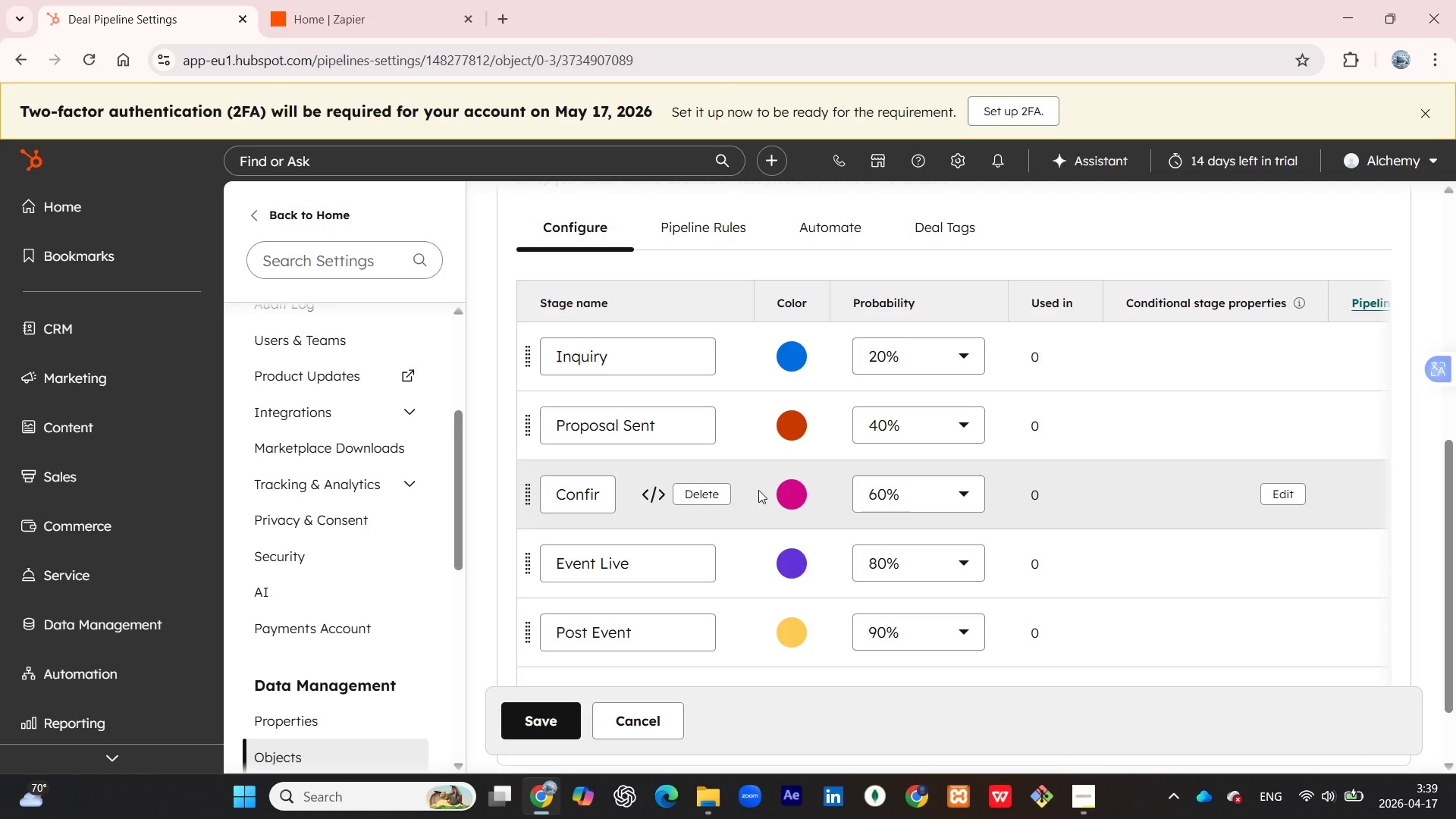 
left_click([558, 717])
 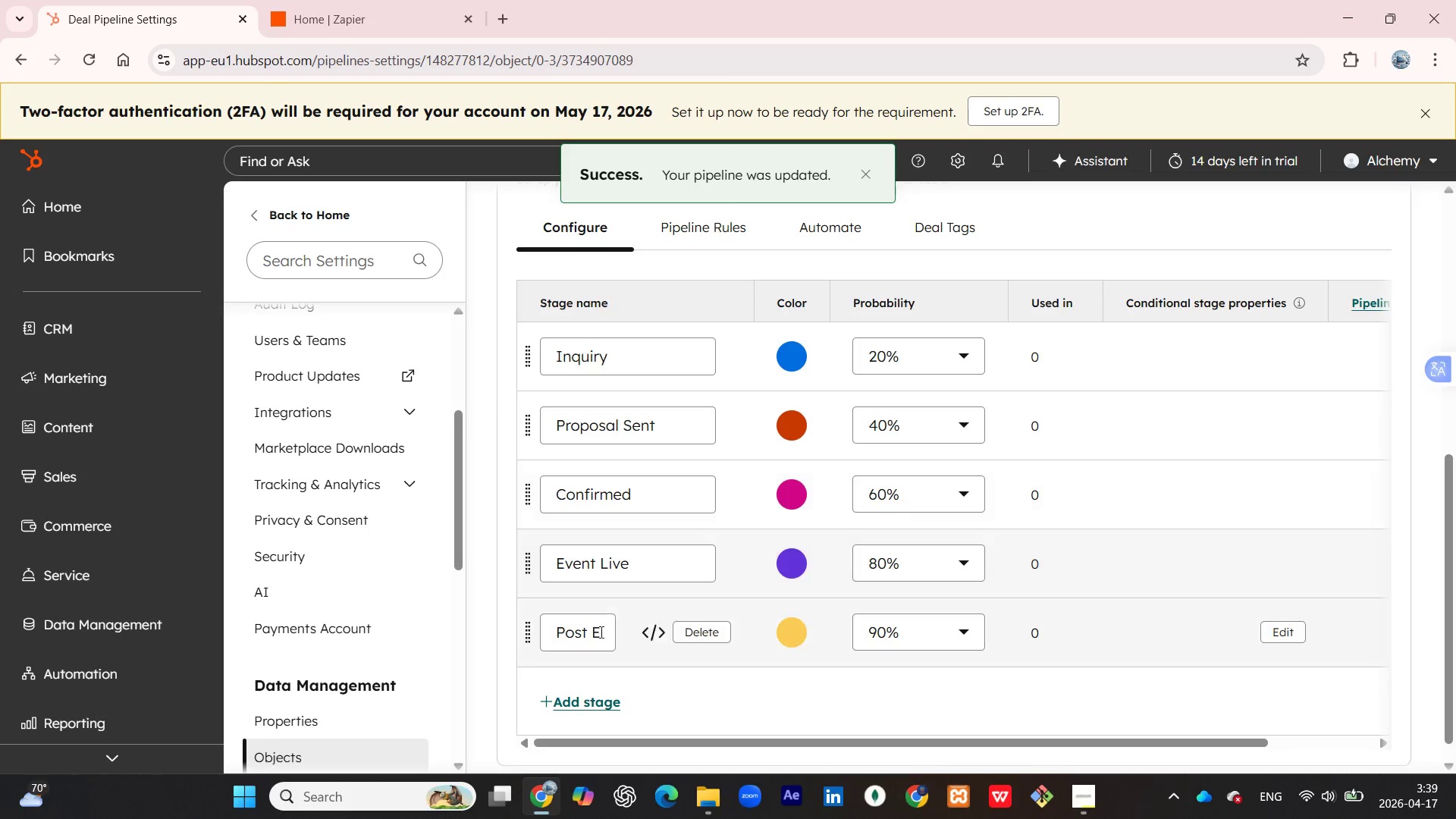 
scroll: coordinate [899, 398], scroll_direction: up, amount: 1.0
 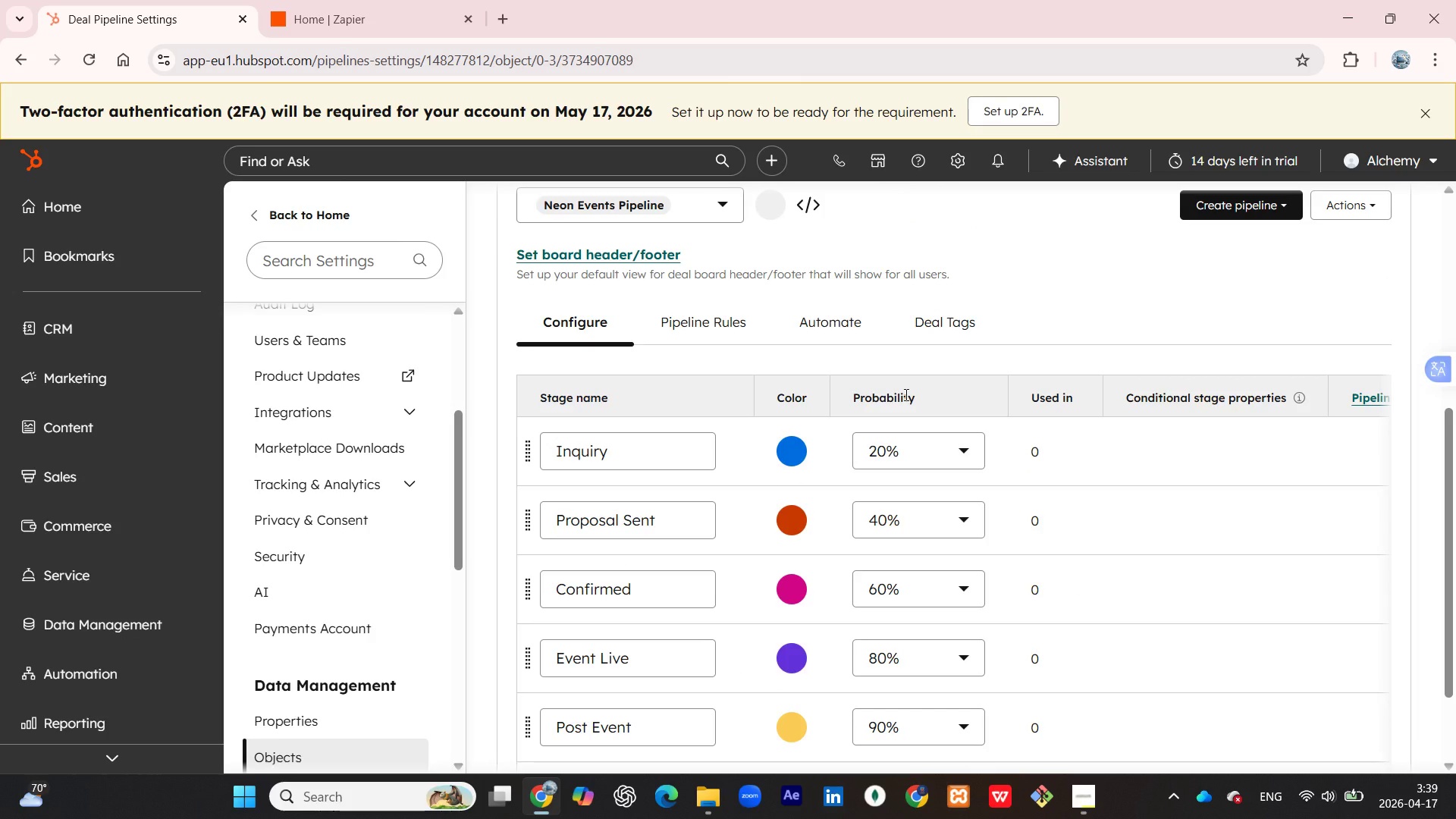 
key(Meta+PrintScreen)
 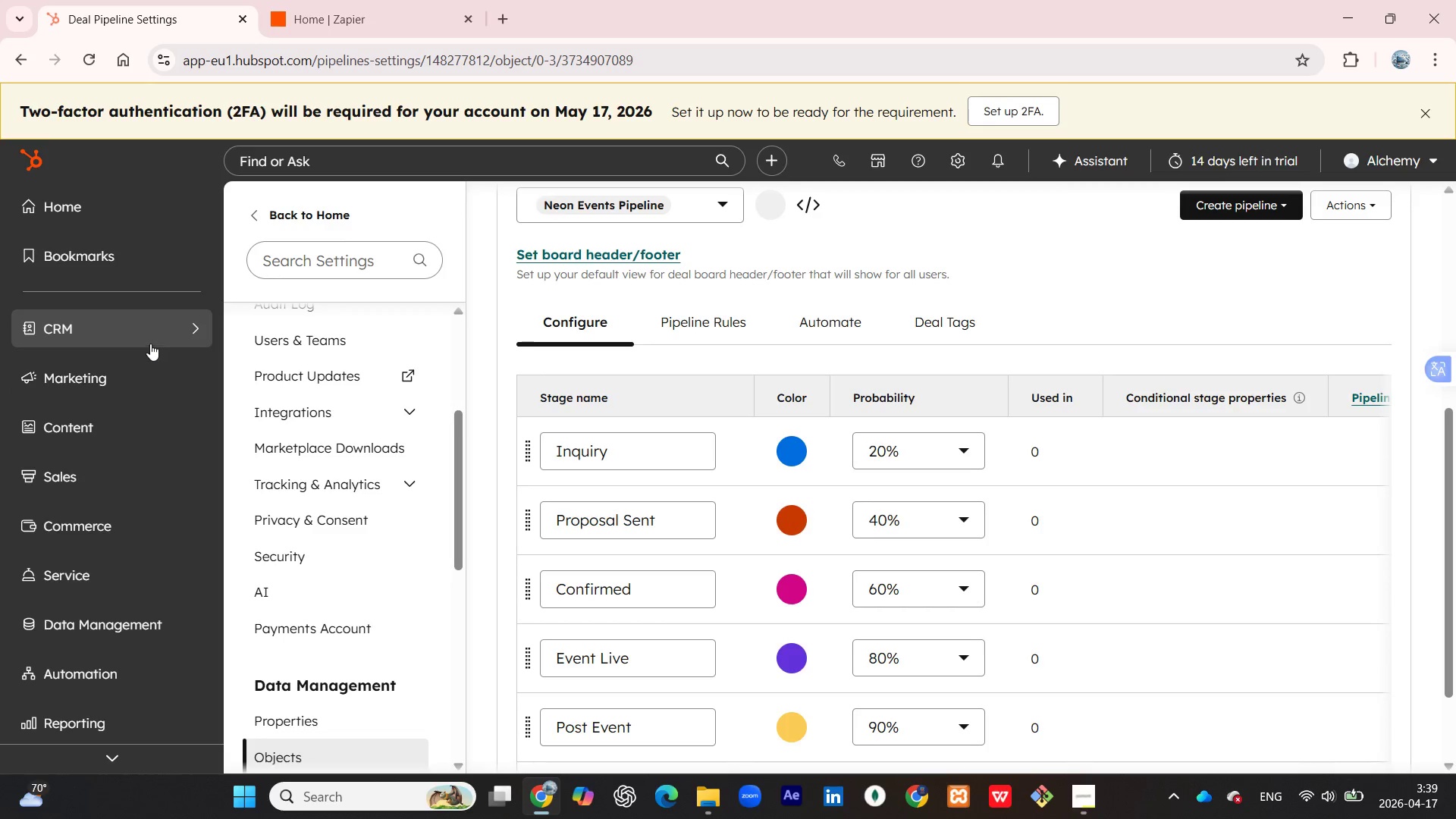 
left_click([168, 340])
 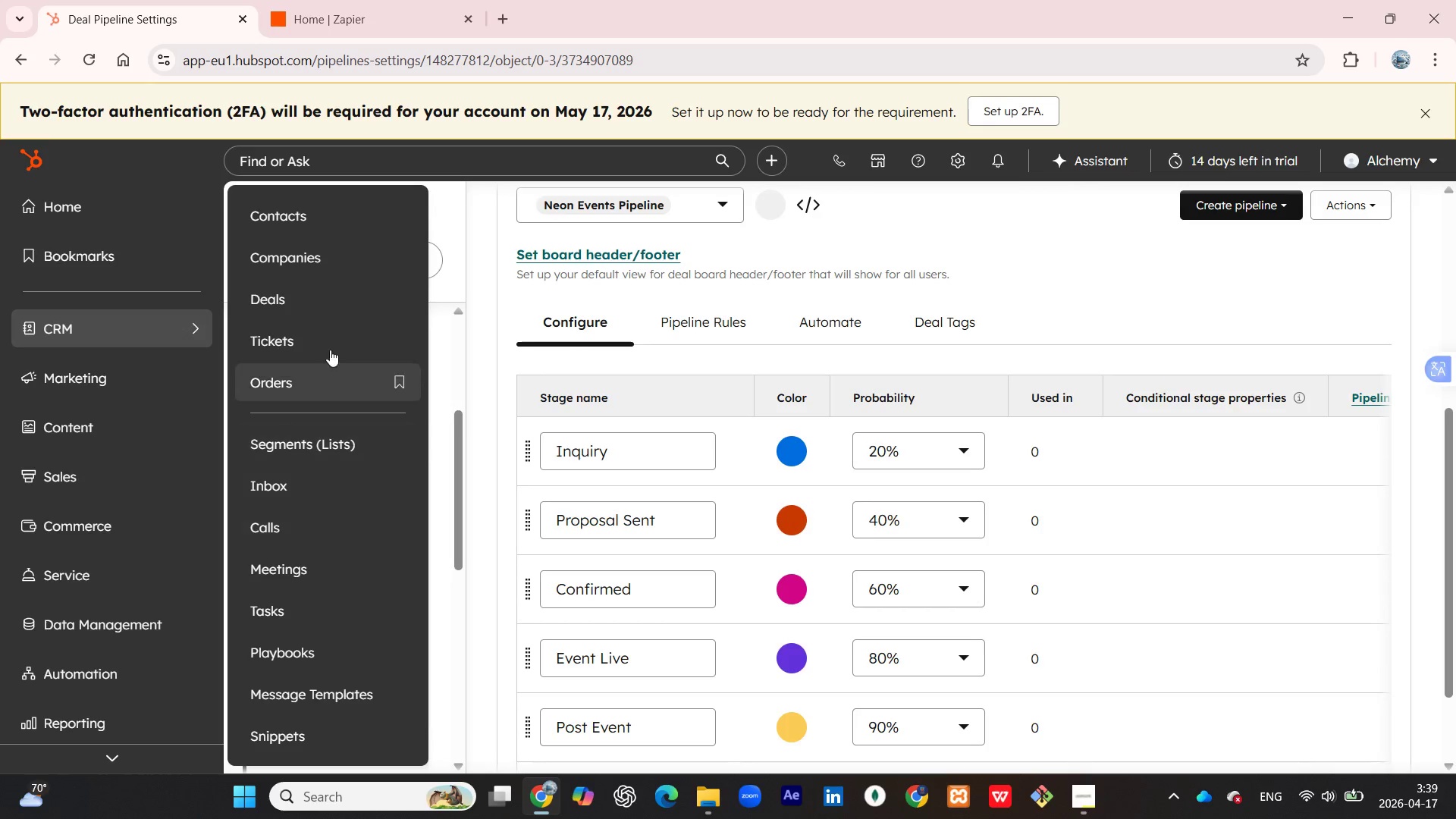 
left_click([304, 304])
 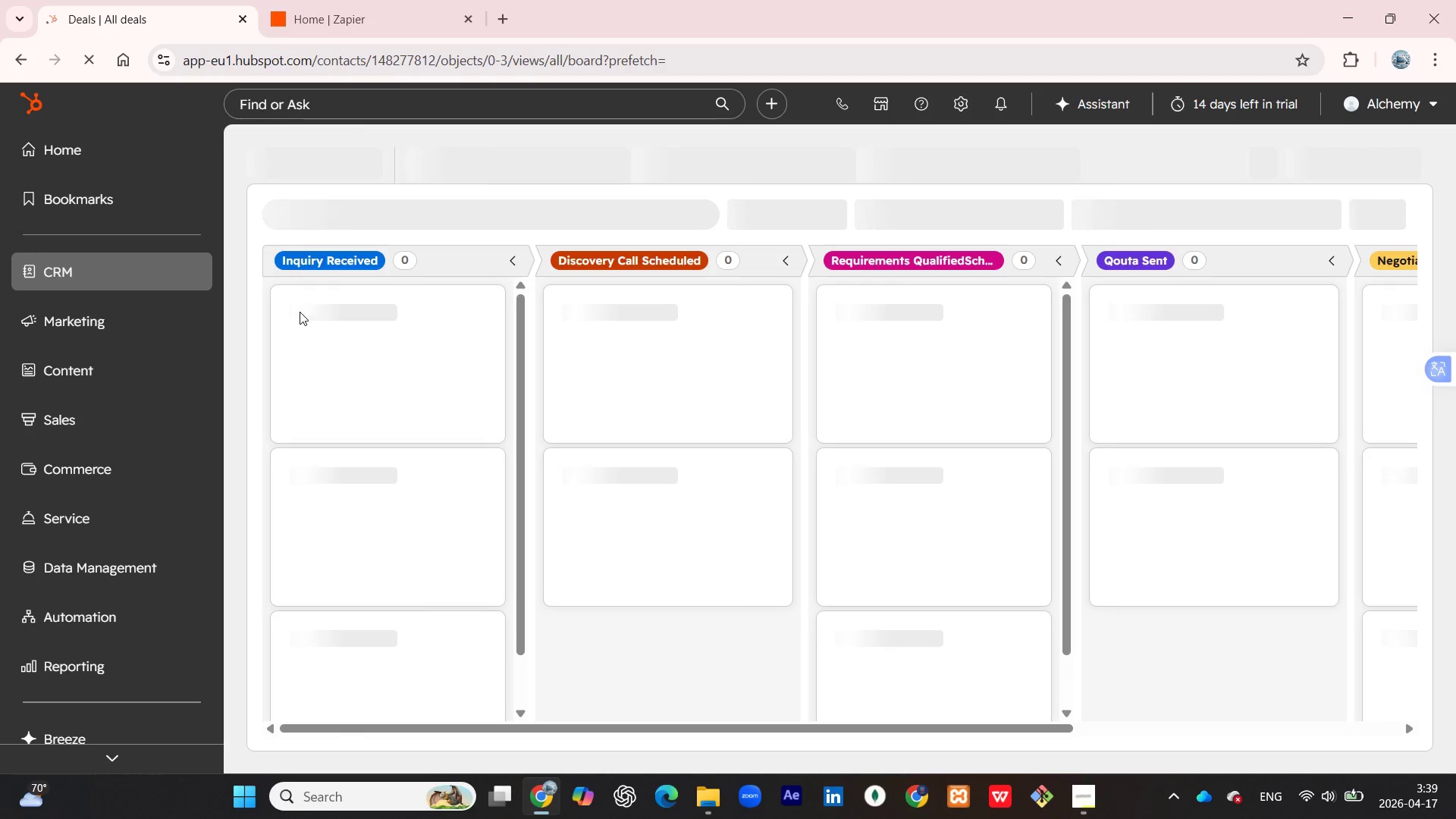 
wait(13.23)
 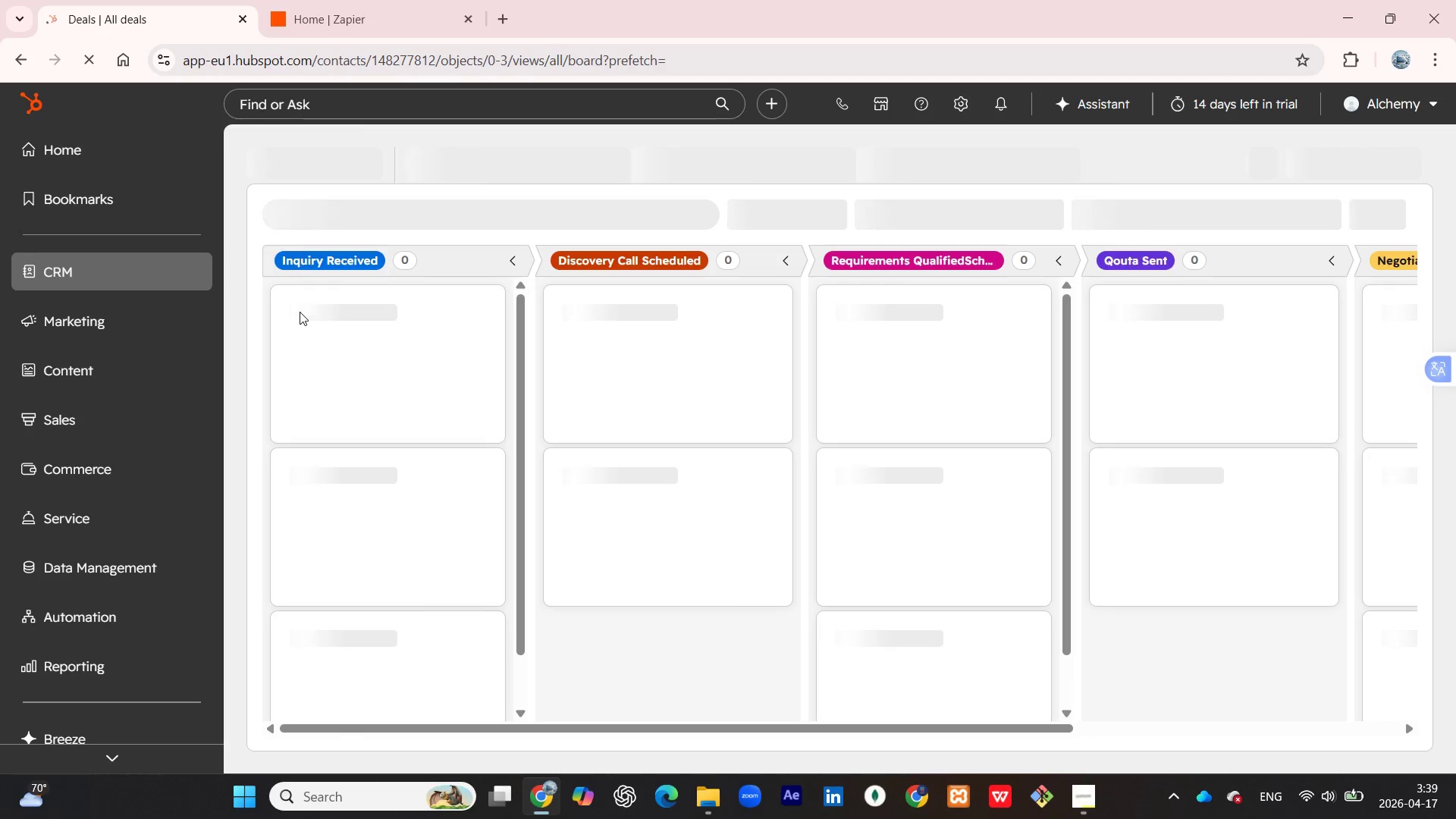 
scroll: coordinate [640, 219], scroll_direction: up, amount: 10.0
 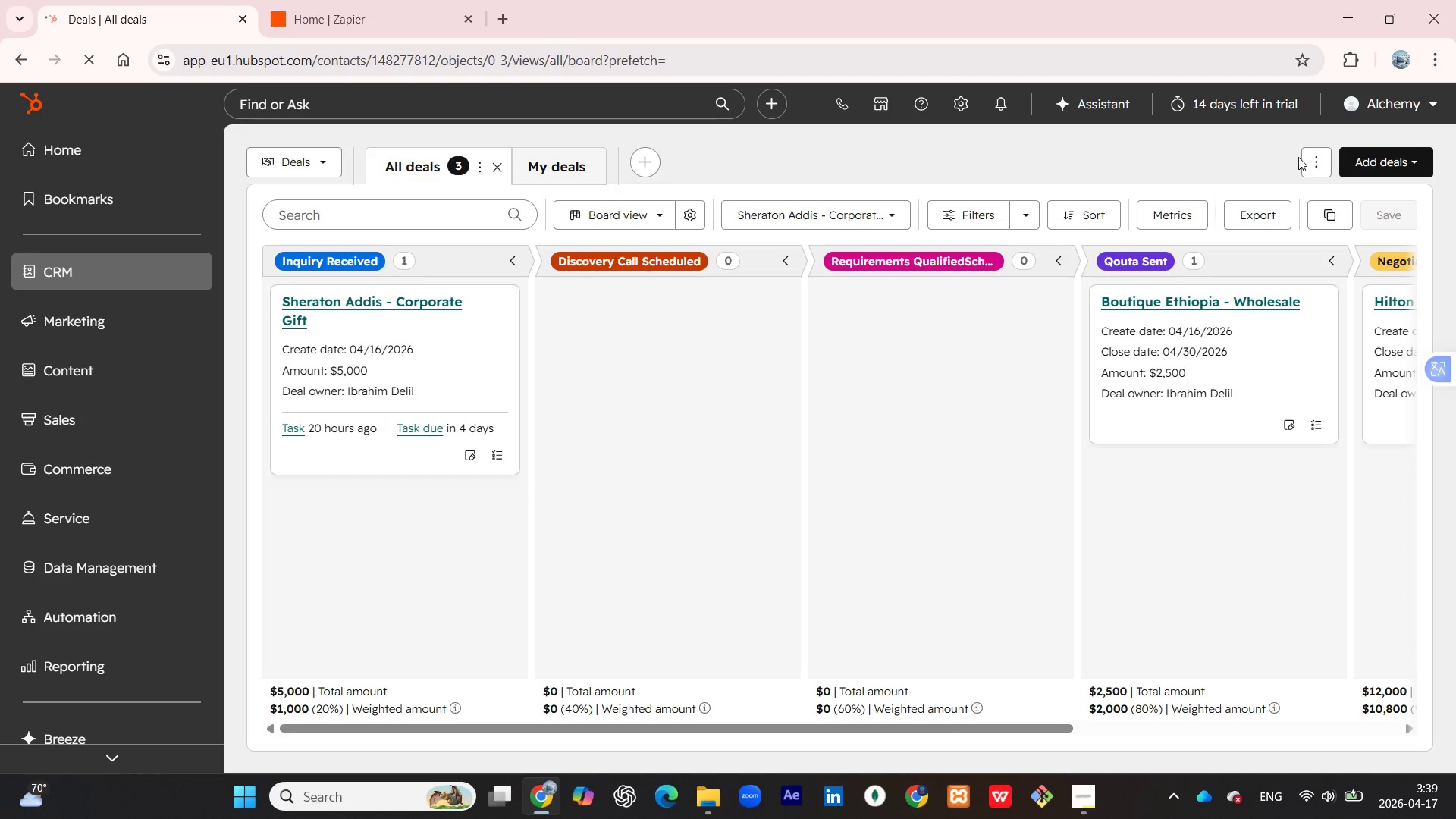 
left_click([1320, 163])
 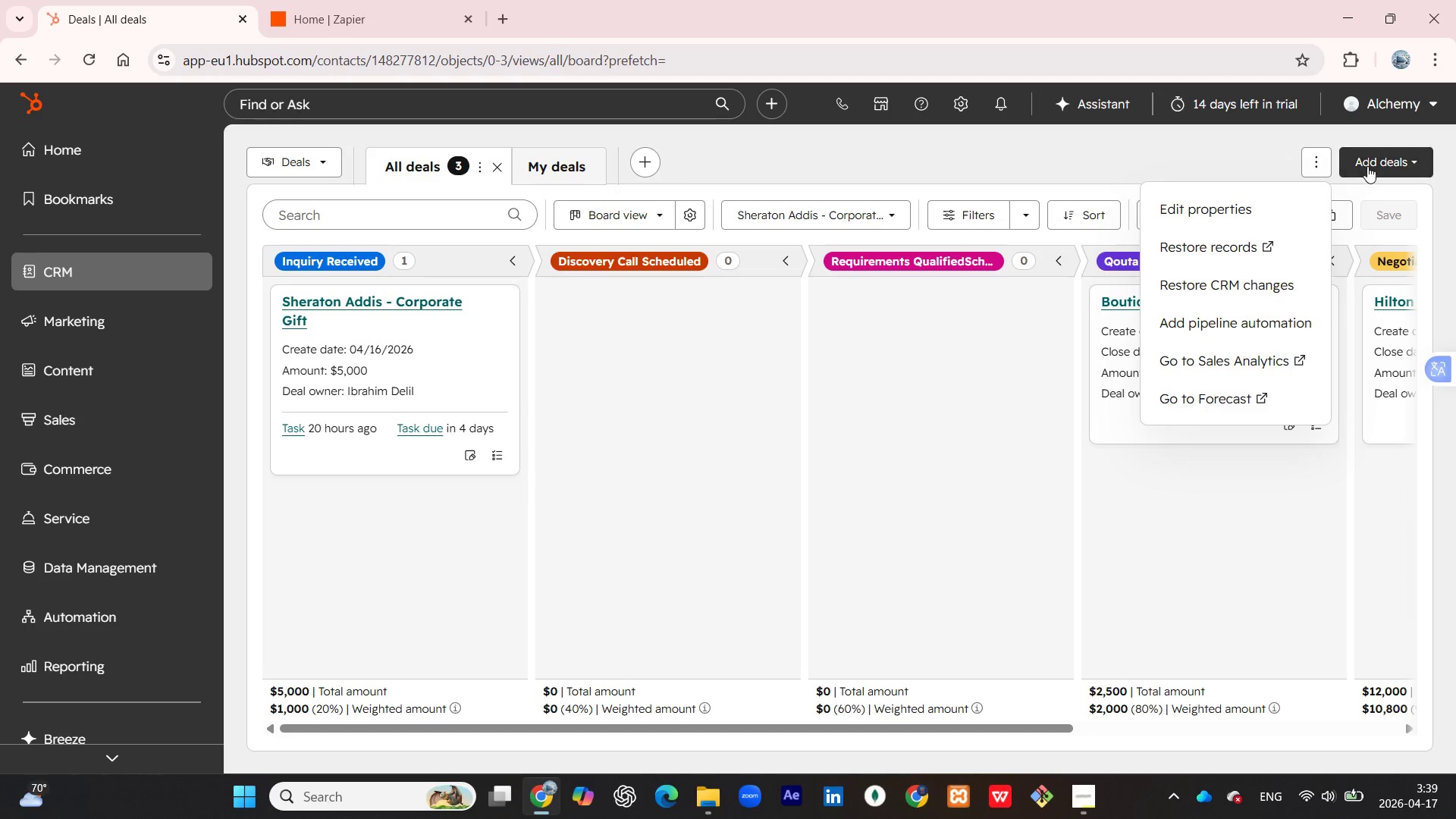 
left_click([1396, 163])
 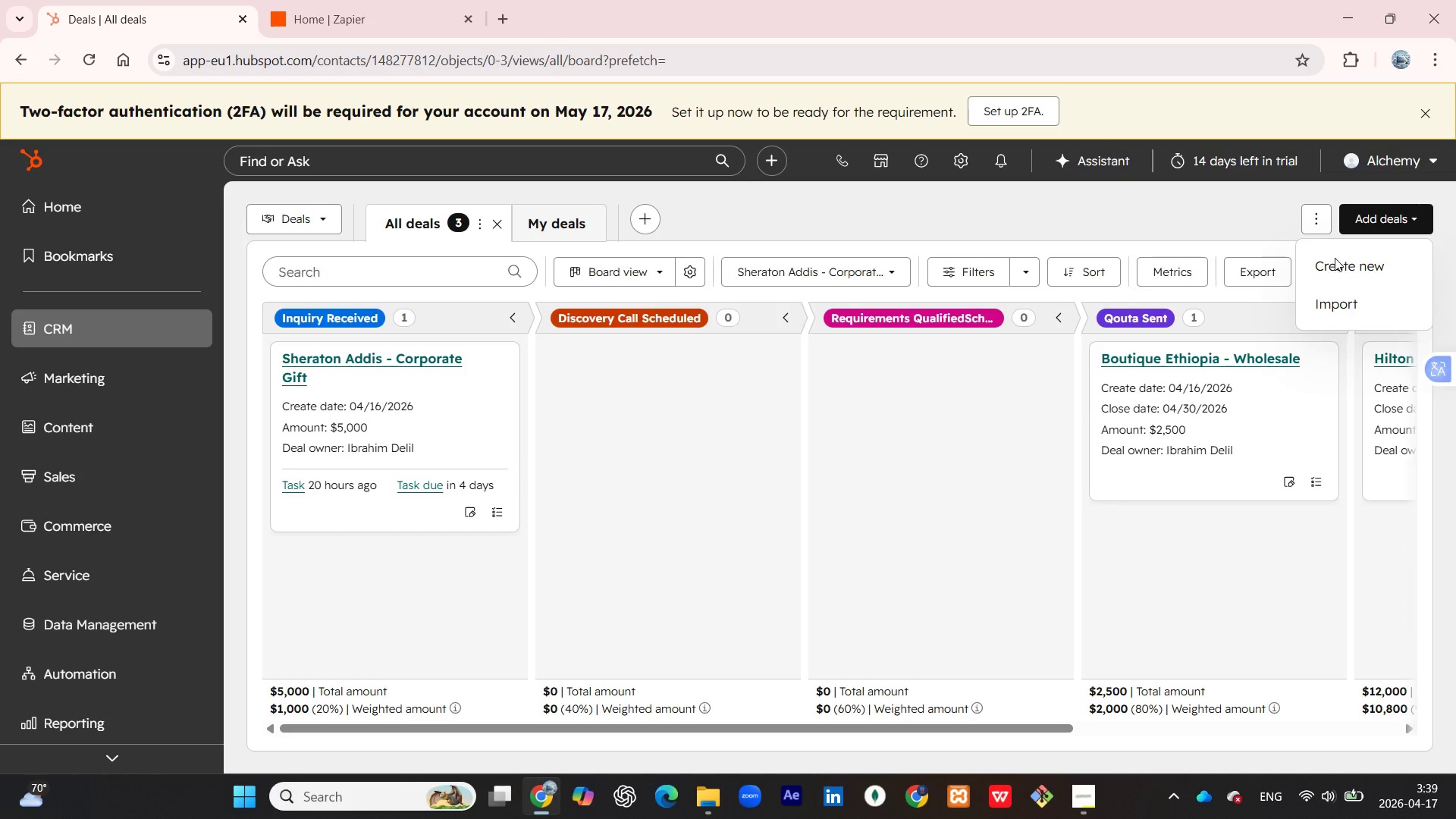 
left_click([1333, 264])
 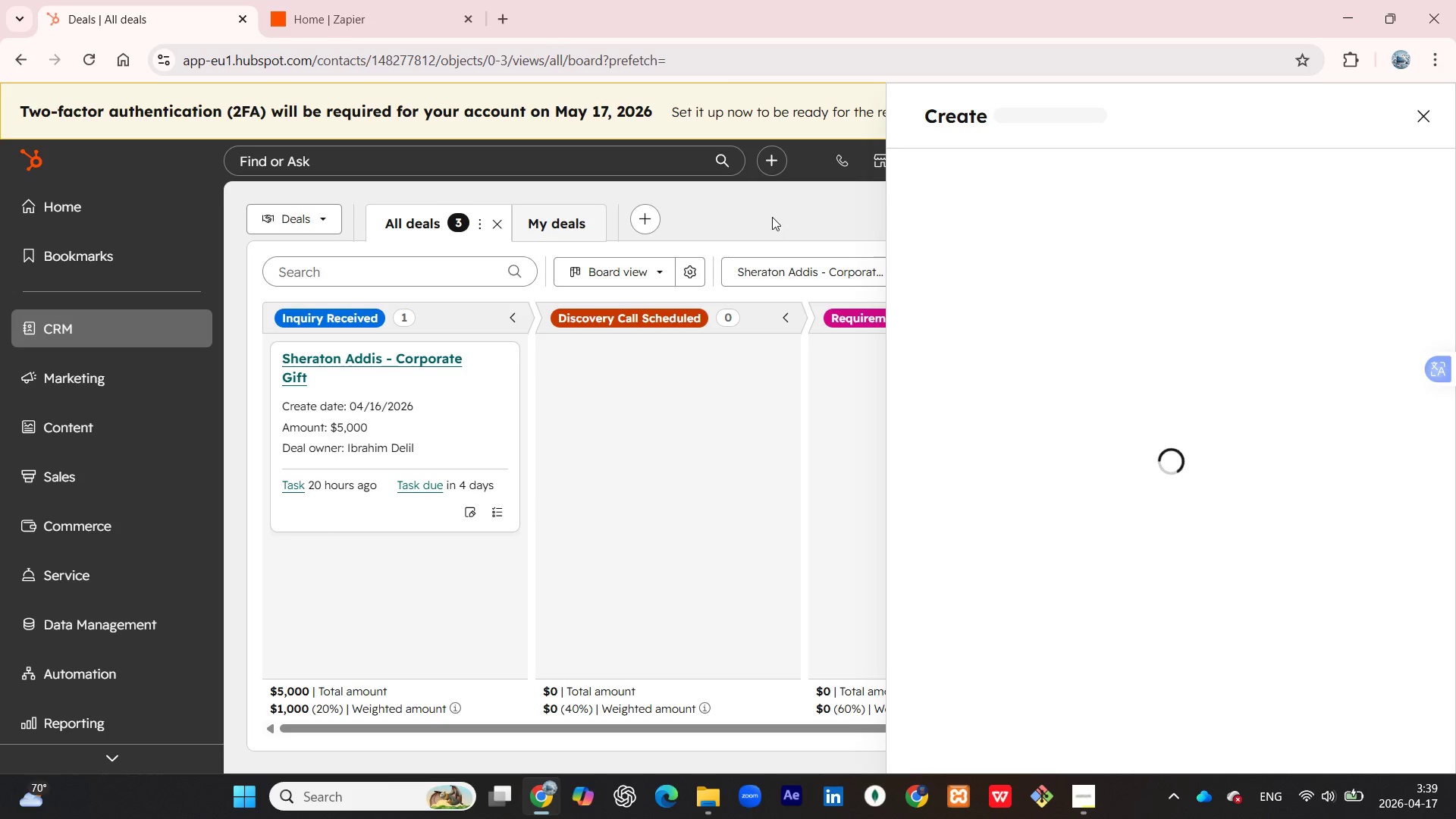 
wait(8.8)
 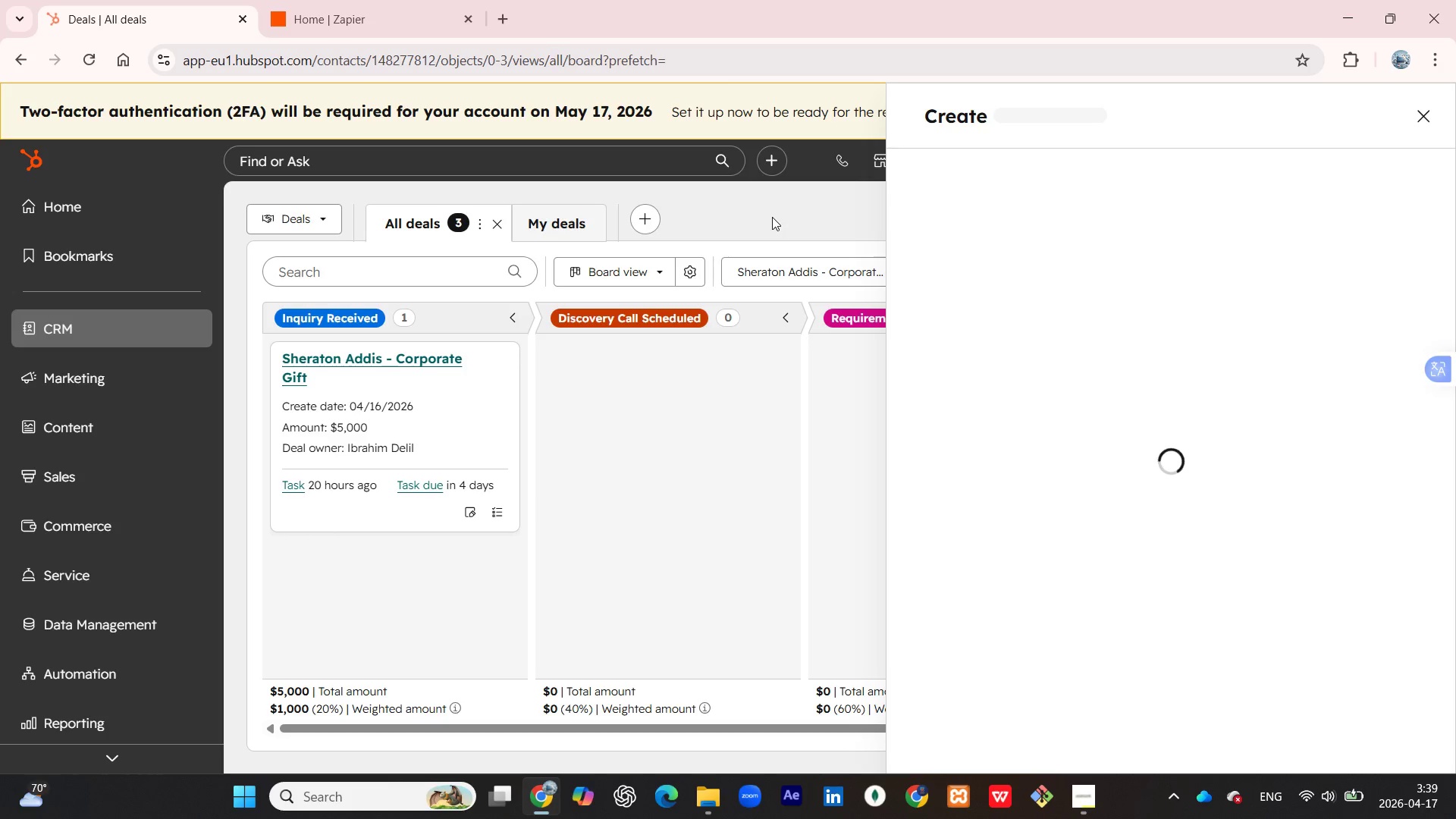 
left_click([772, 217])
 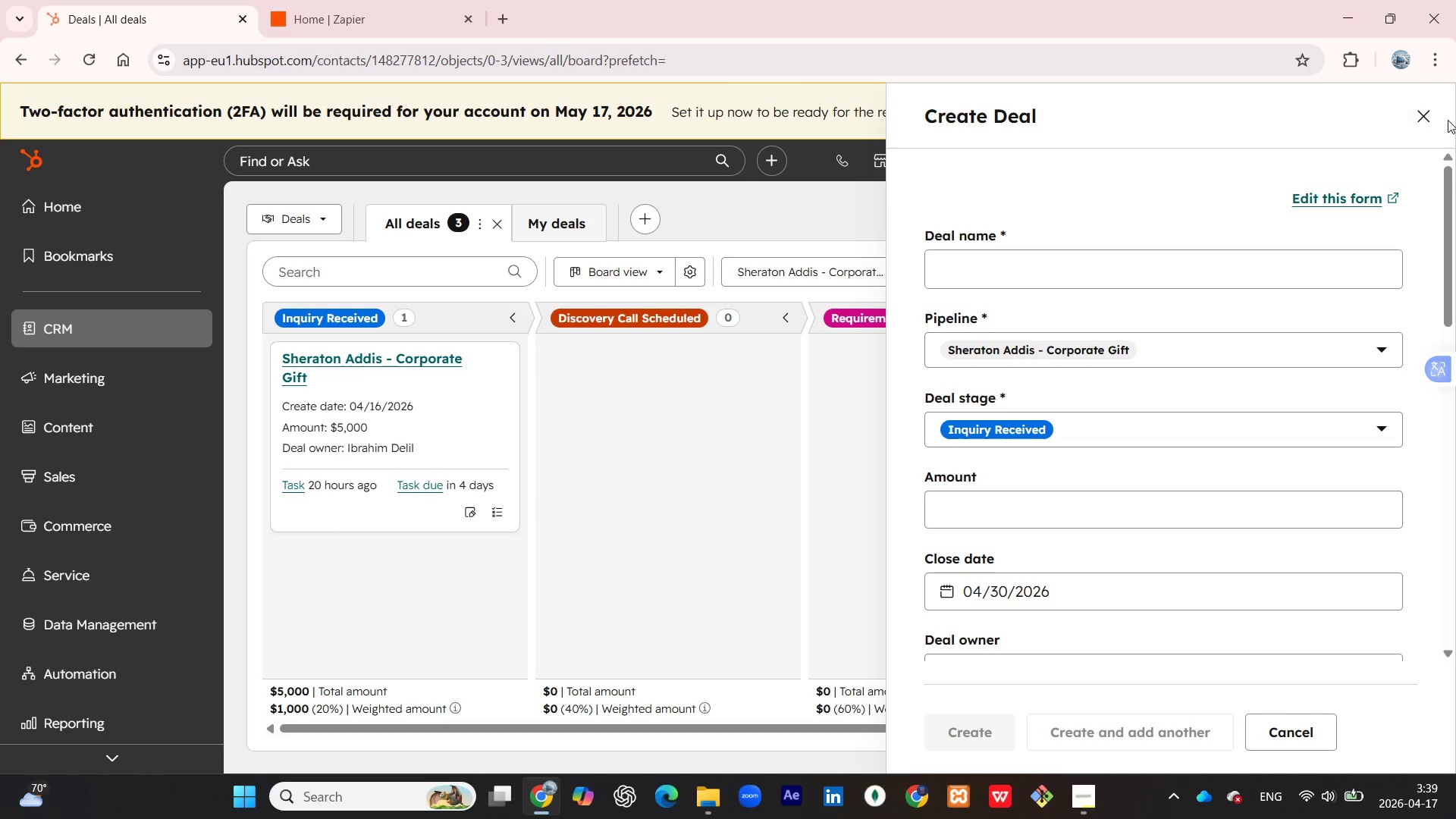 
left_click([1417, 118])
 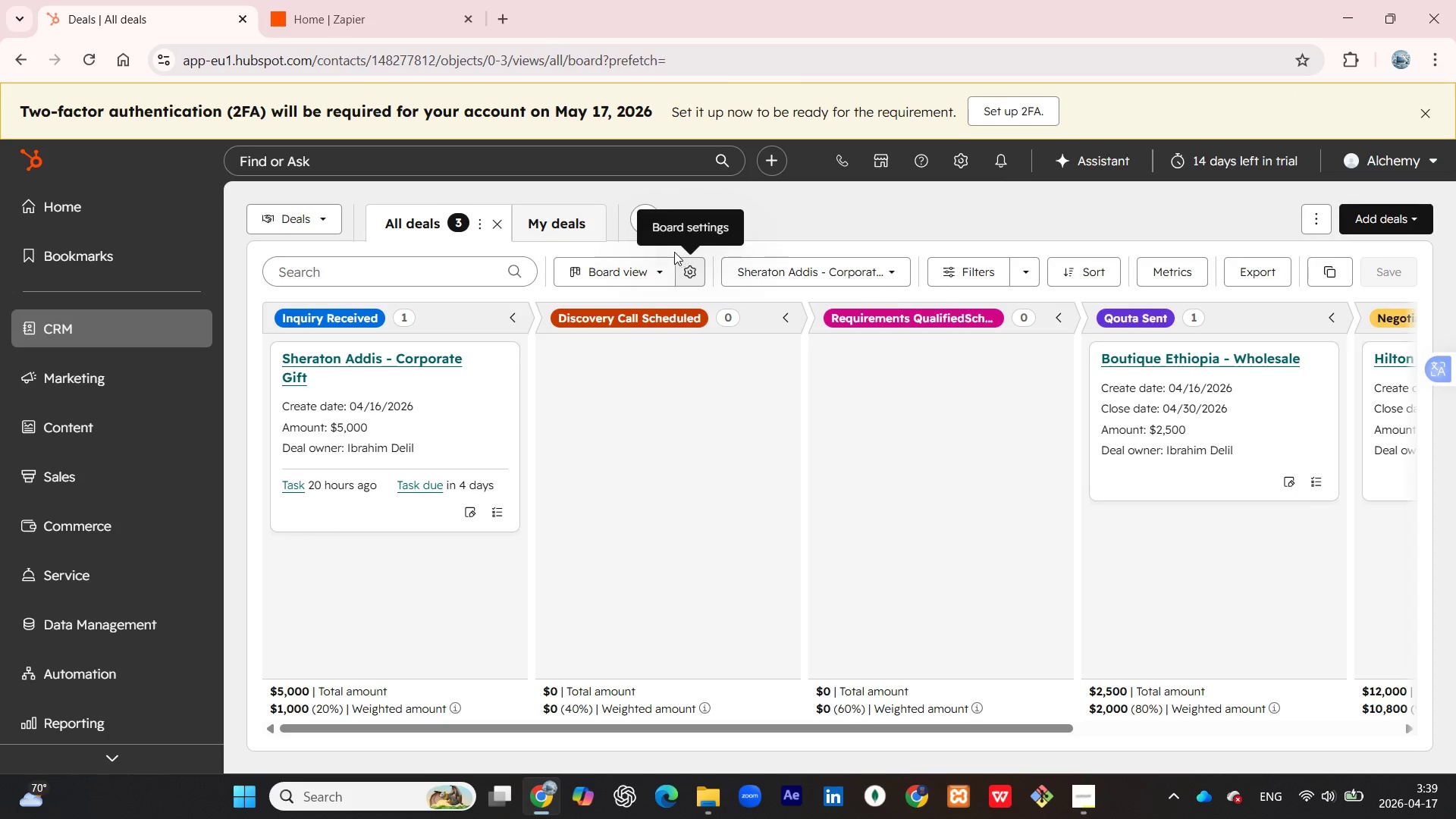 
left_click([648, 222])
 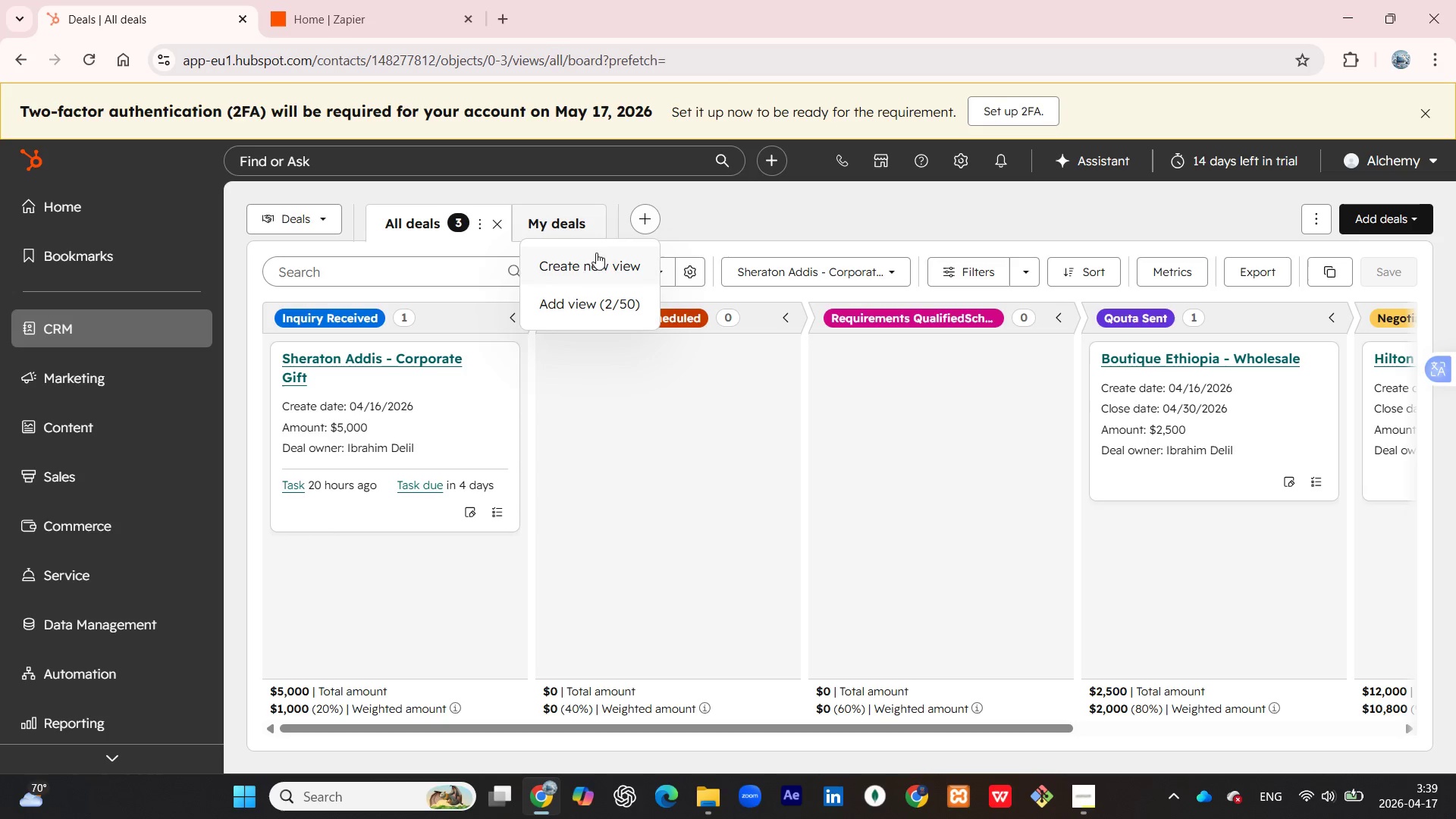 
left_click([592, 261])
 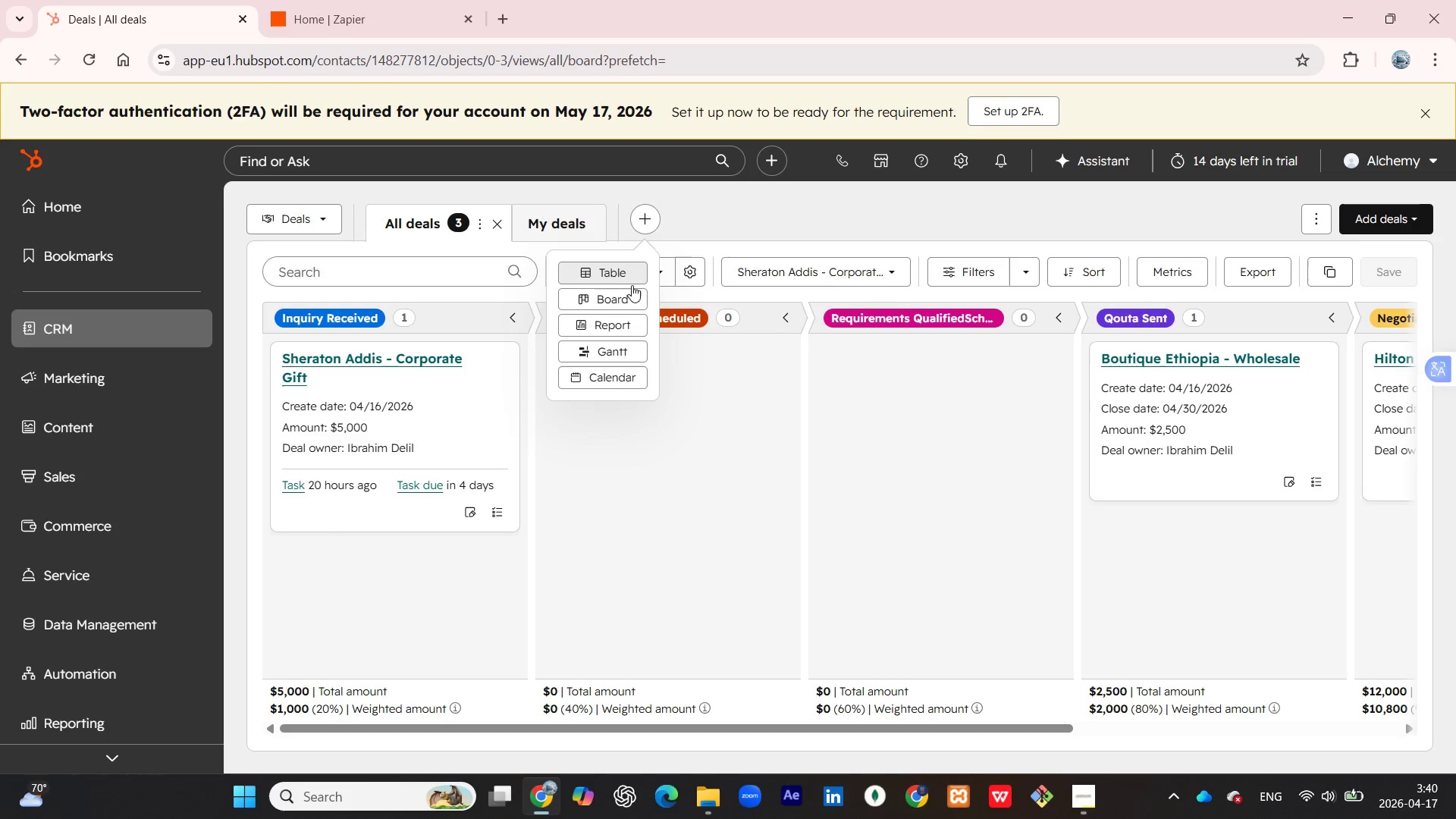 
left_click([618, 297])
 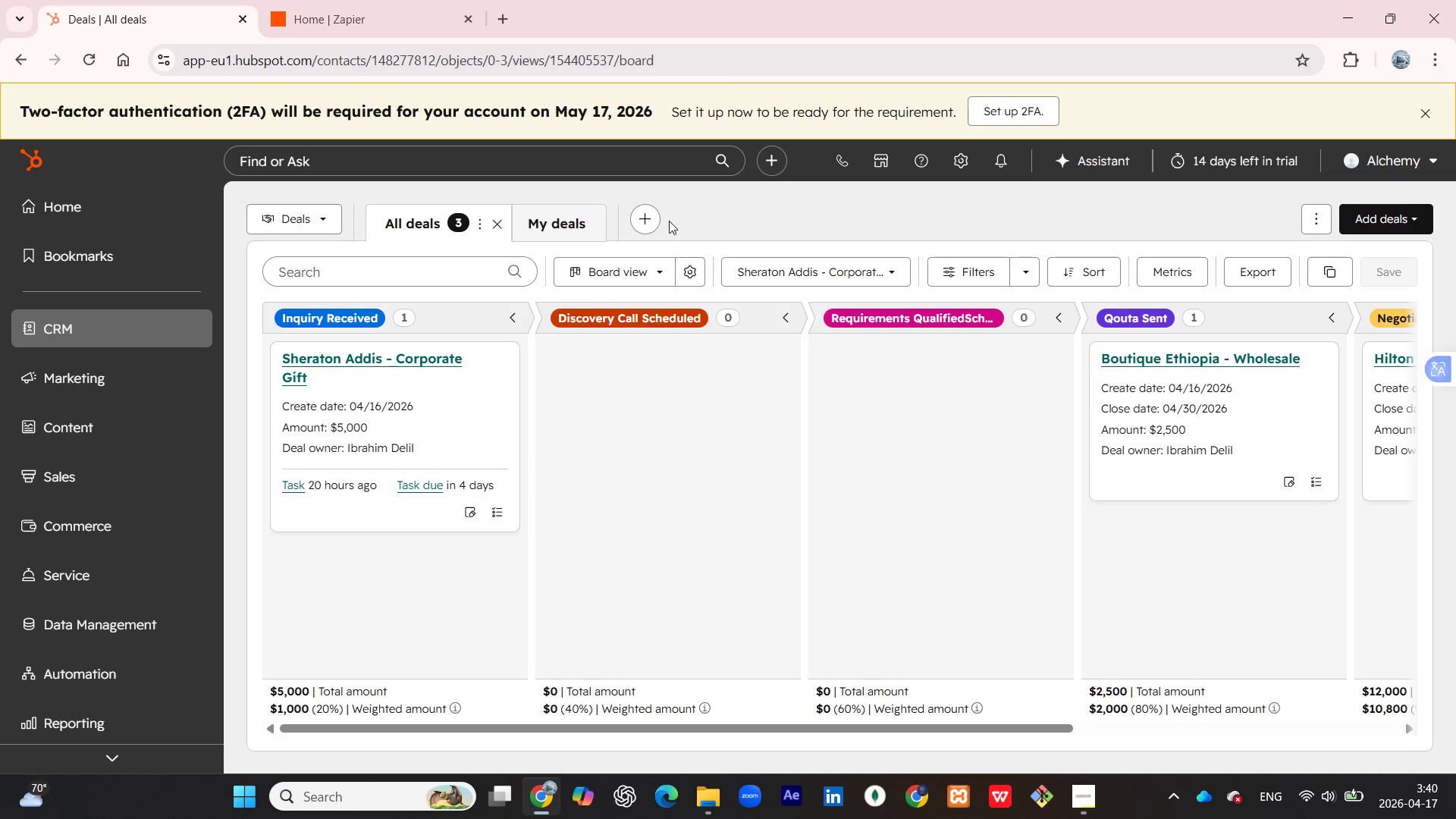 
mouse_move([671, 223])
 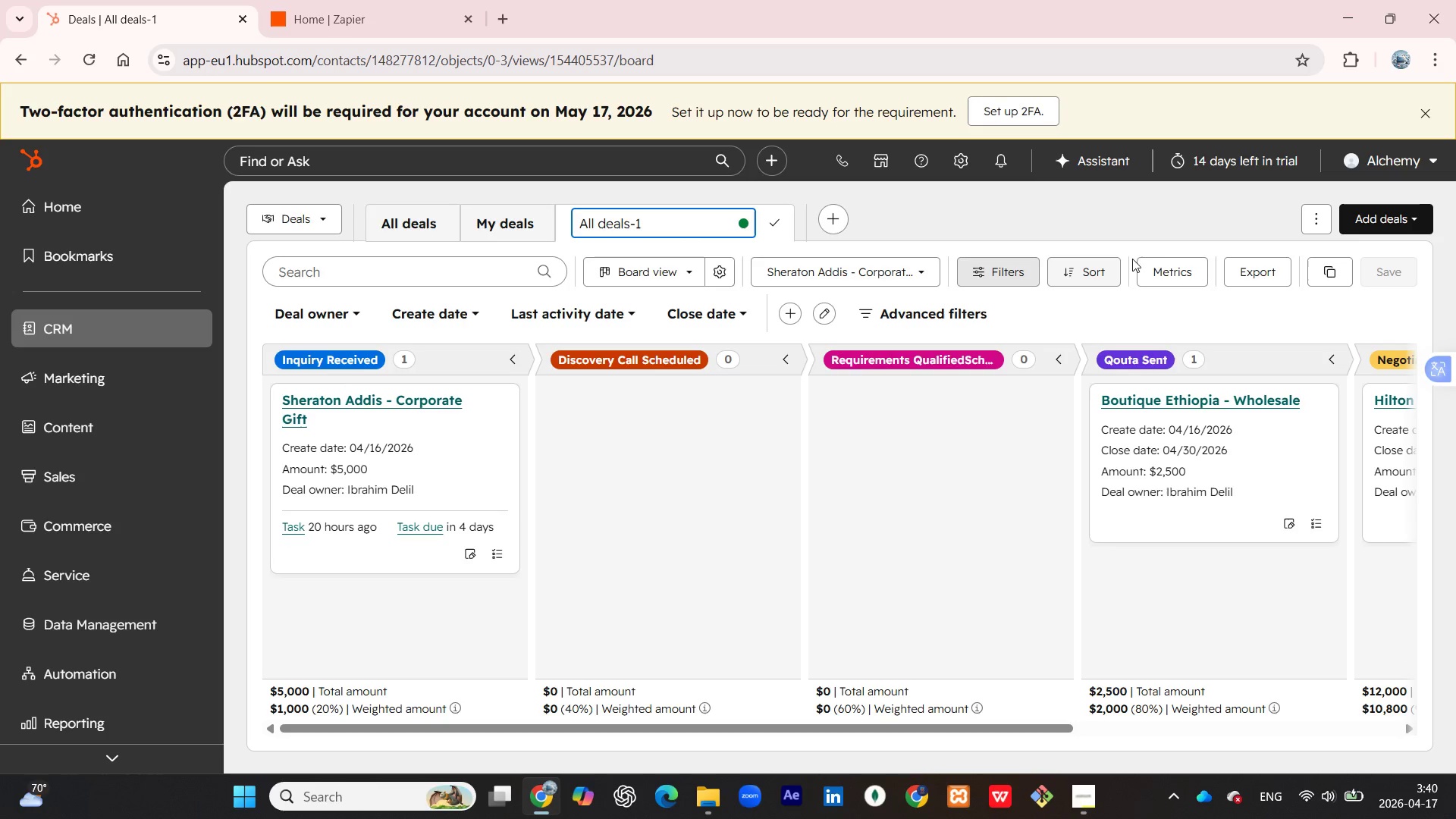 
wait(6.07)
 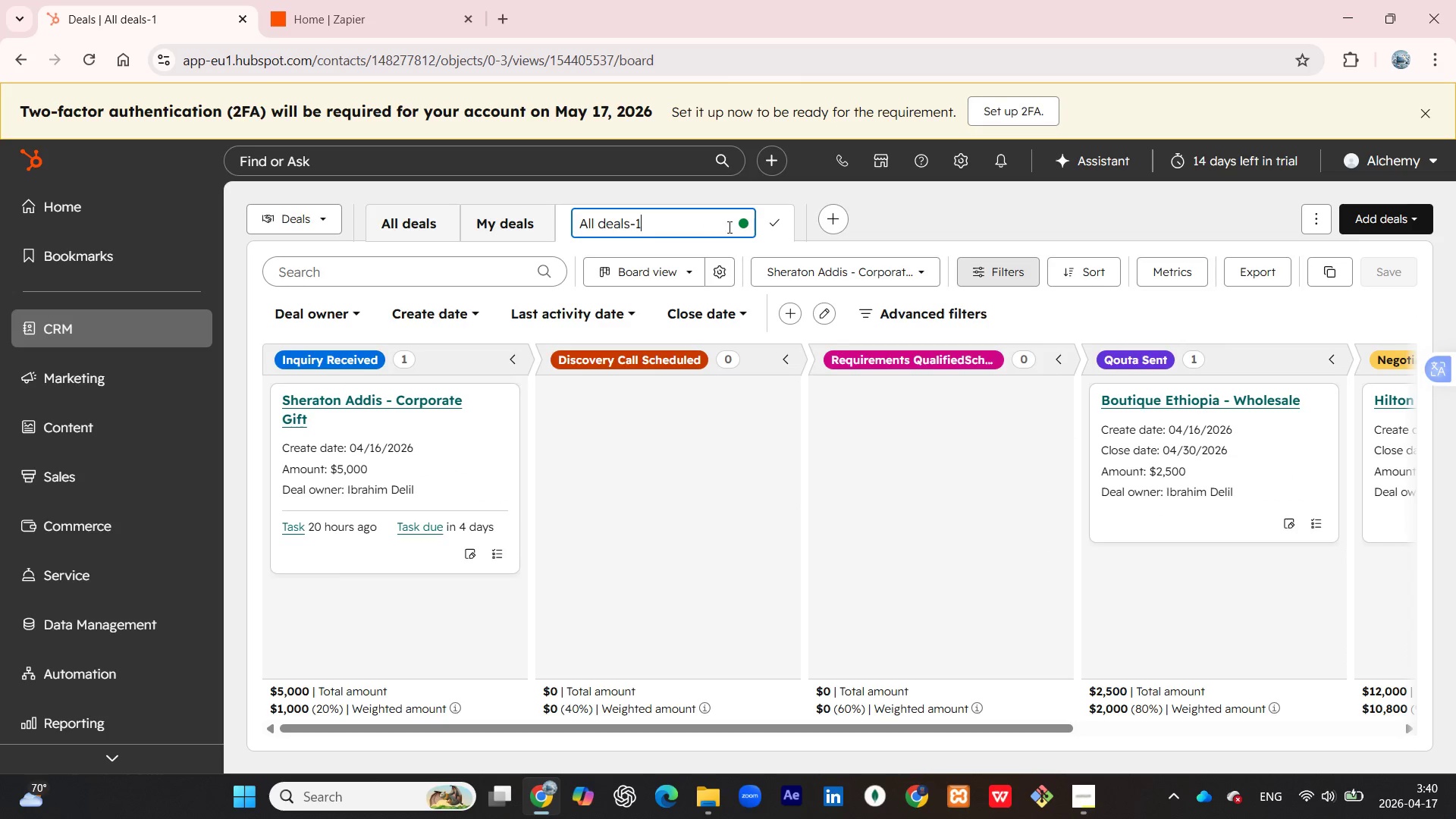 
left_click([1310, 225])
 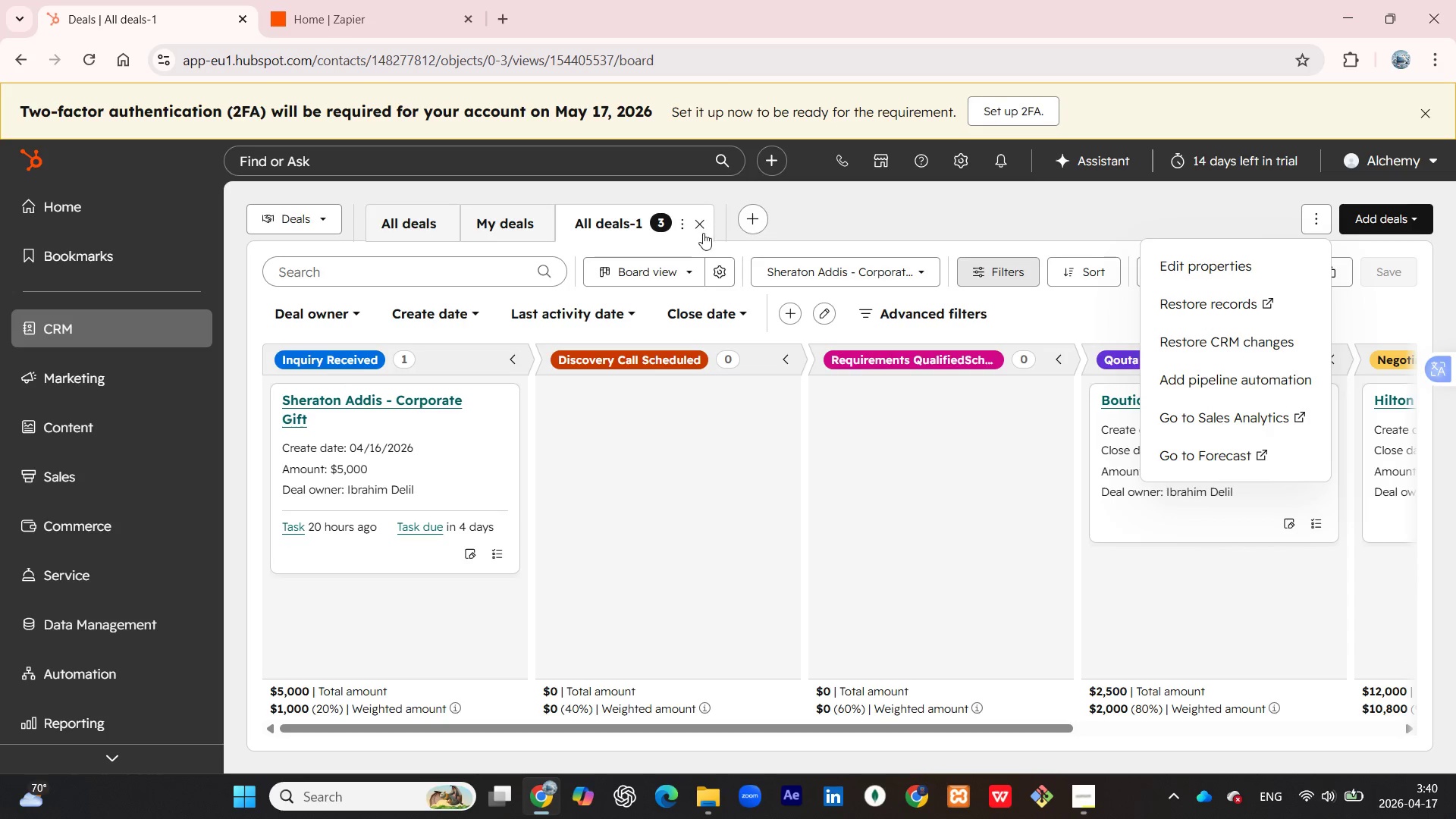 
left_click([701, 227])
 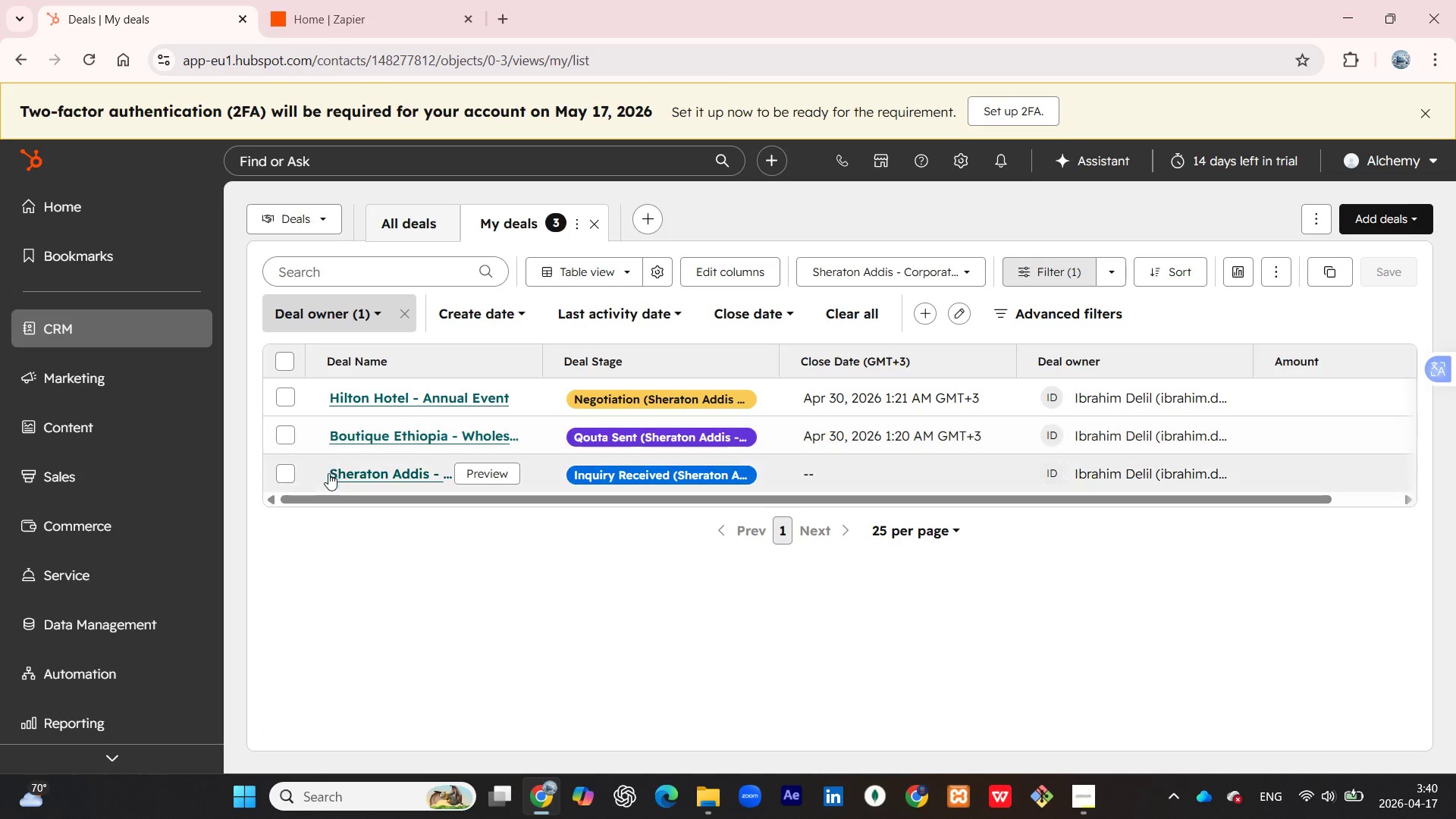 
wait(5.98)
 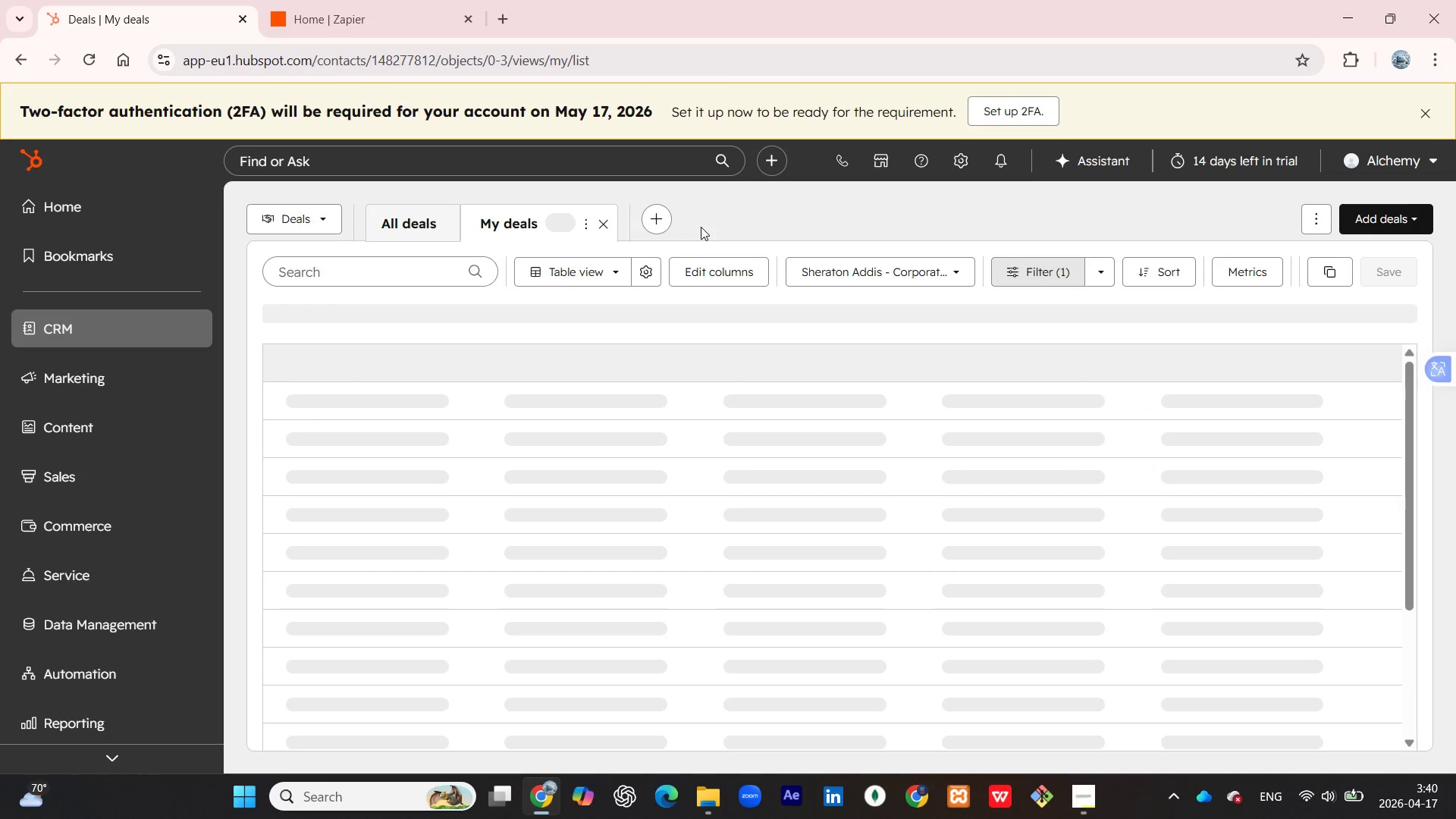 
left_click([284, 472])
 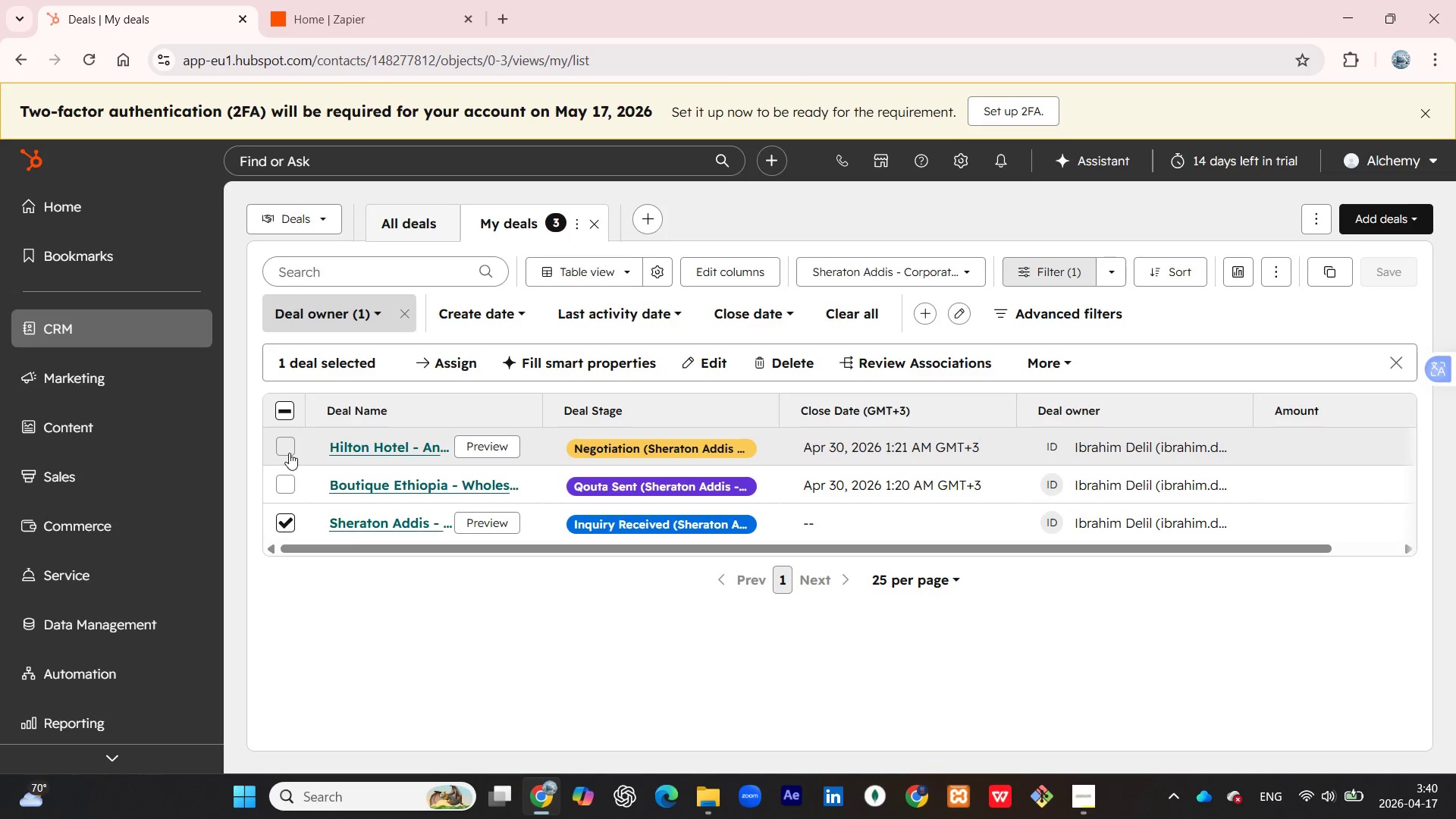 
left_click([289, 451])
 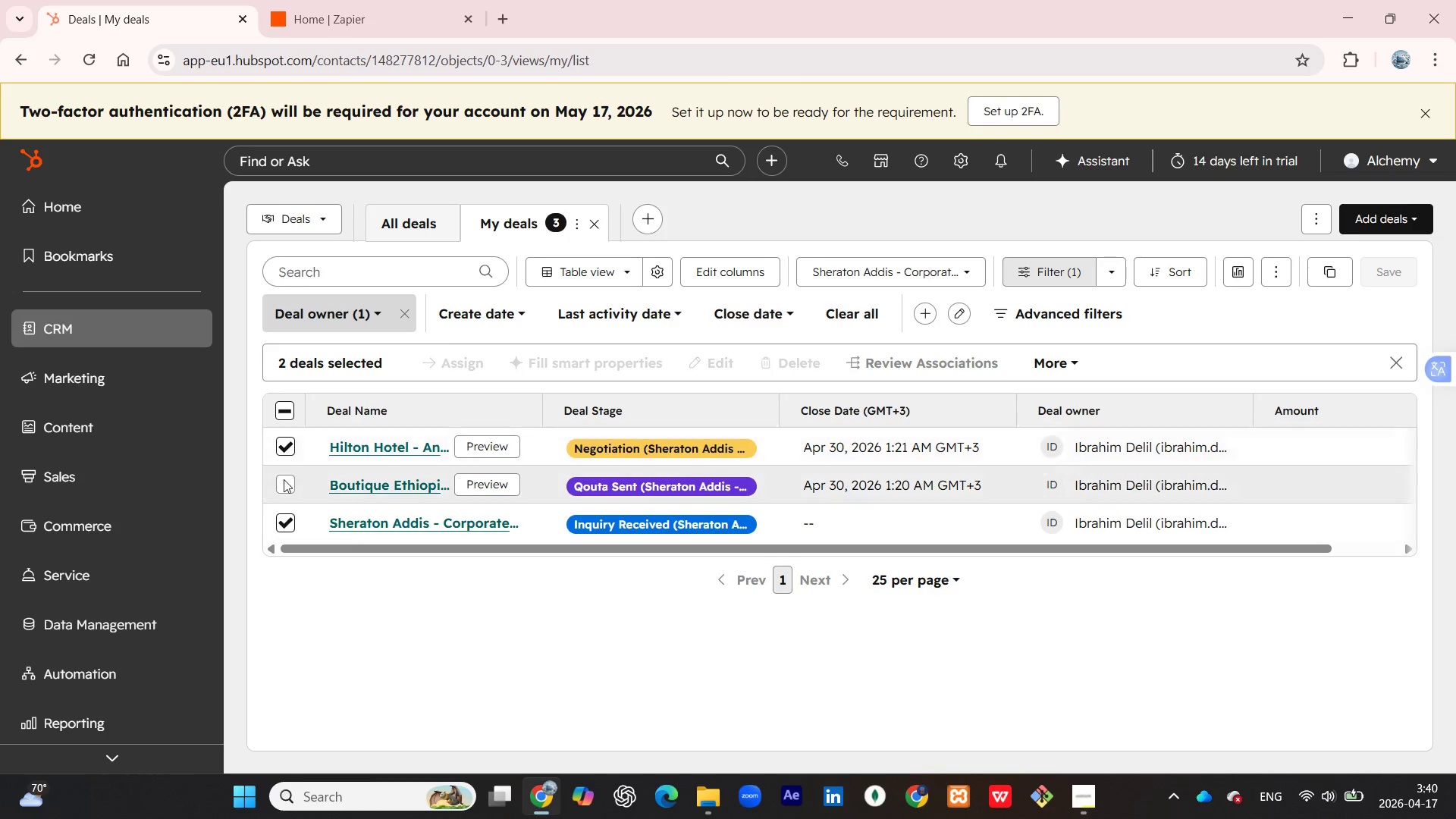 
left_click([283, 480])
 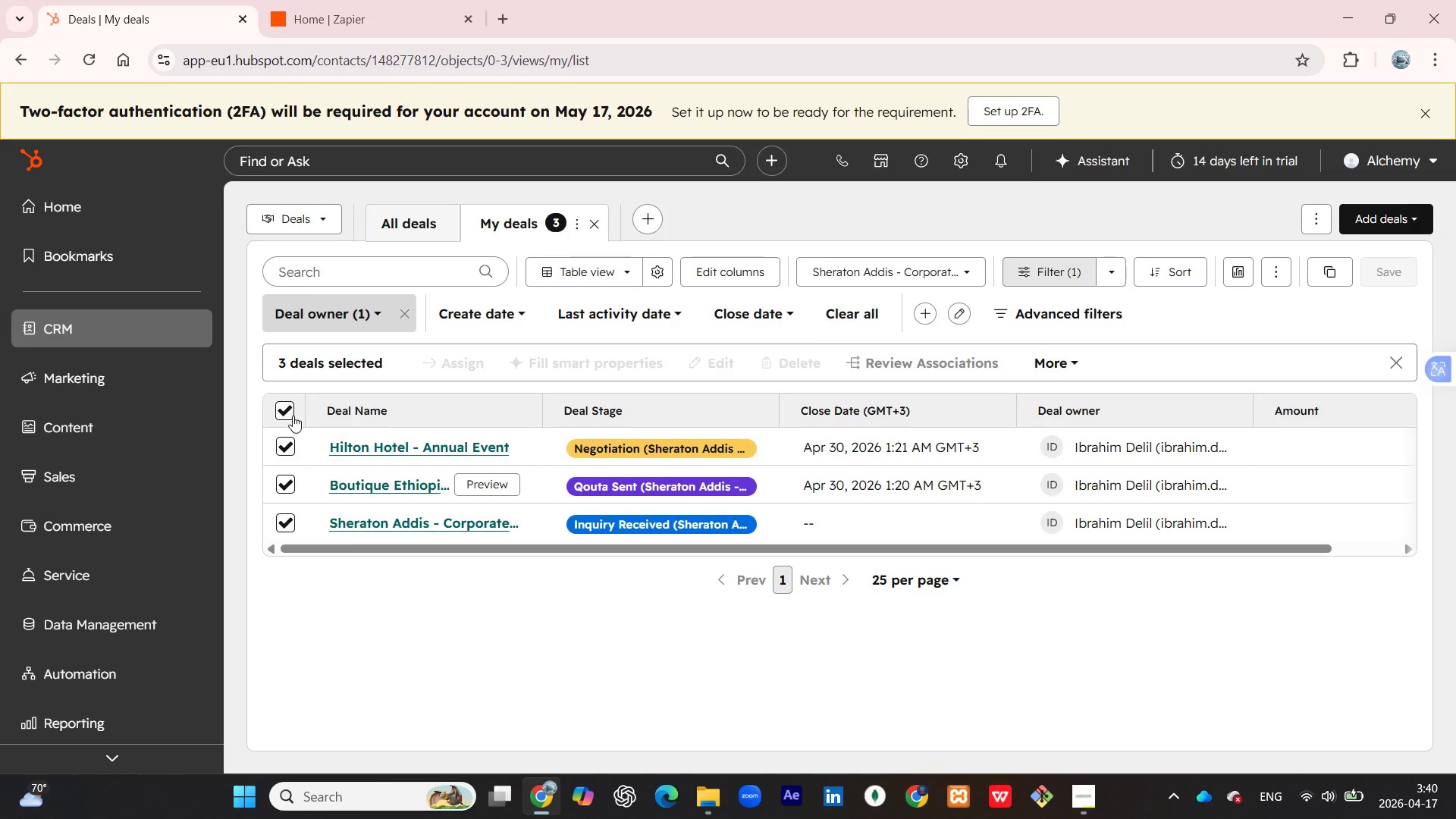 
left_click([288, 411])
 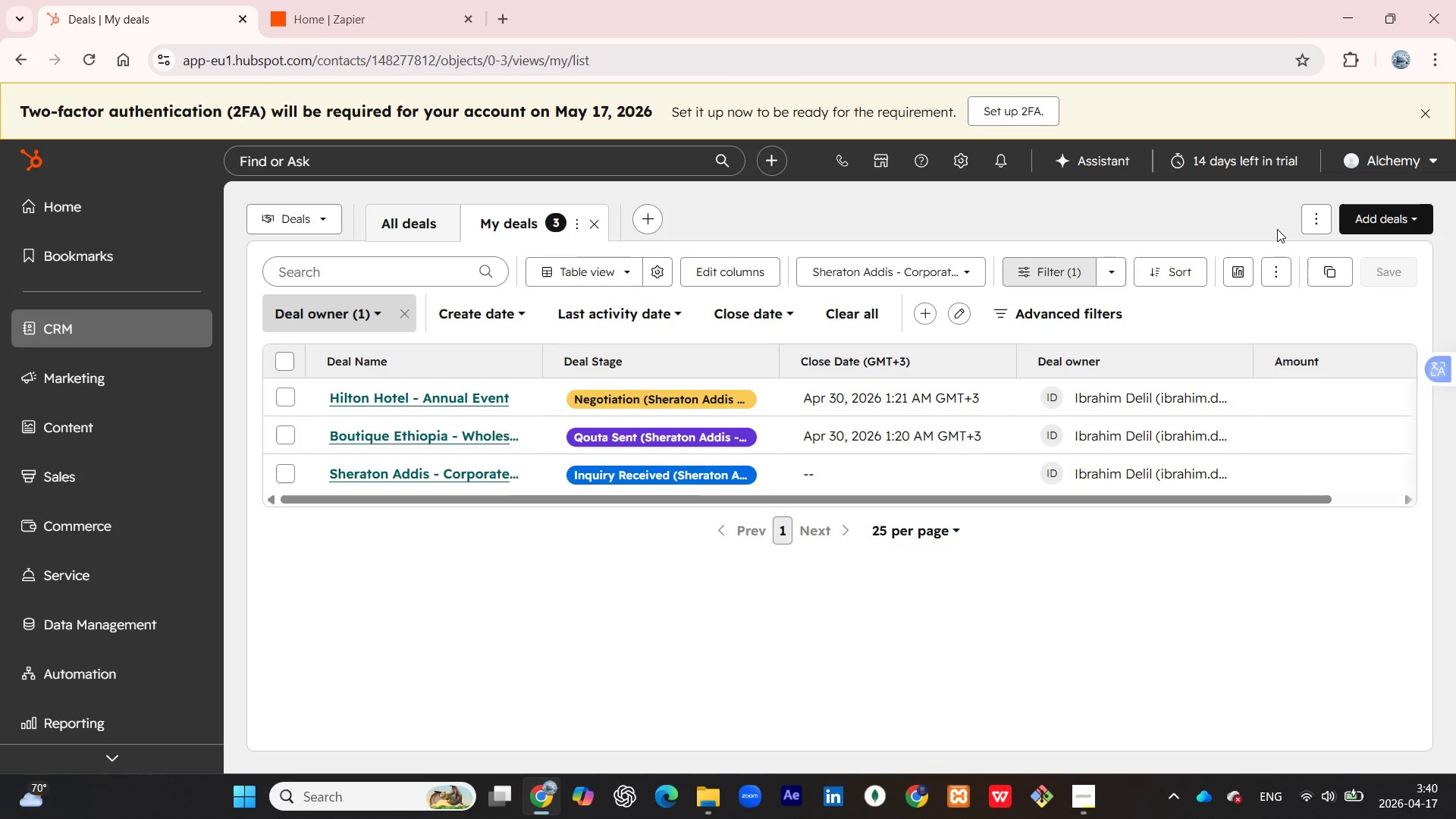 
left_click([1266, 277])
 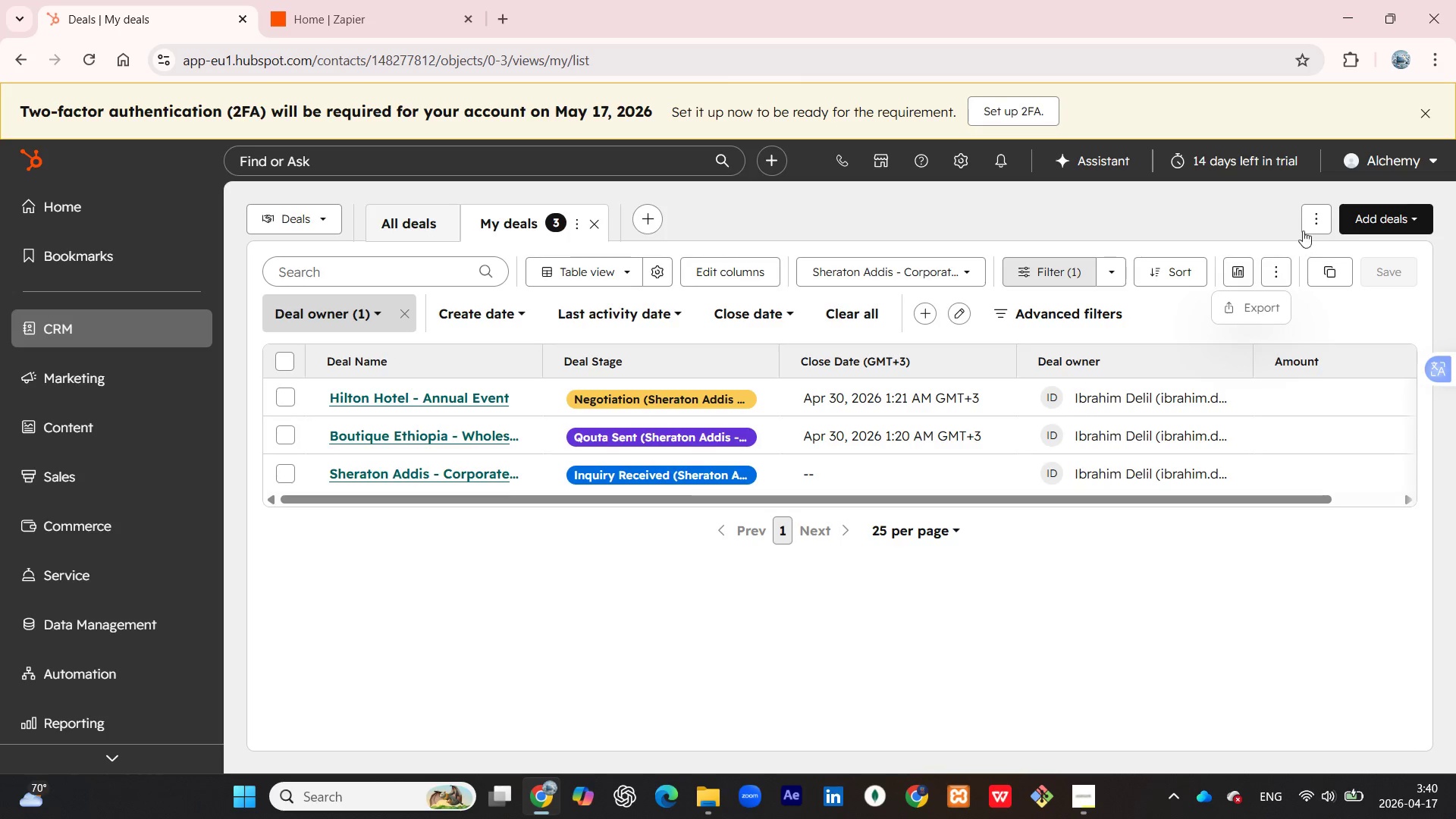 
left_click([1304, 223])
 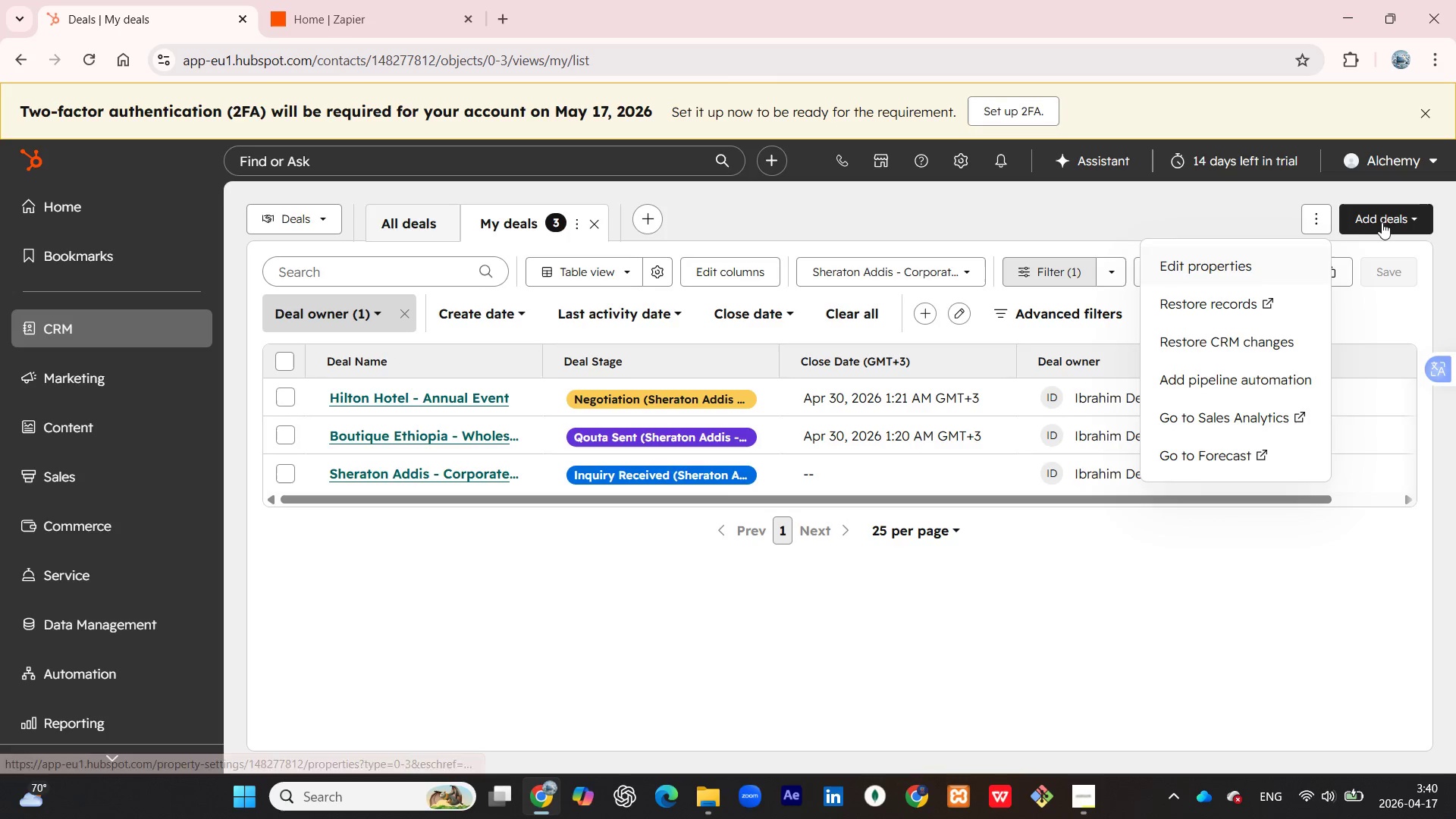 
left_click([1386, 221])
 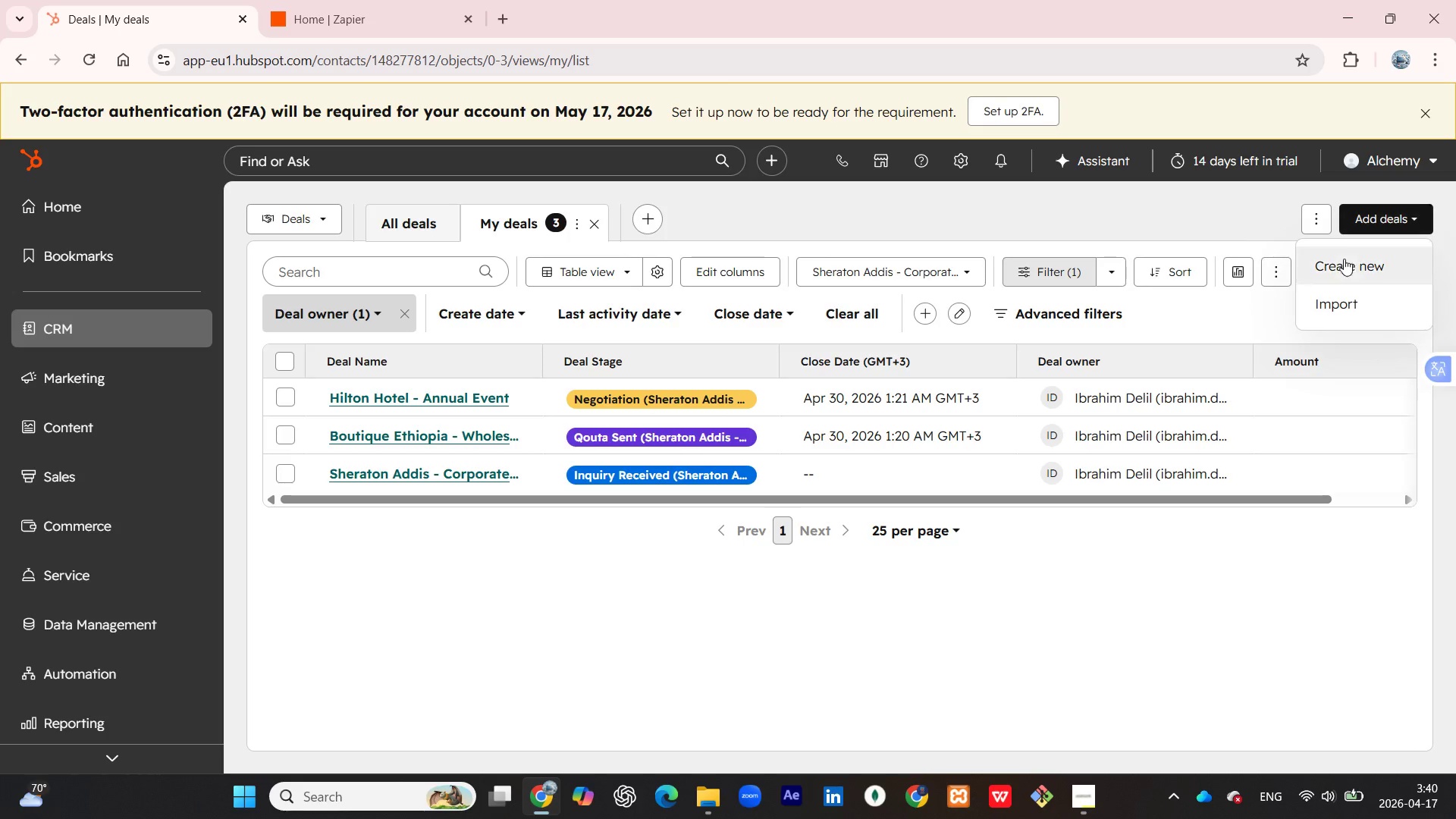 
left_click([1337, 268])
 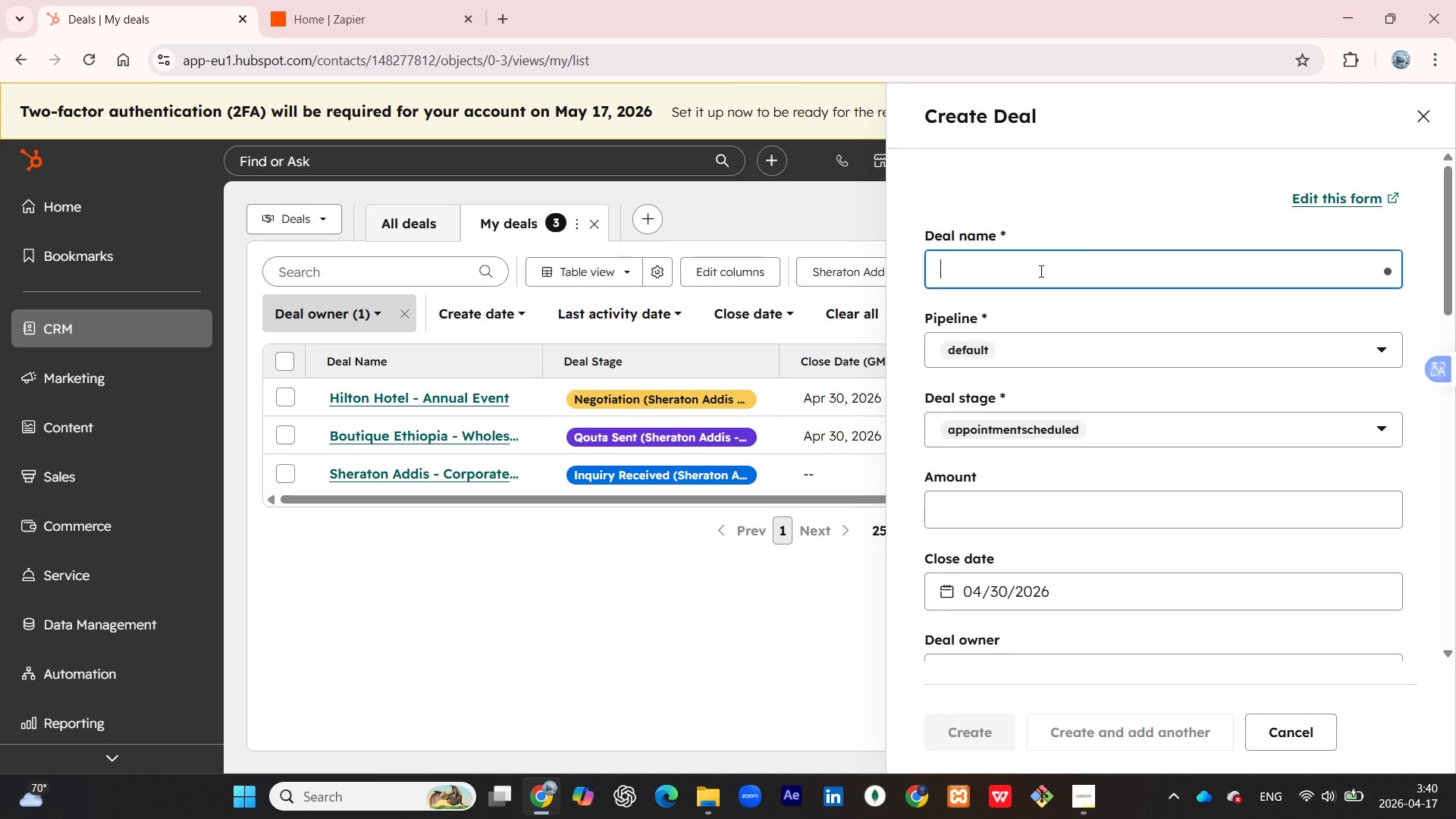 
wait(7.22)
 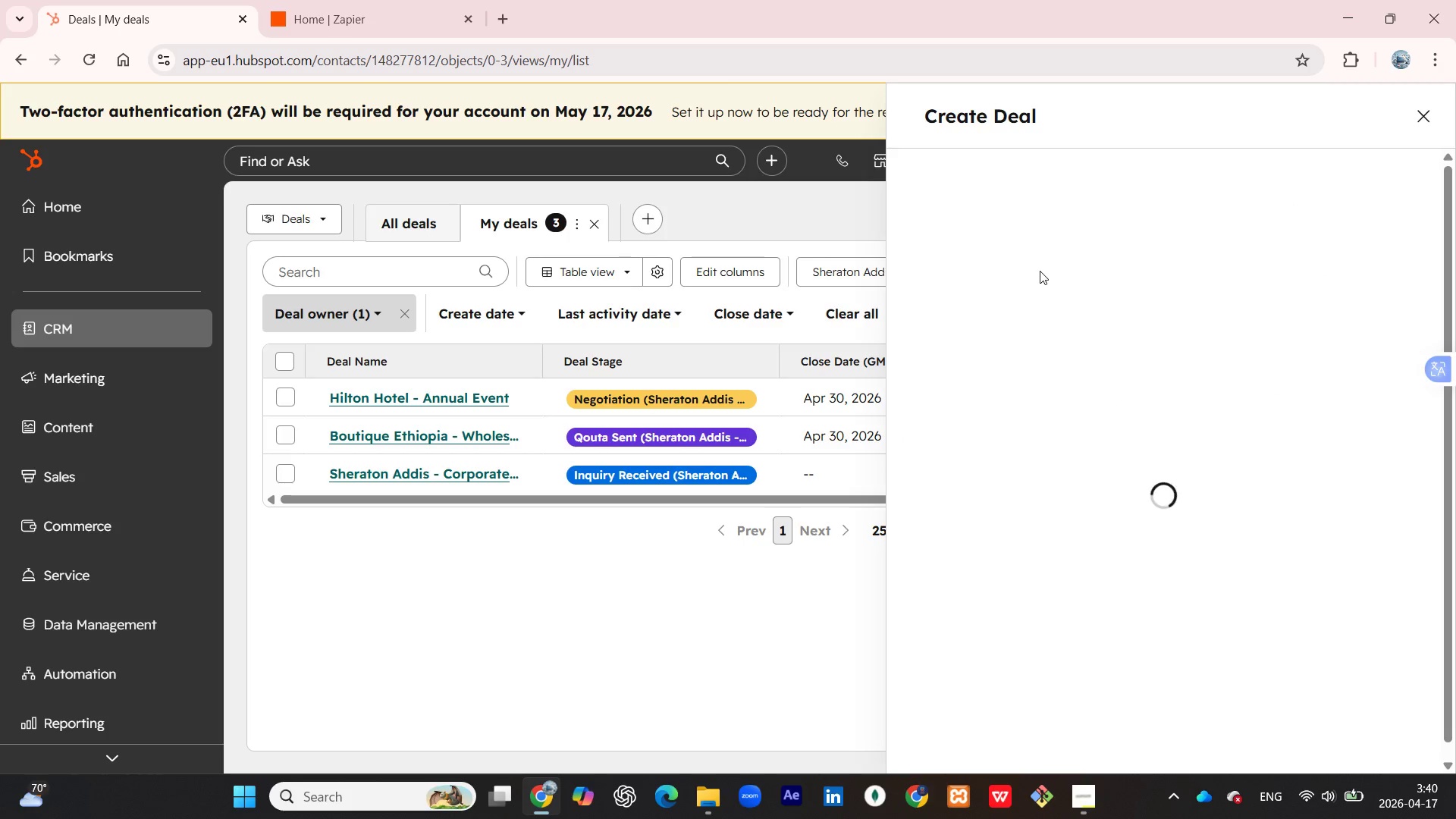 
scroll: coordinate [1066, 423], scroll_direction: down, amount: 1.0
 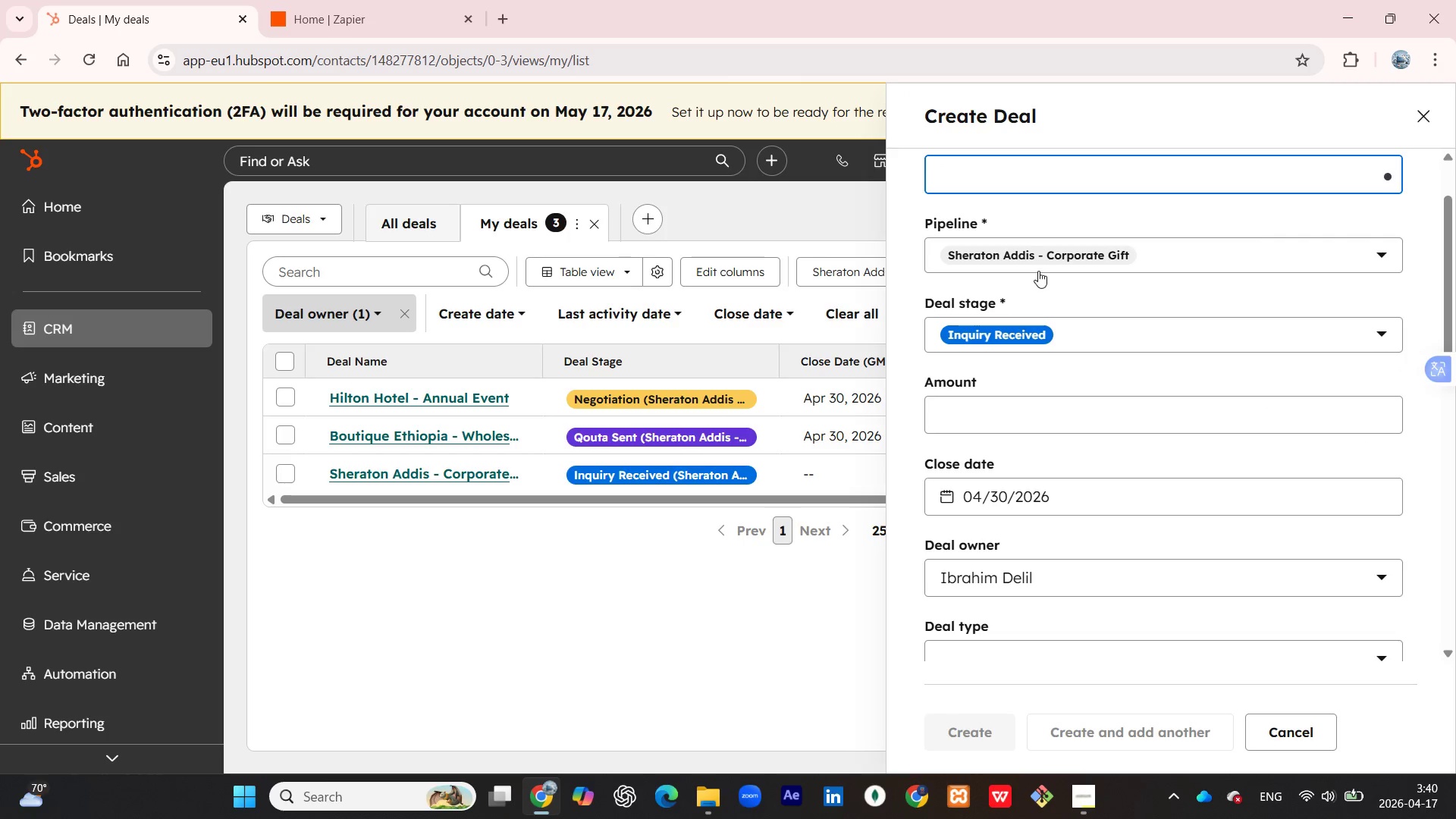 
scroll: coordinate [1038, 269], scroll_direction: up, amount: 2.0
 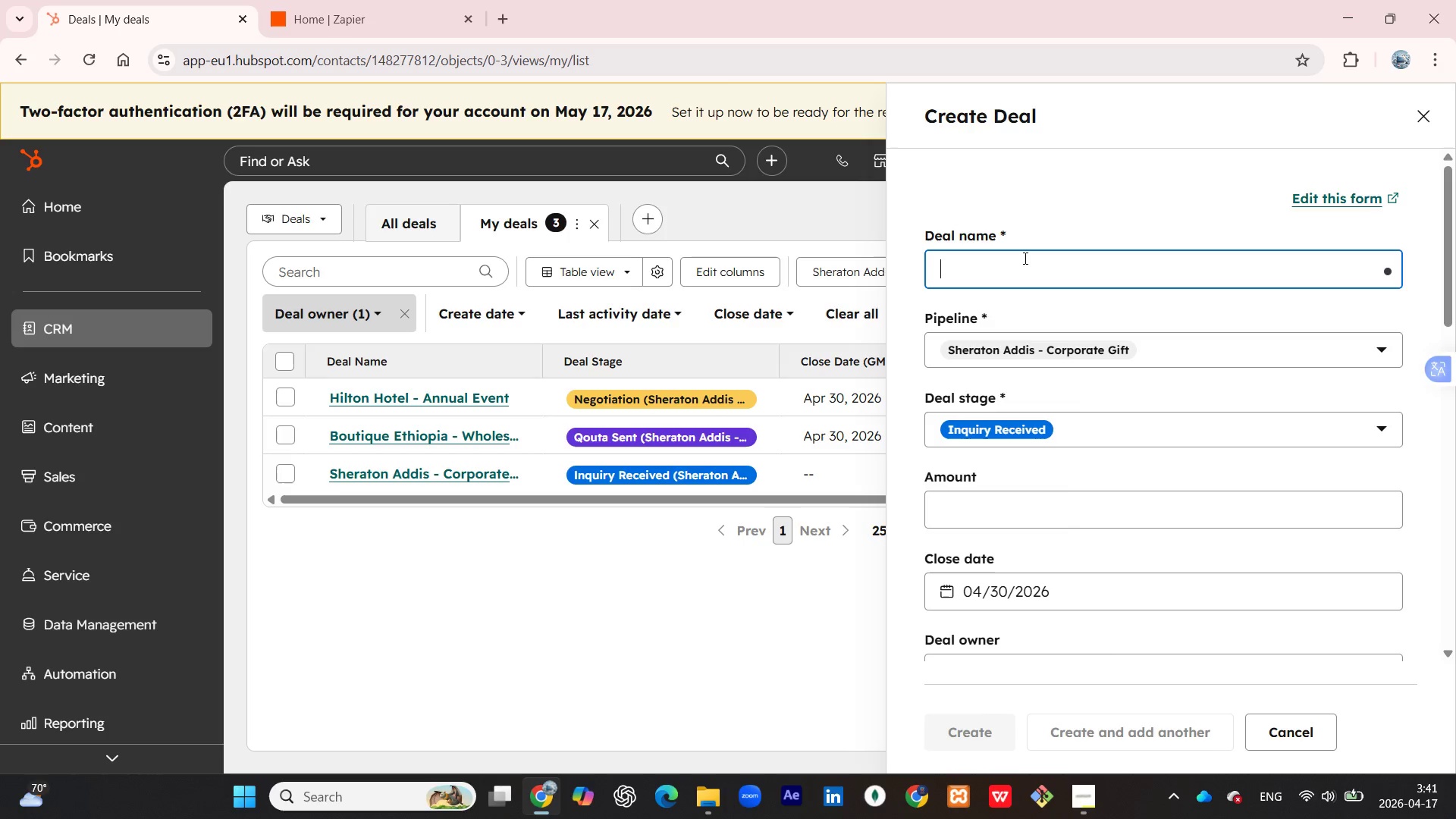 
wait(58.97)
 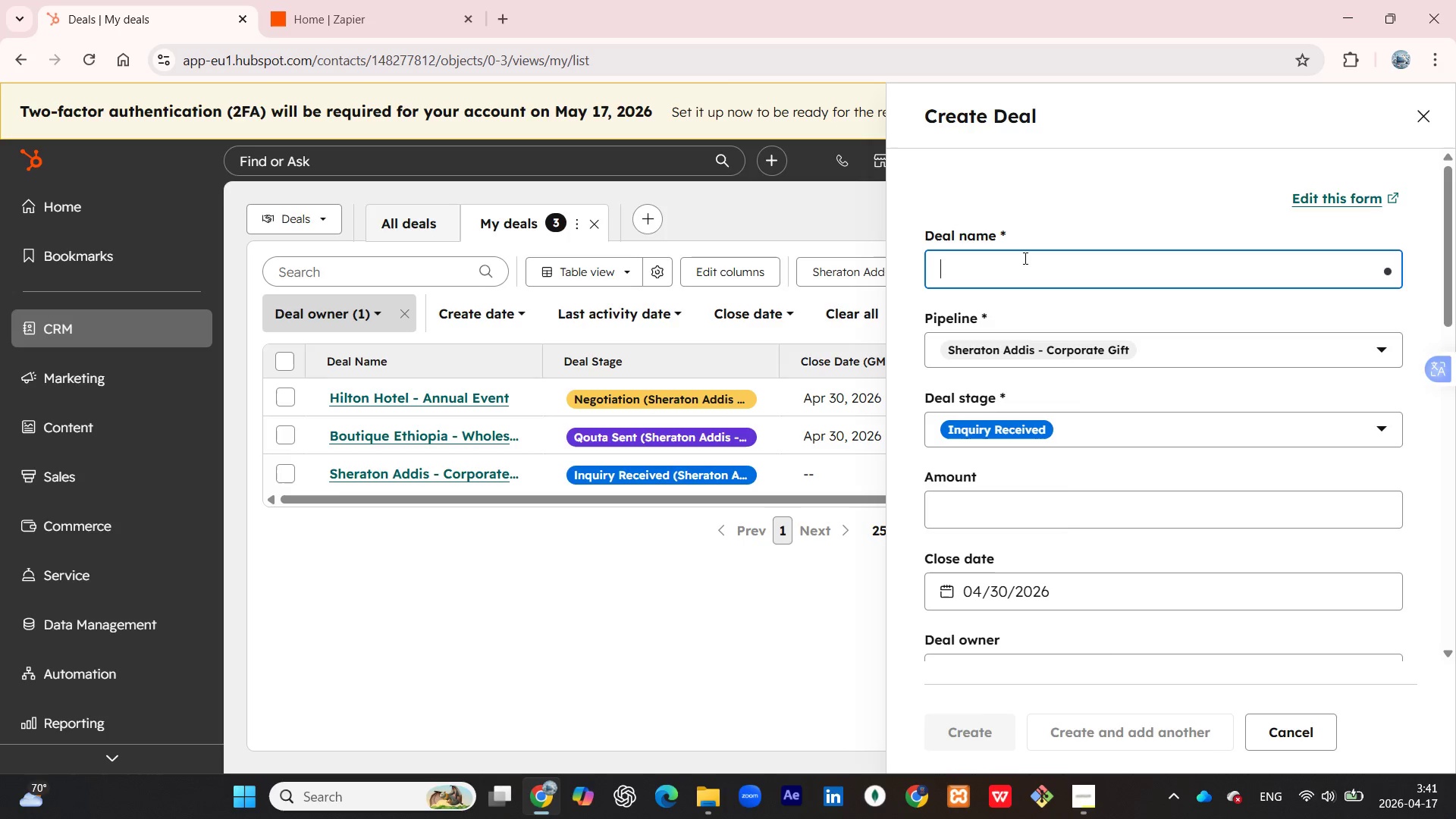 
type(Global Logistics Summit)
 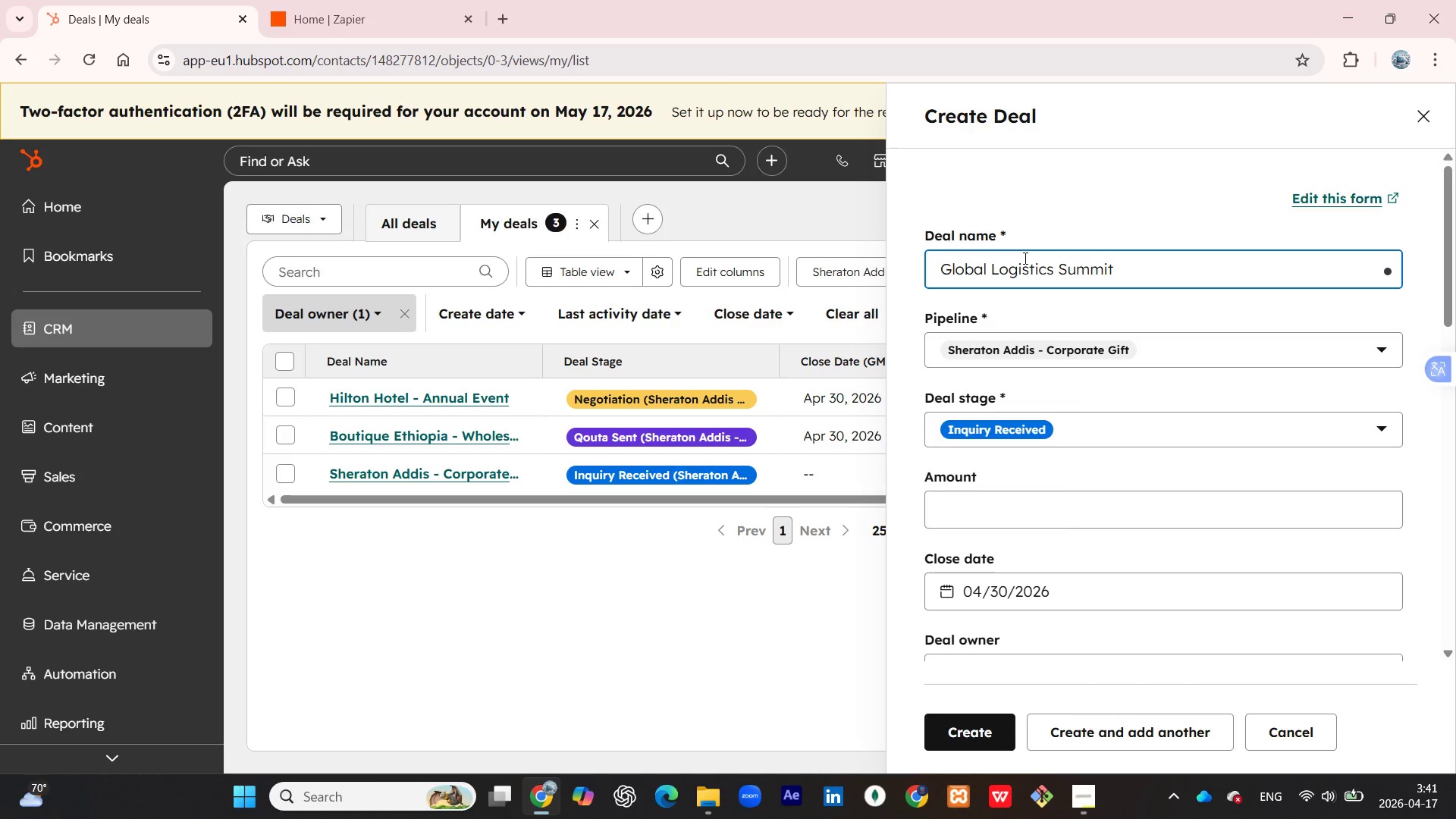 
wait(12.36)
 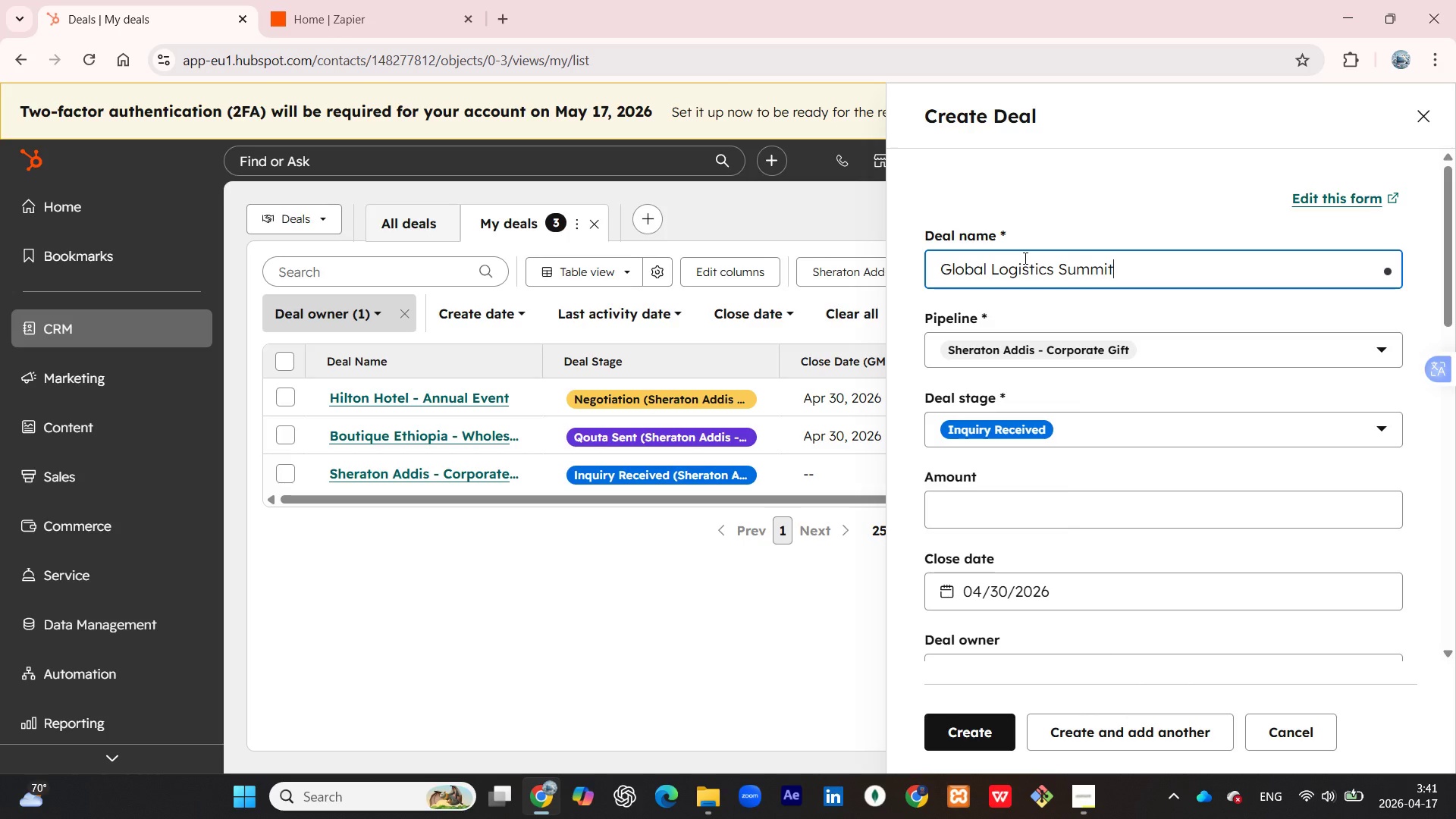 
key(Control+A)
 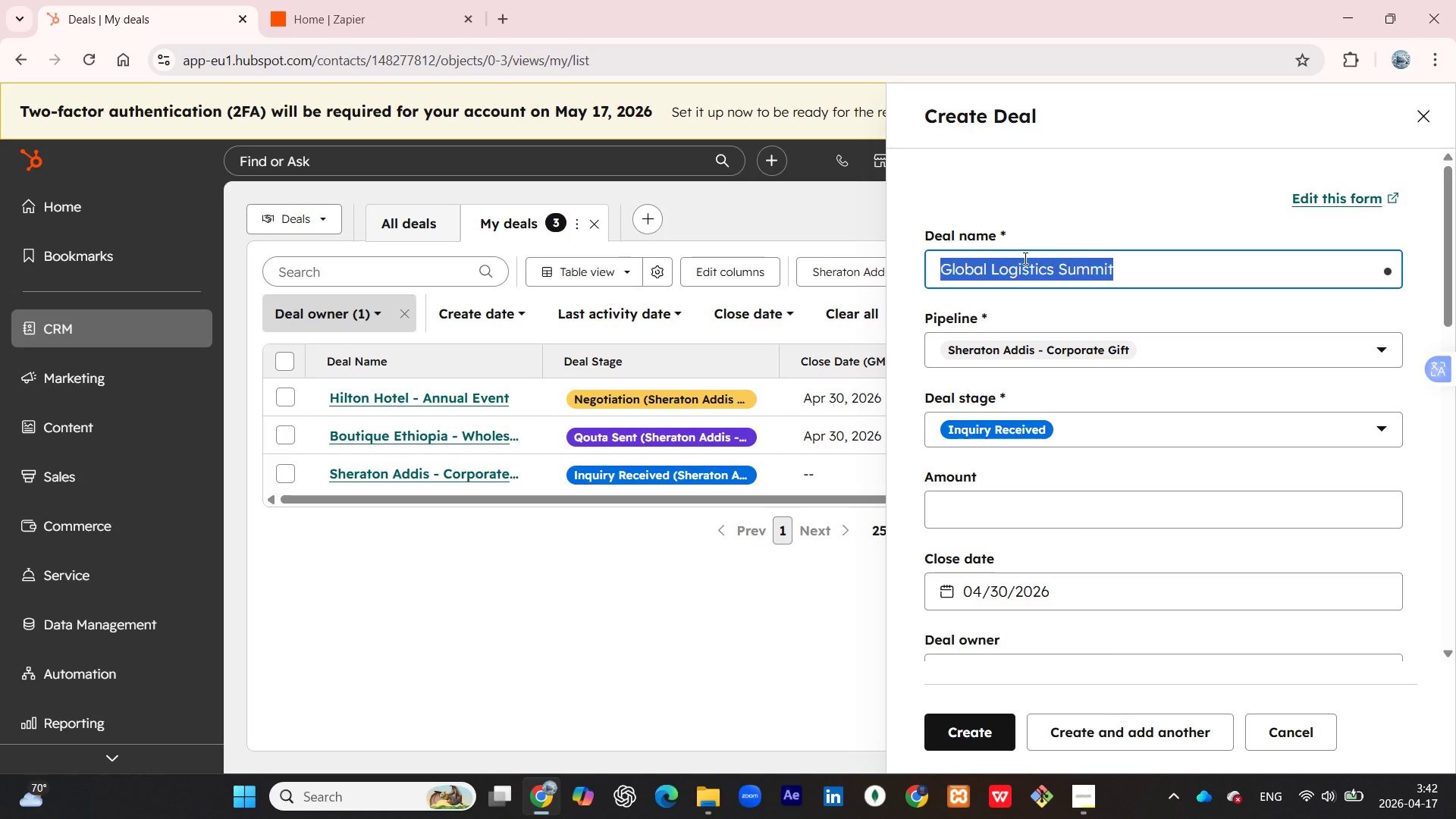 
type(Tecg)
key(Backspace)
type(hCrop Annual)
 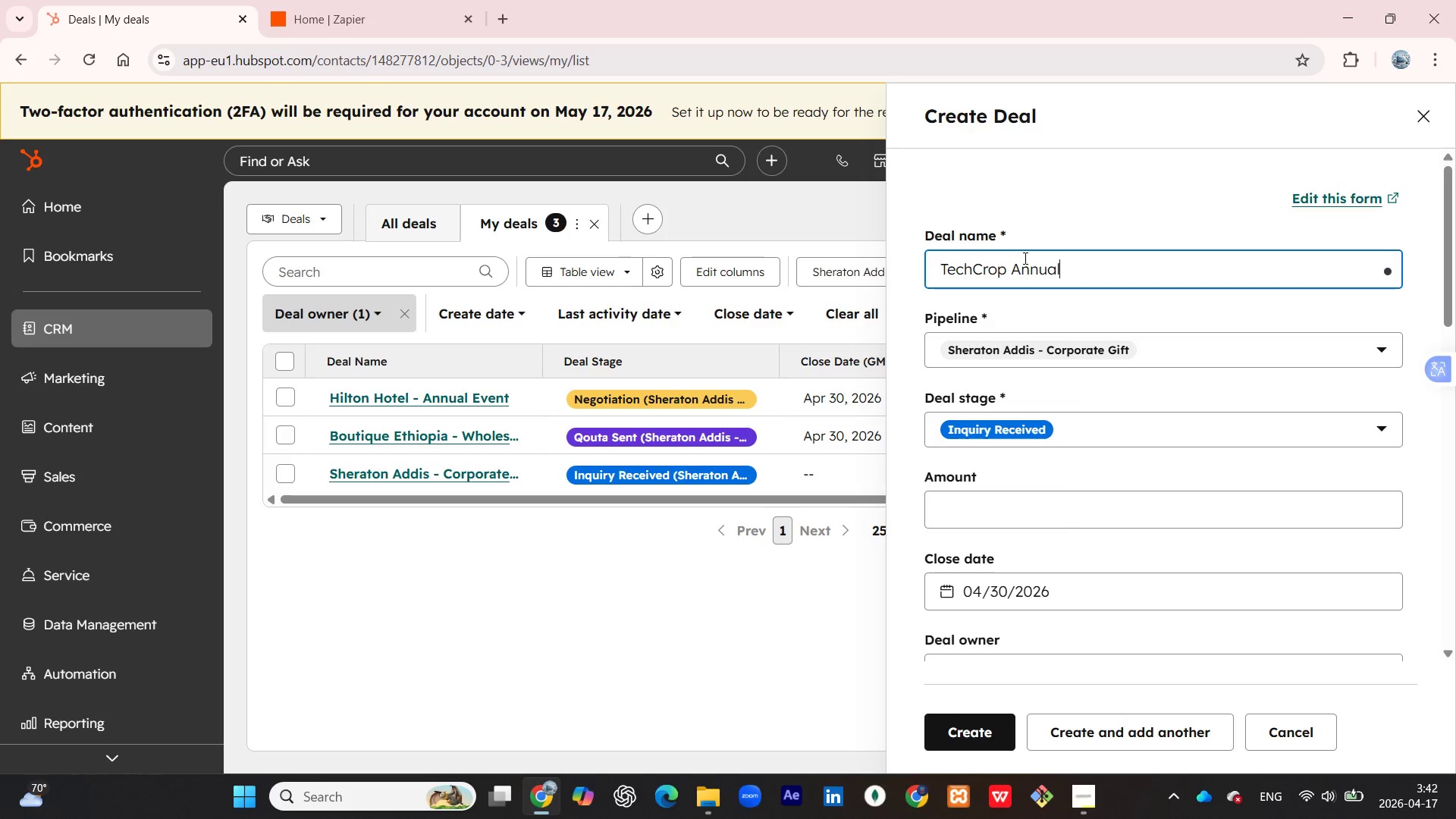 
type( Gala - 500 Guests)
 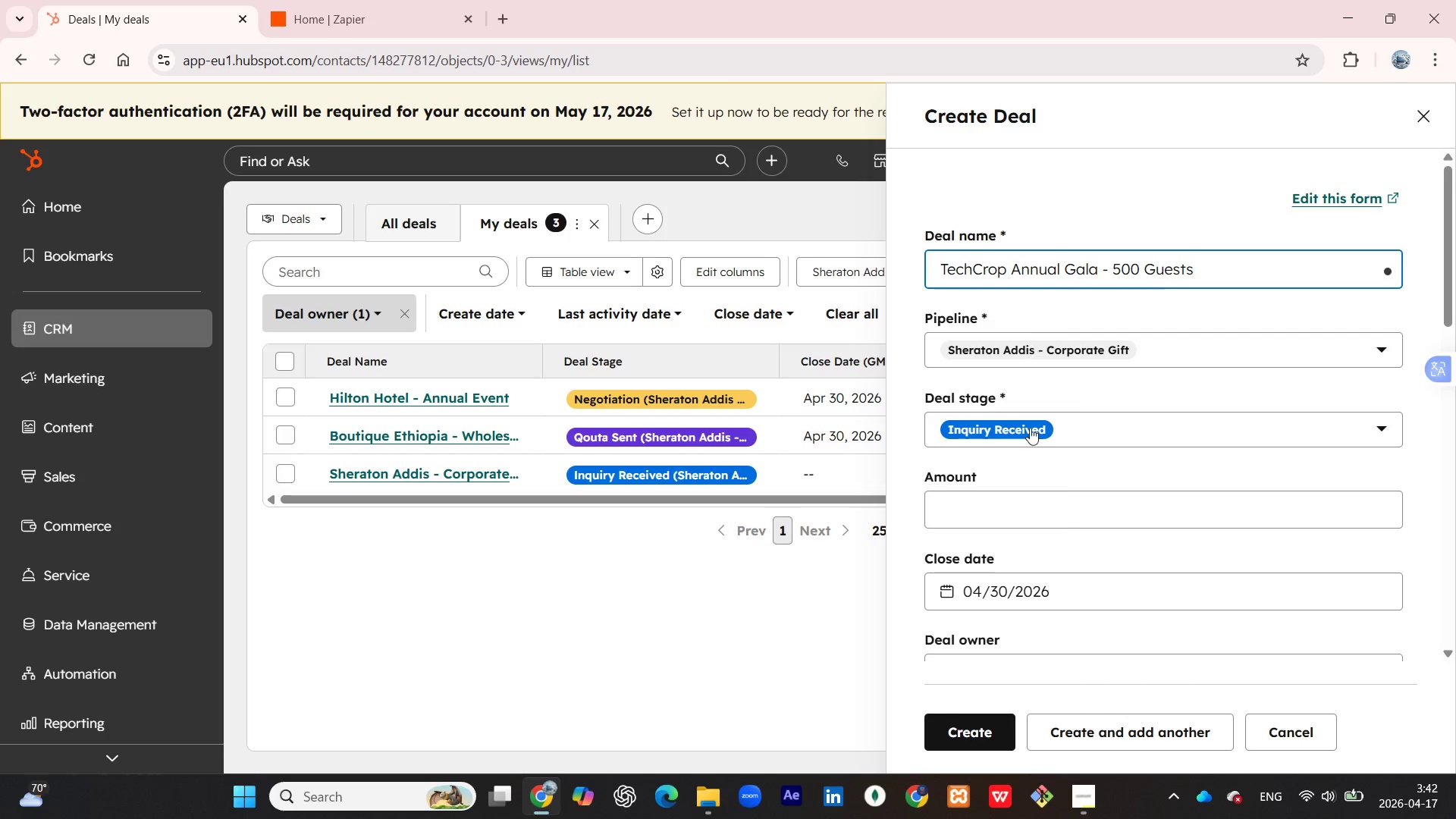 
left_click([1018, 509])
 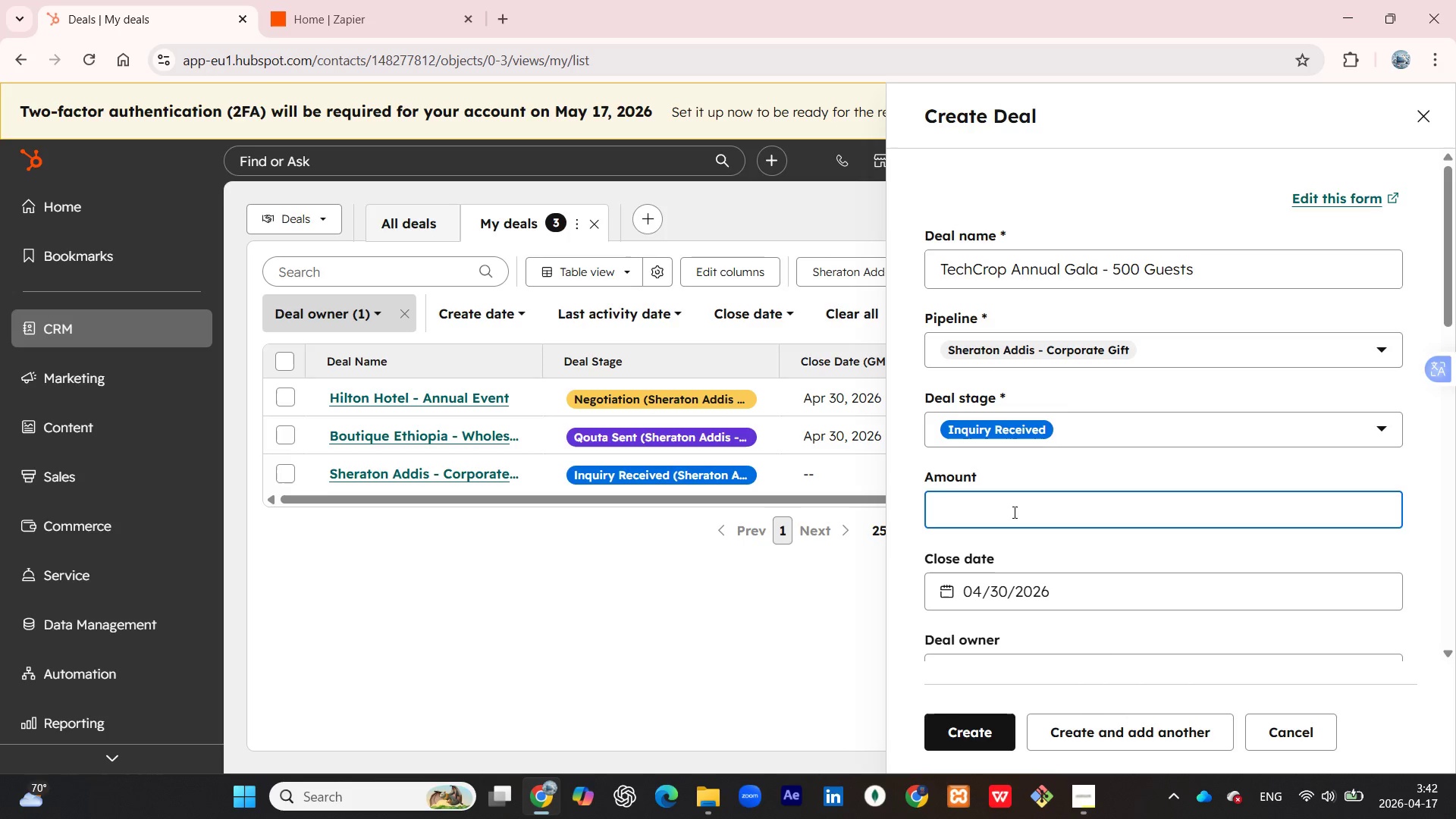 
type(10,000)
 